 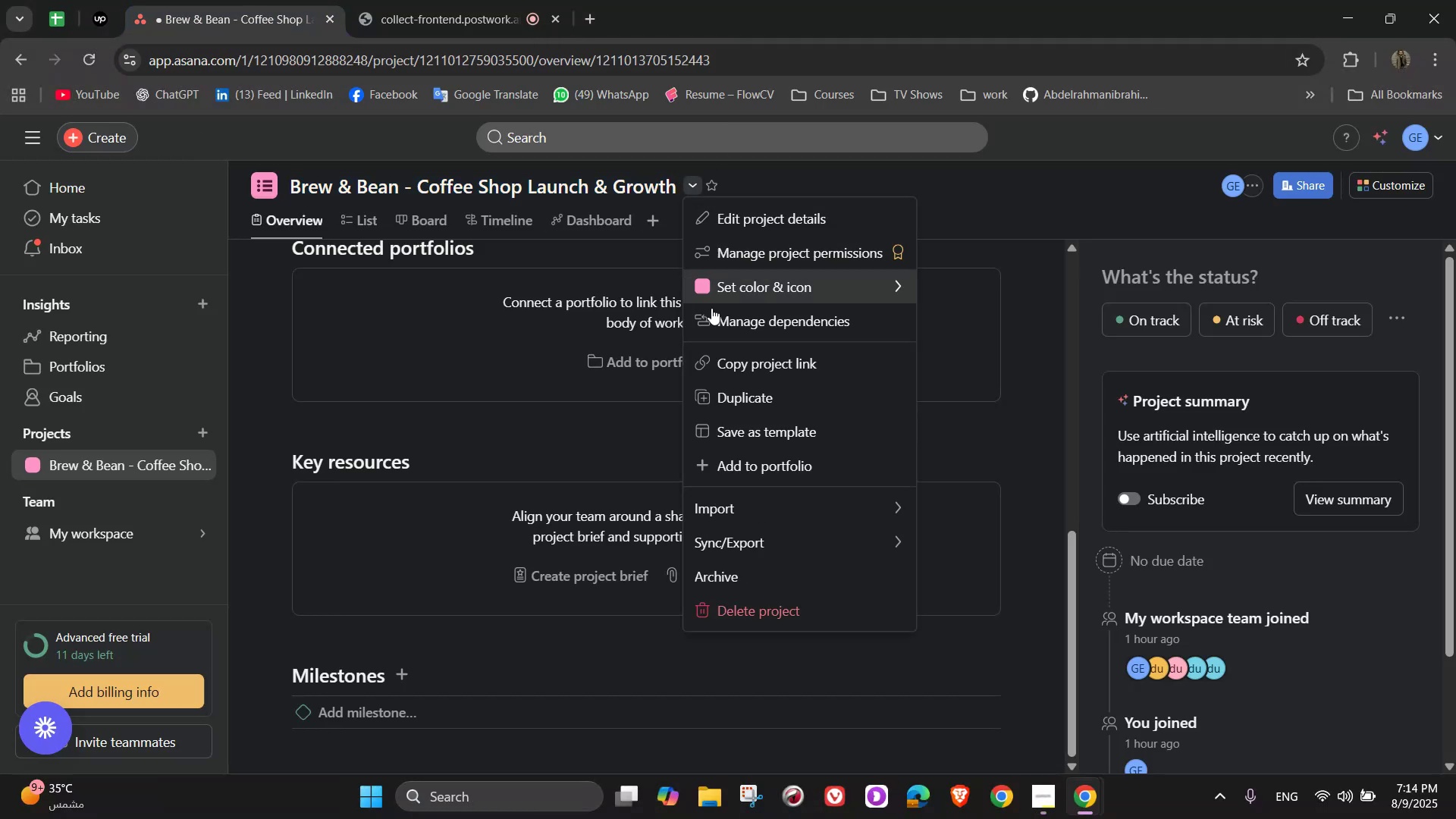 
double_click([963, 558])
 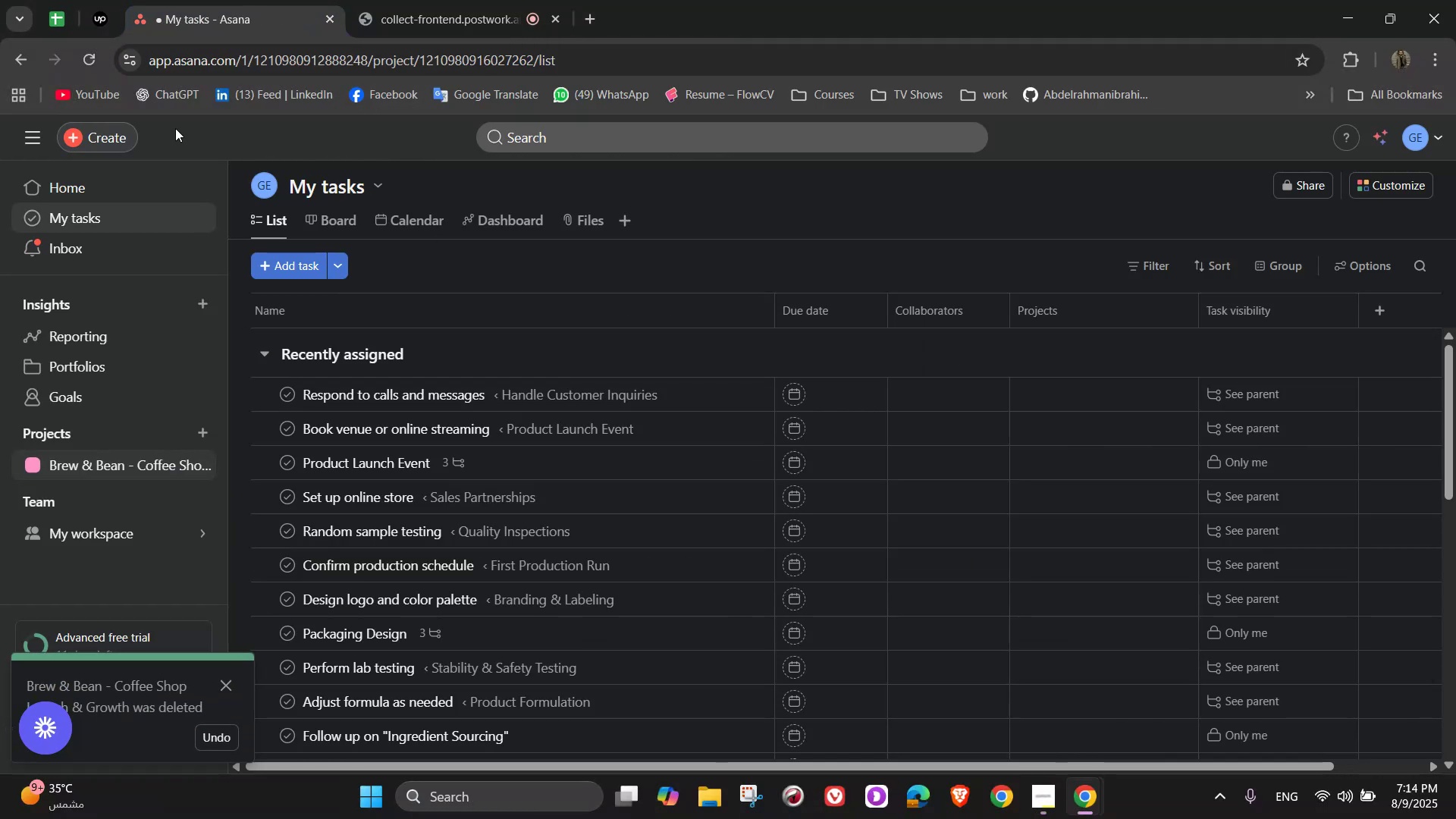 
left_click([129, 133])
 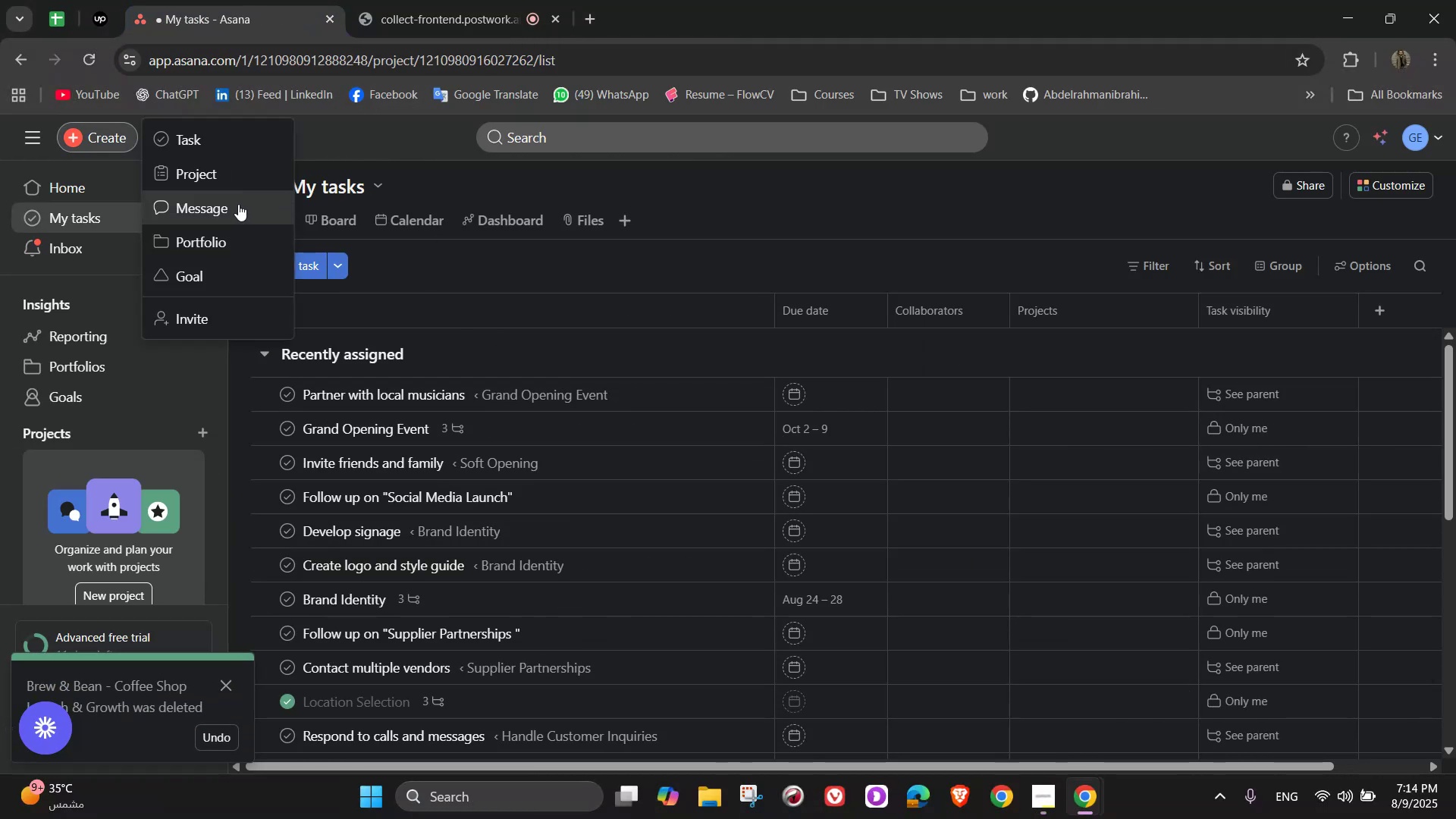 
left_click([229, 172])
 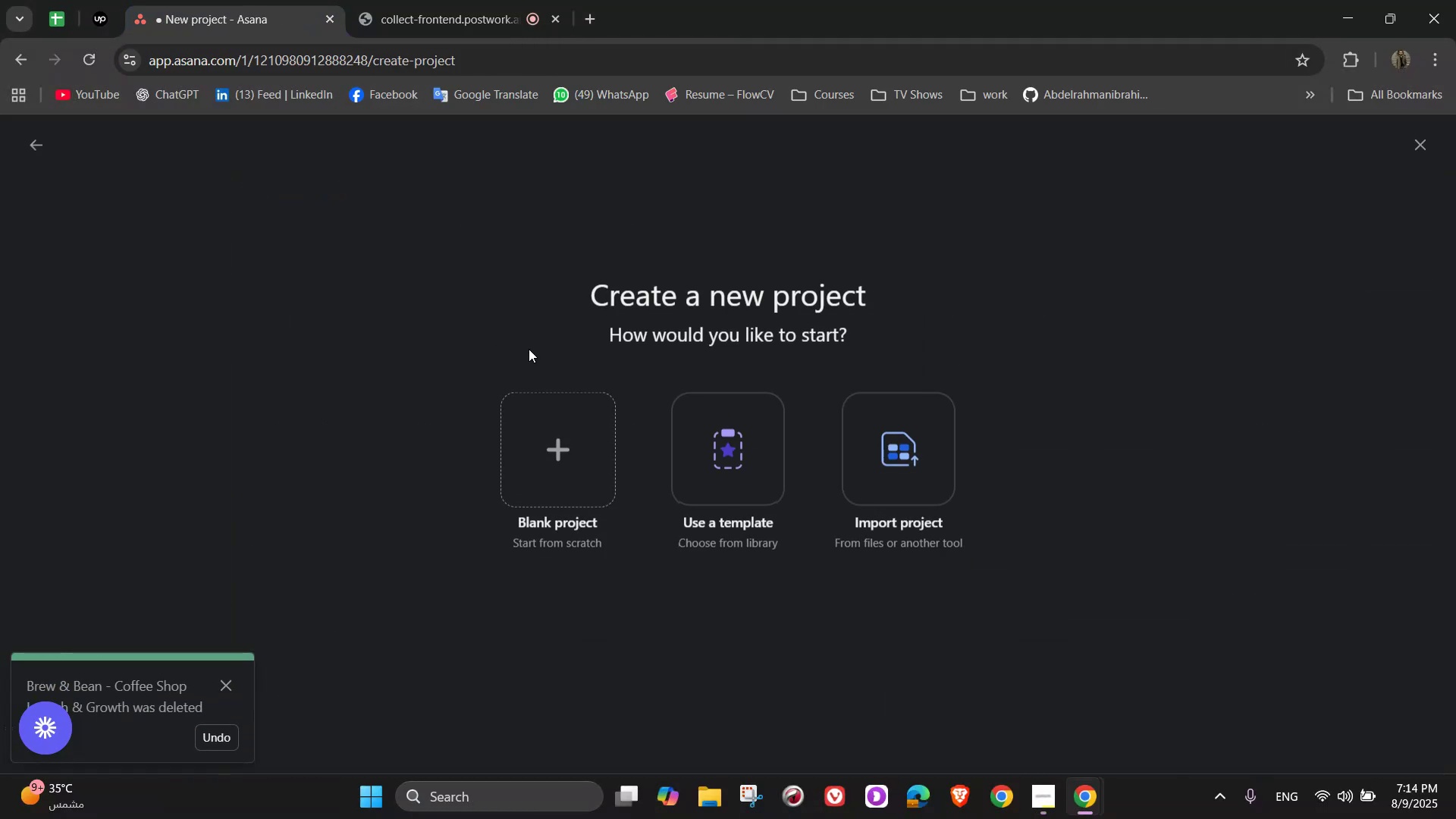 
left_click([582, 450])
 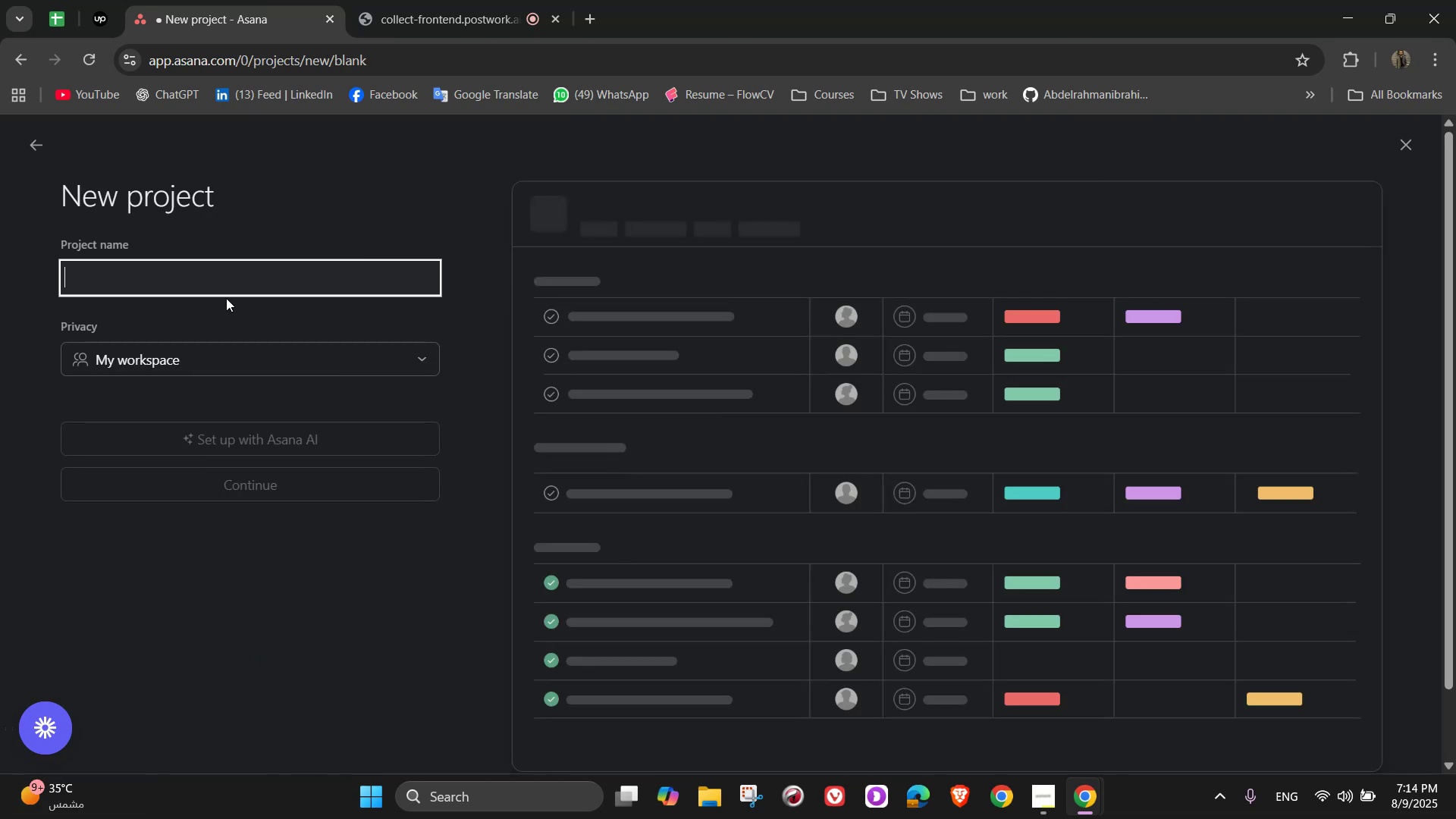 
wait(15.25)
 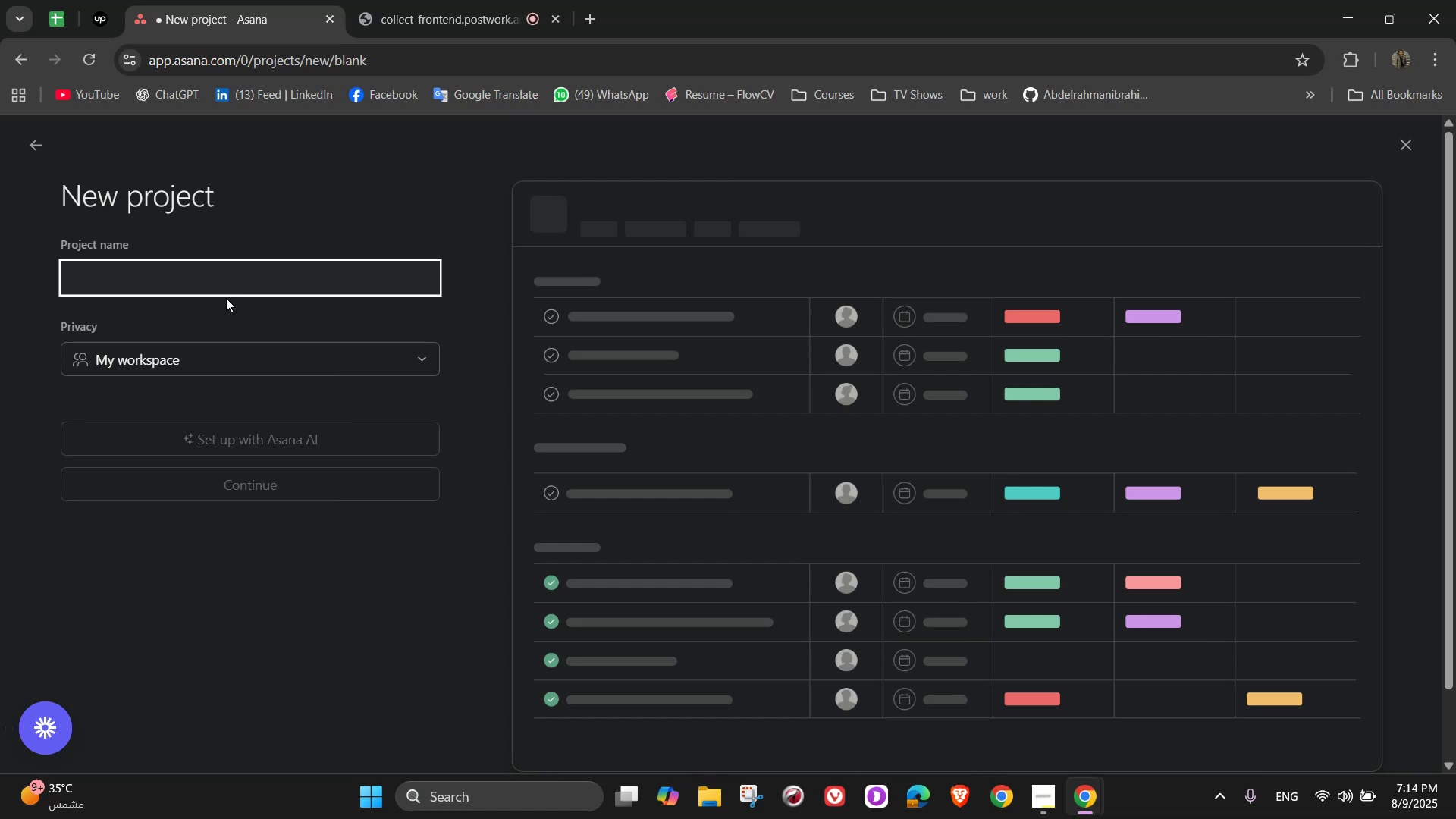 
type(Tc)
key(Backspace)
type(ech Haven - PC Store Launch & Management)
 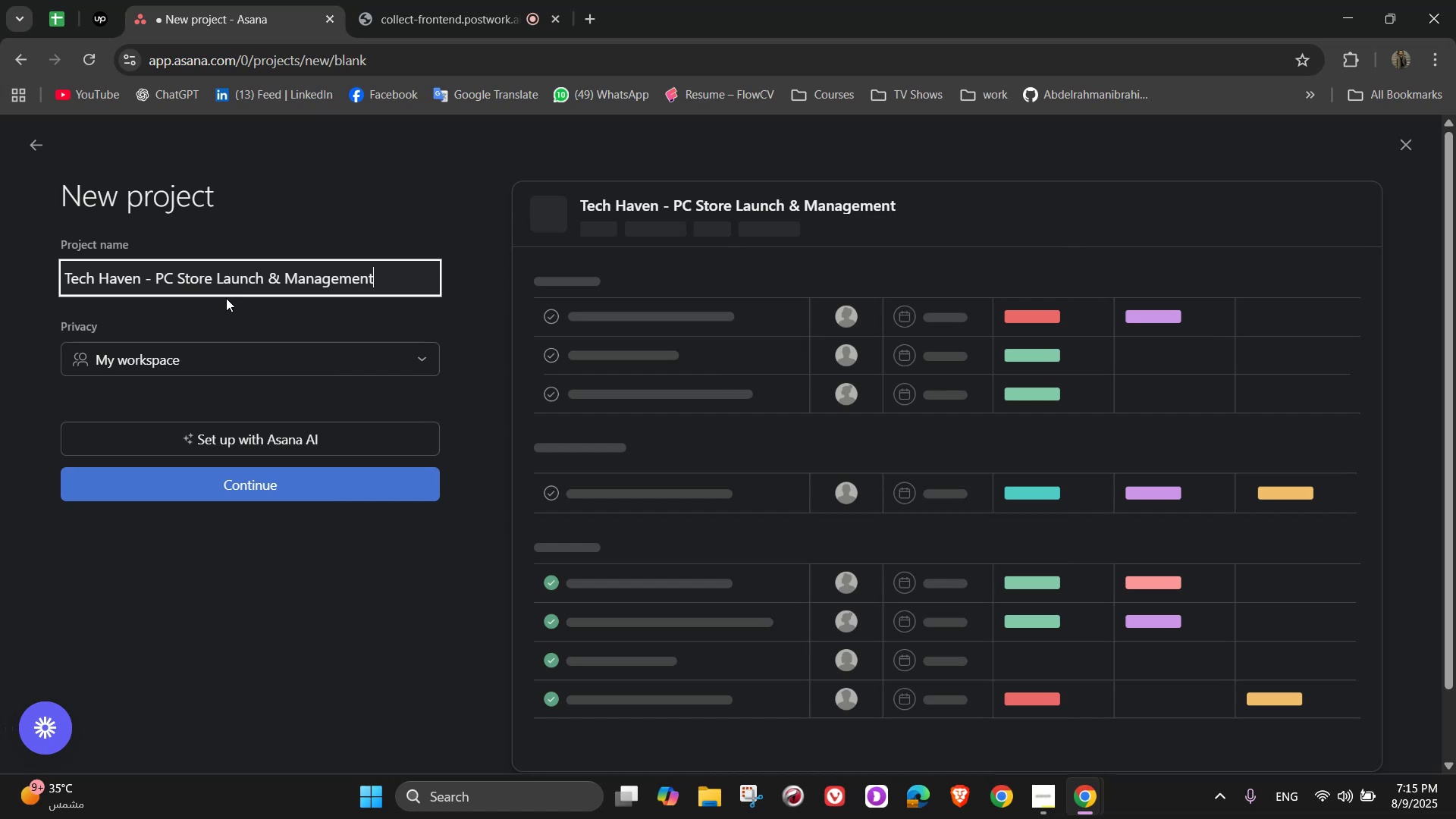 
left_click([356, 493])
 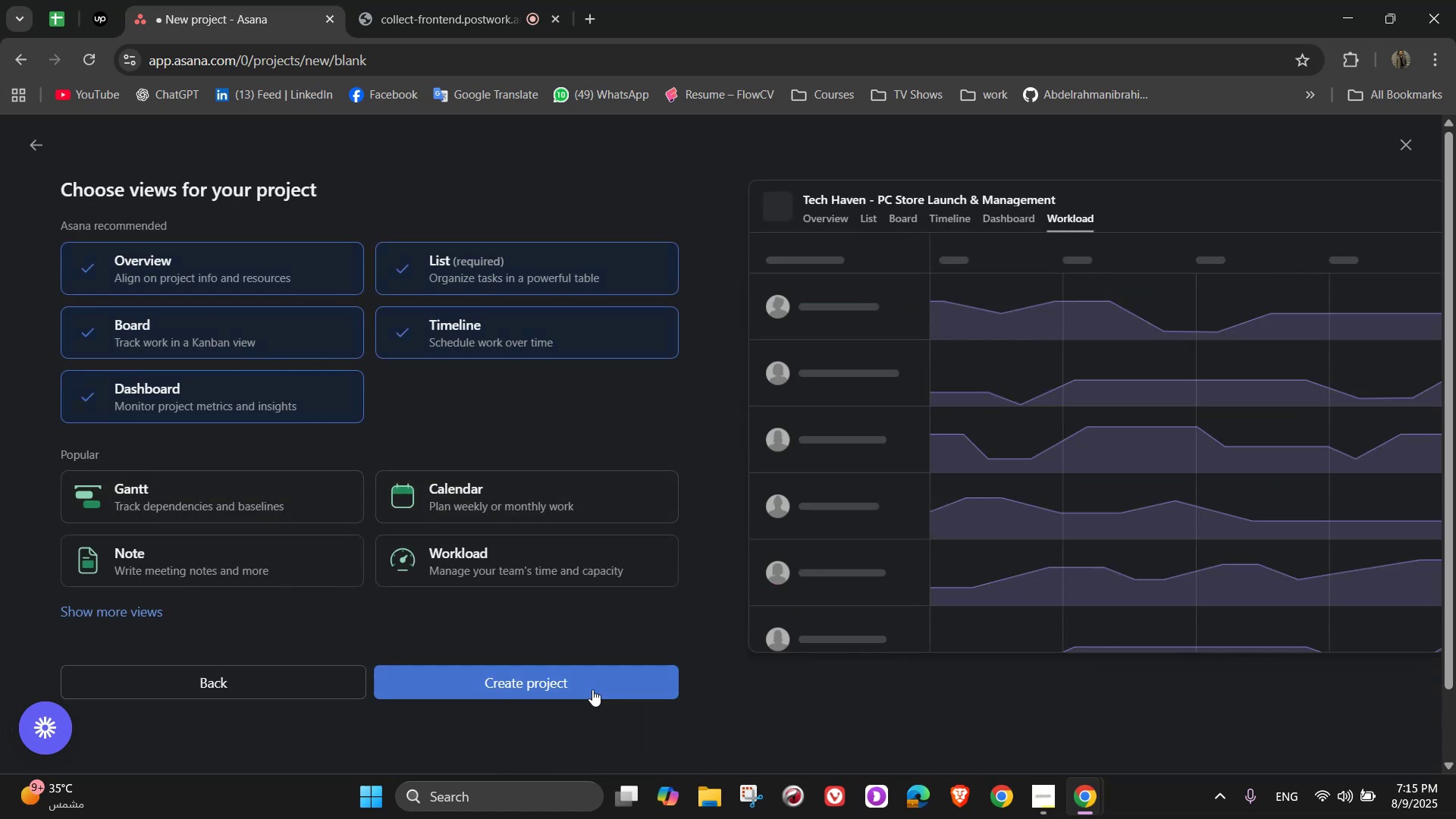 
left_click([592, 688])
 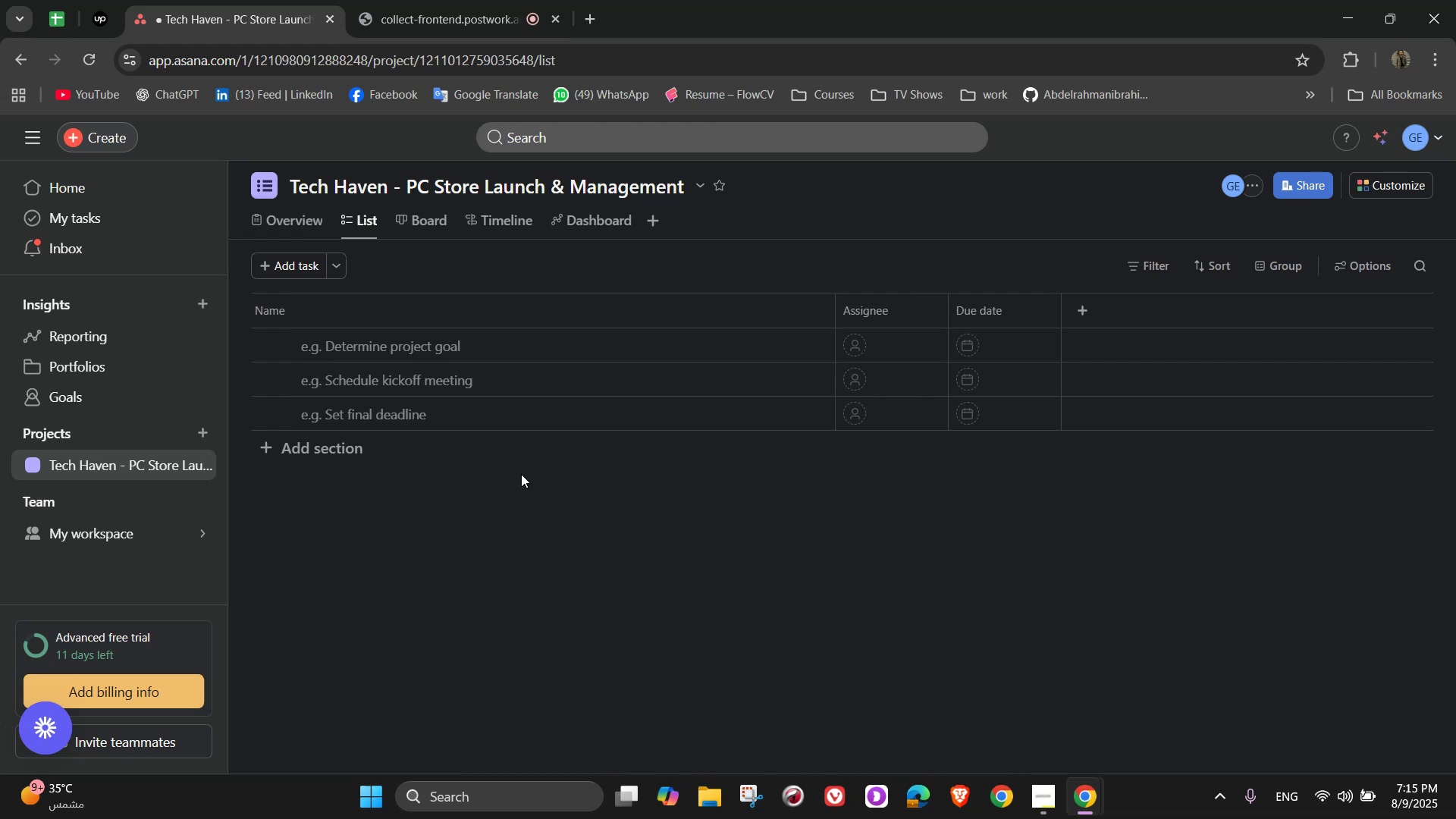 
wait(19.97)
 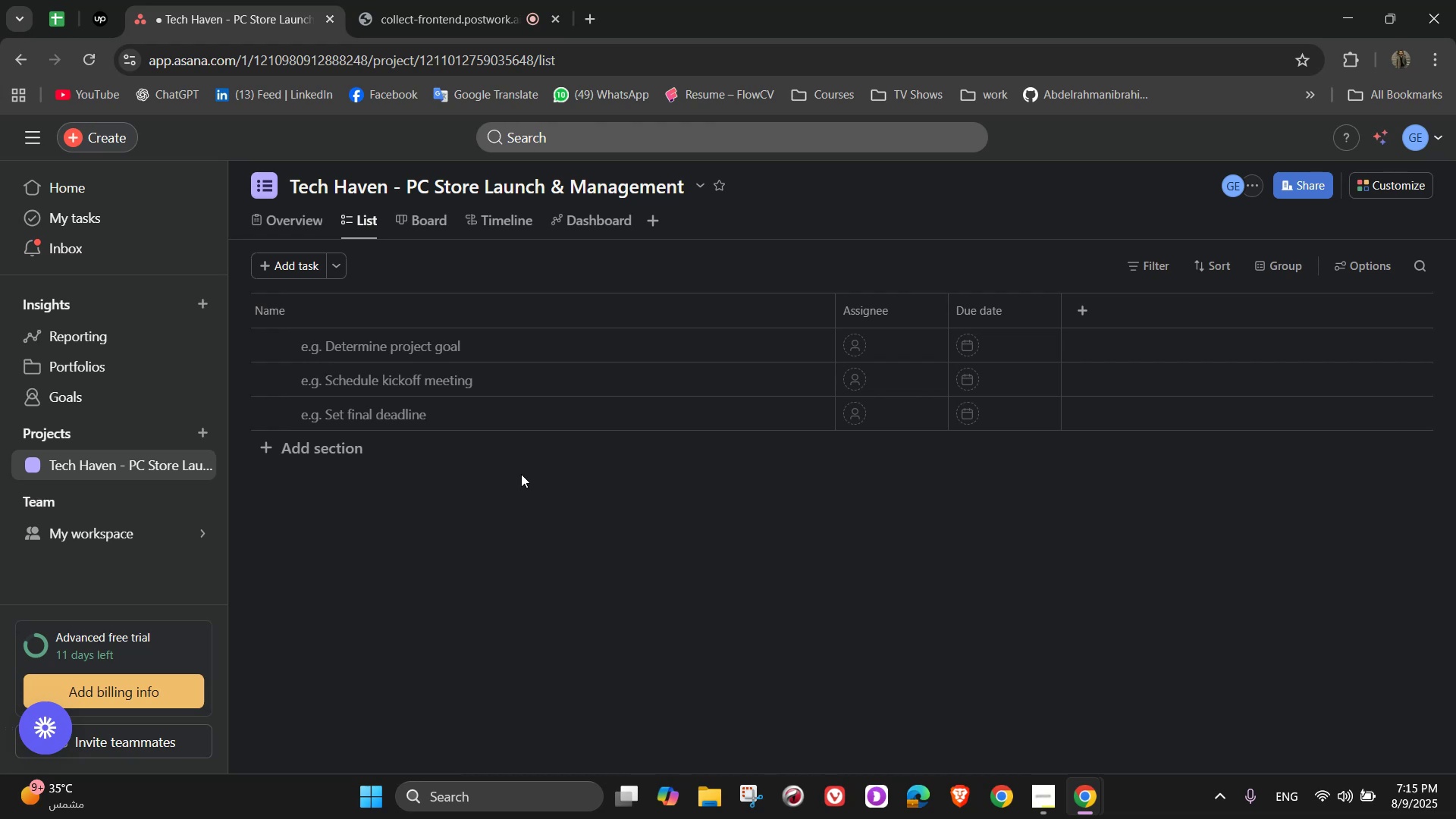 
left_click([347, 446])
 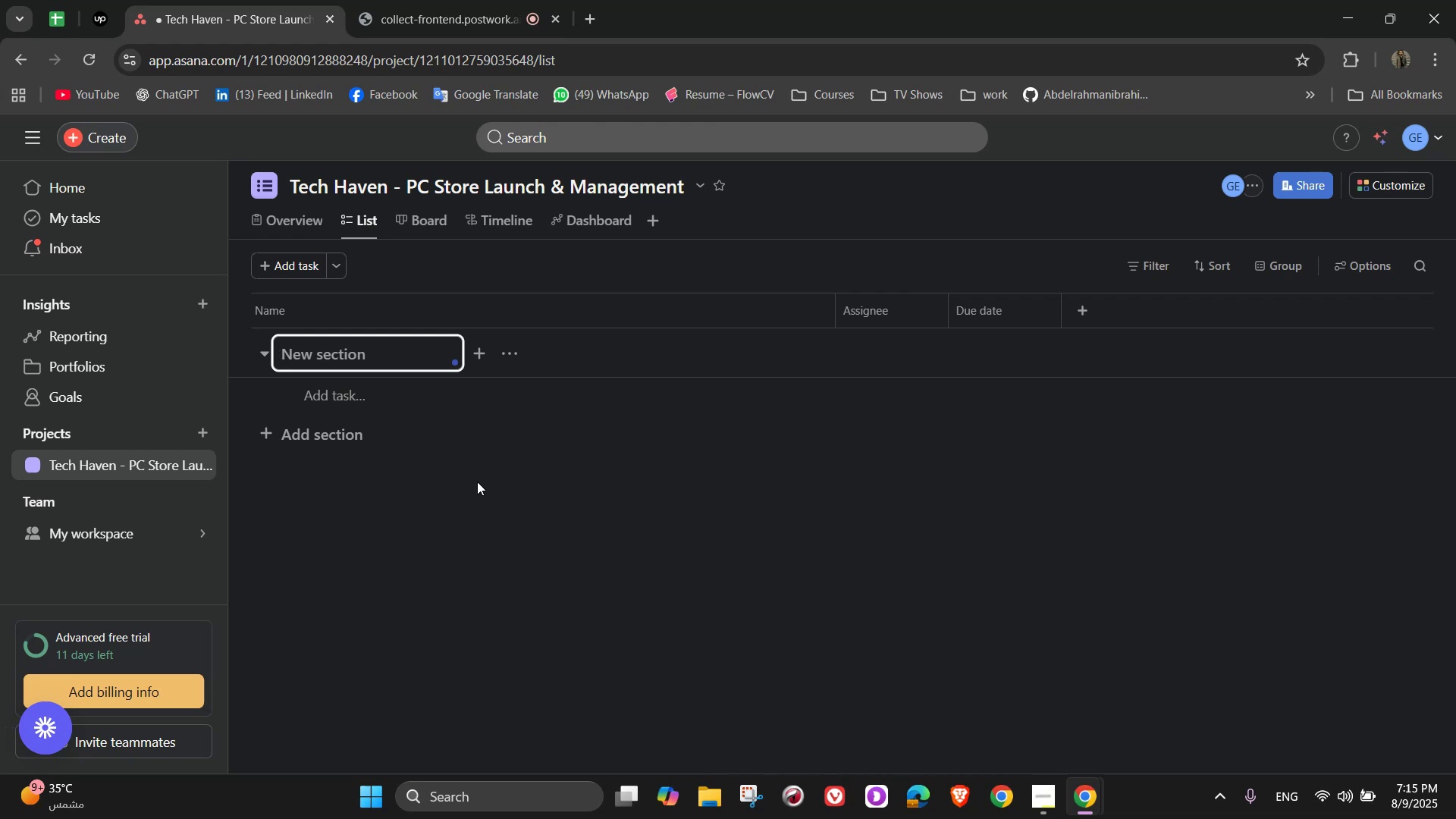 
wait(5.98)
 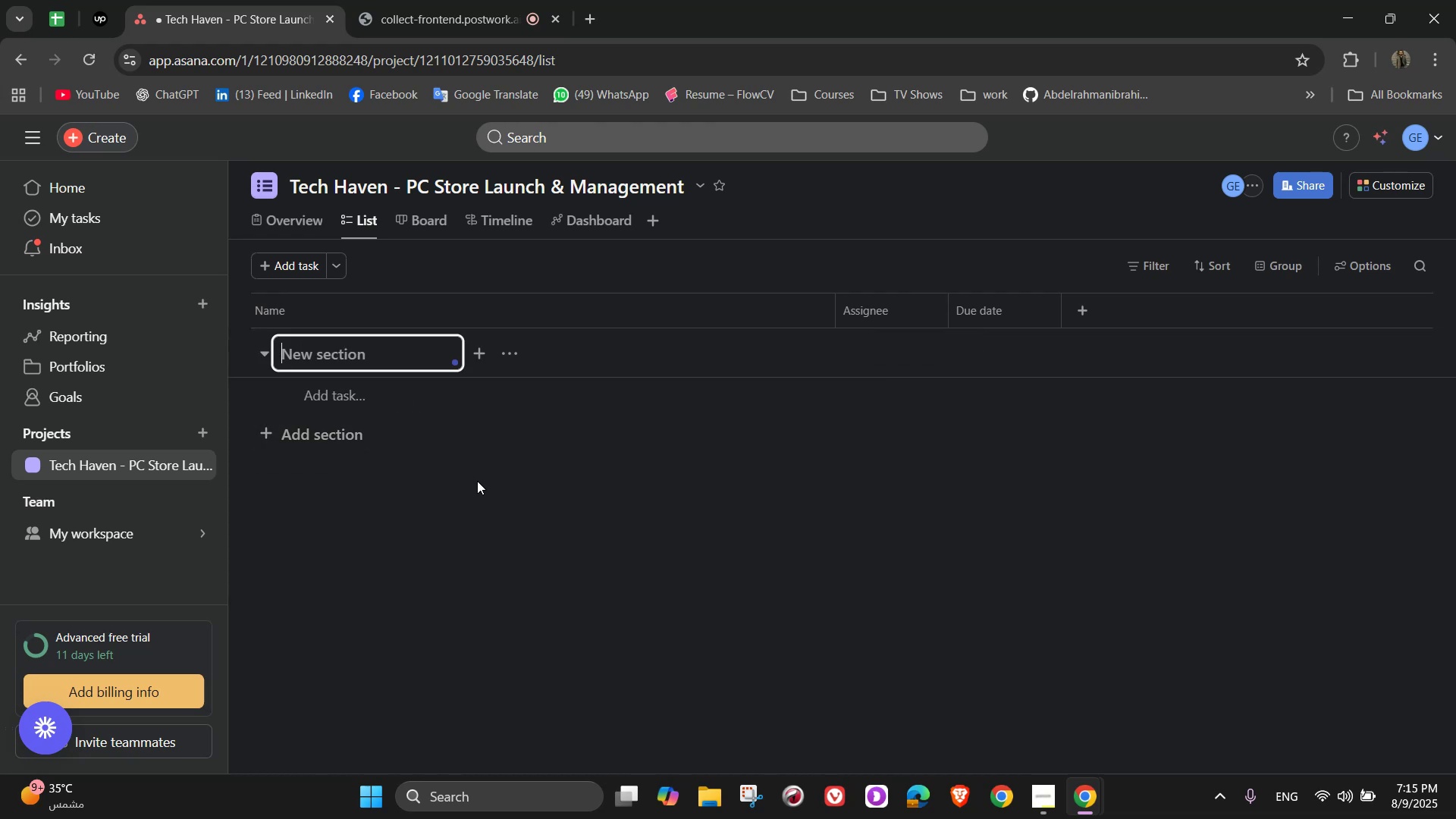 
type(Store Setup)
 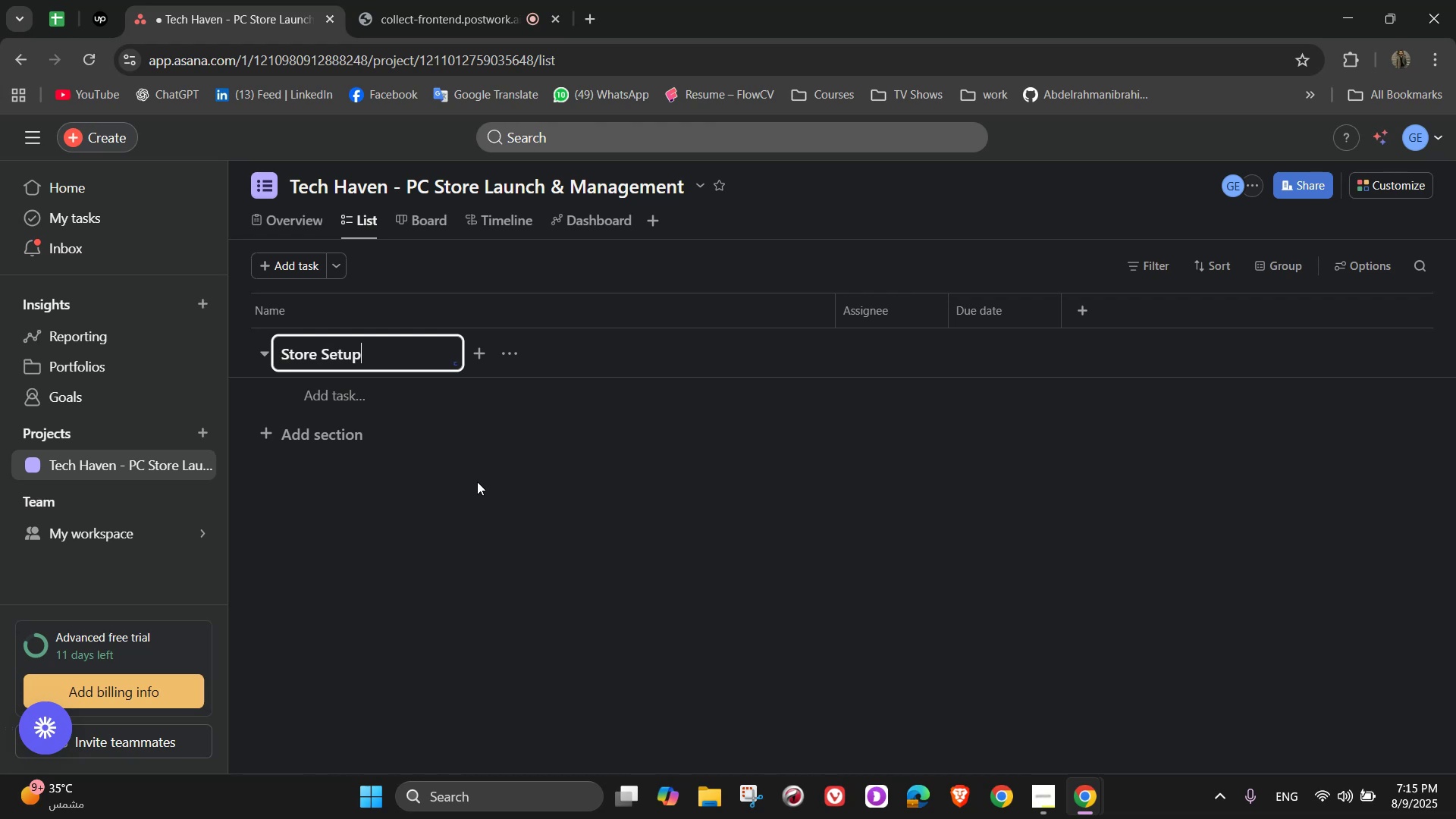 
type( & Planninj)
key(Backspace)
 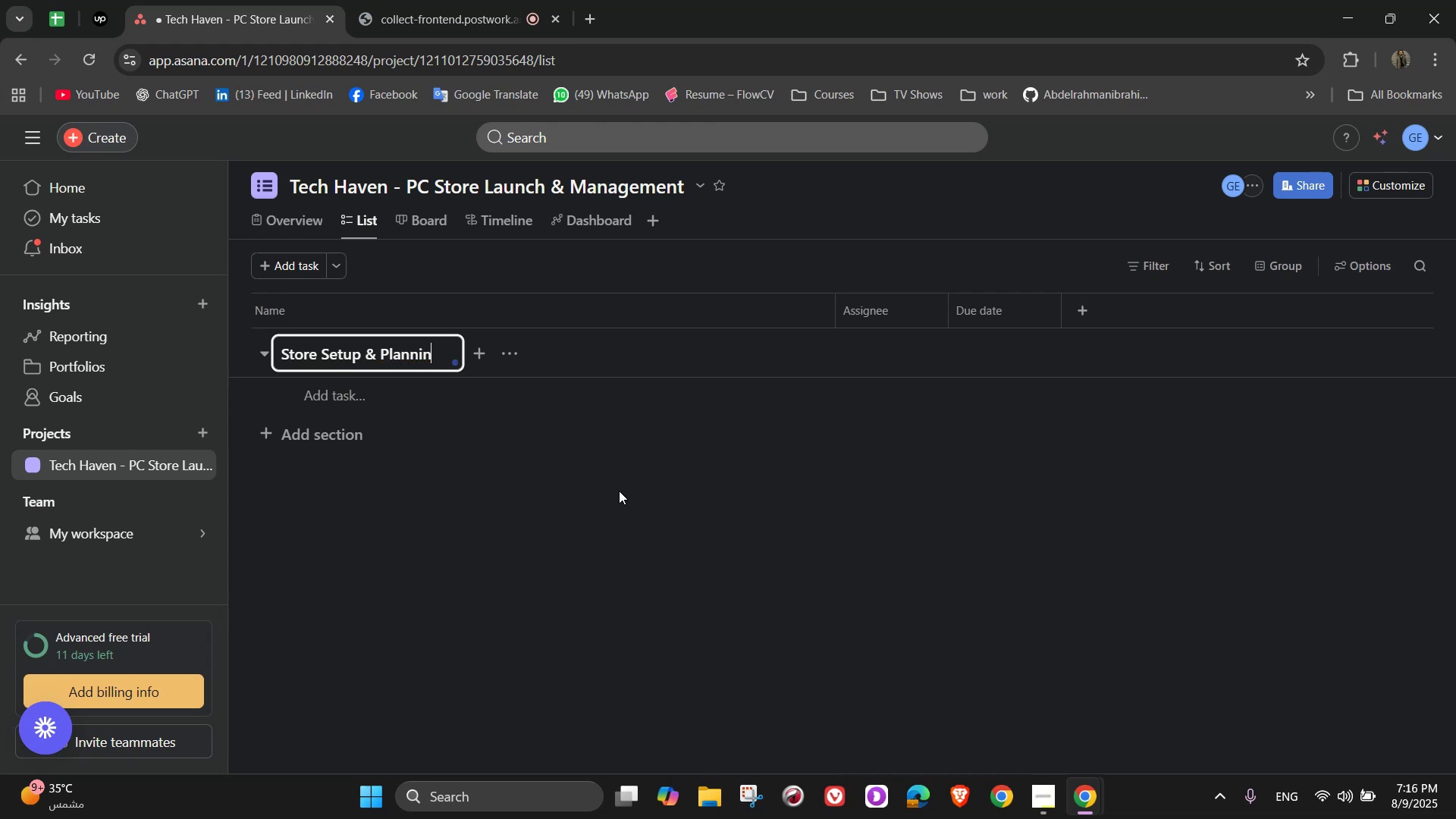 
key(G)
 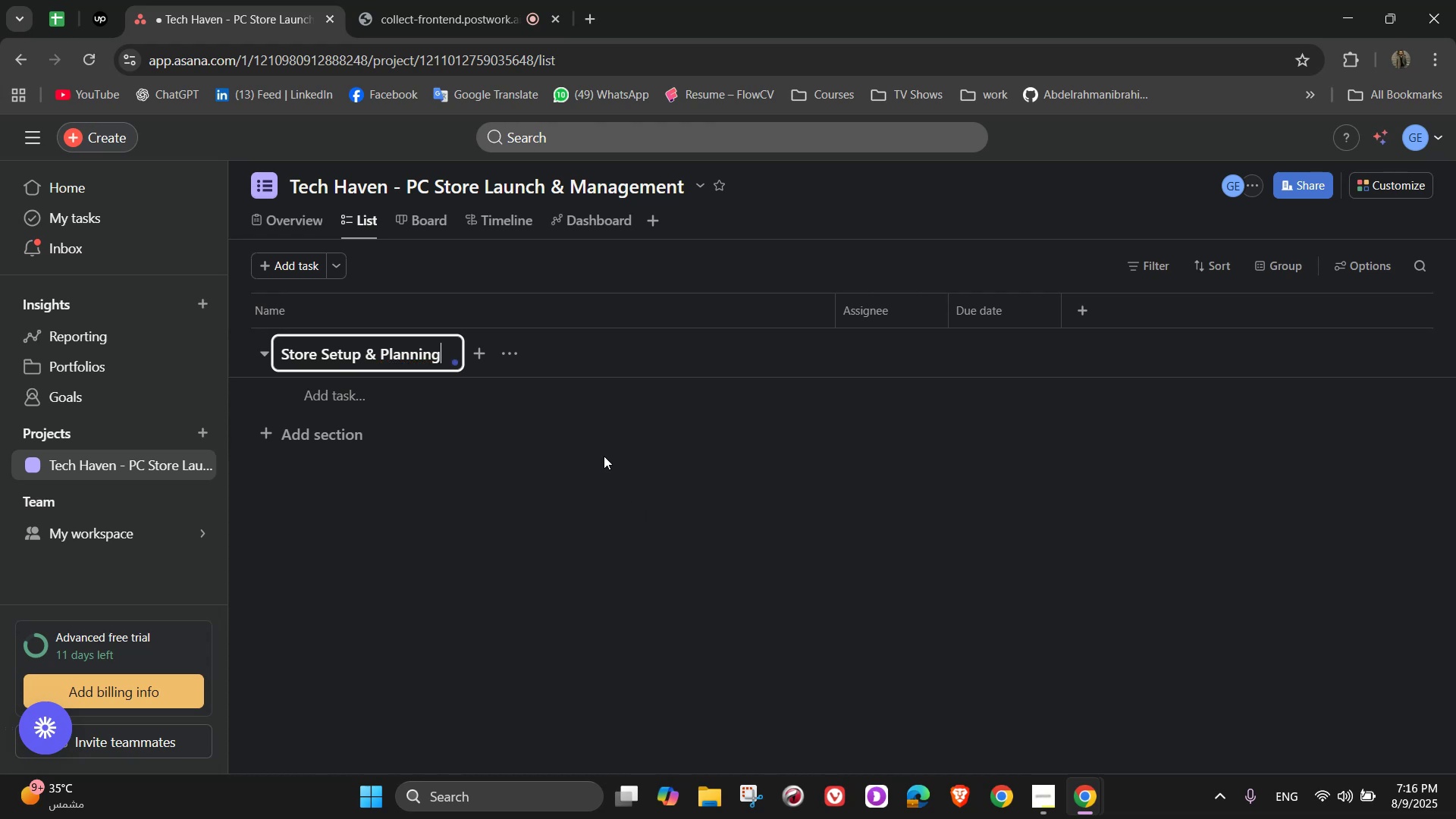 
wait(8.36)
 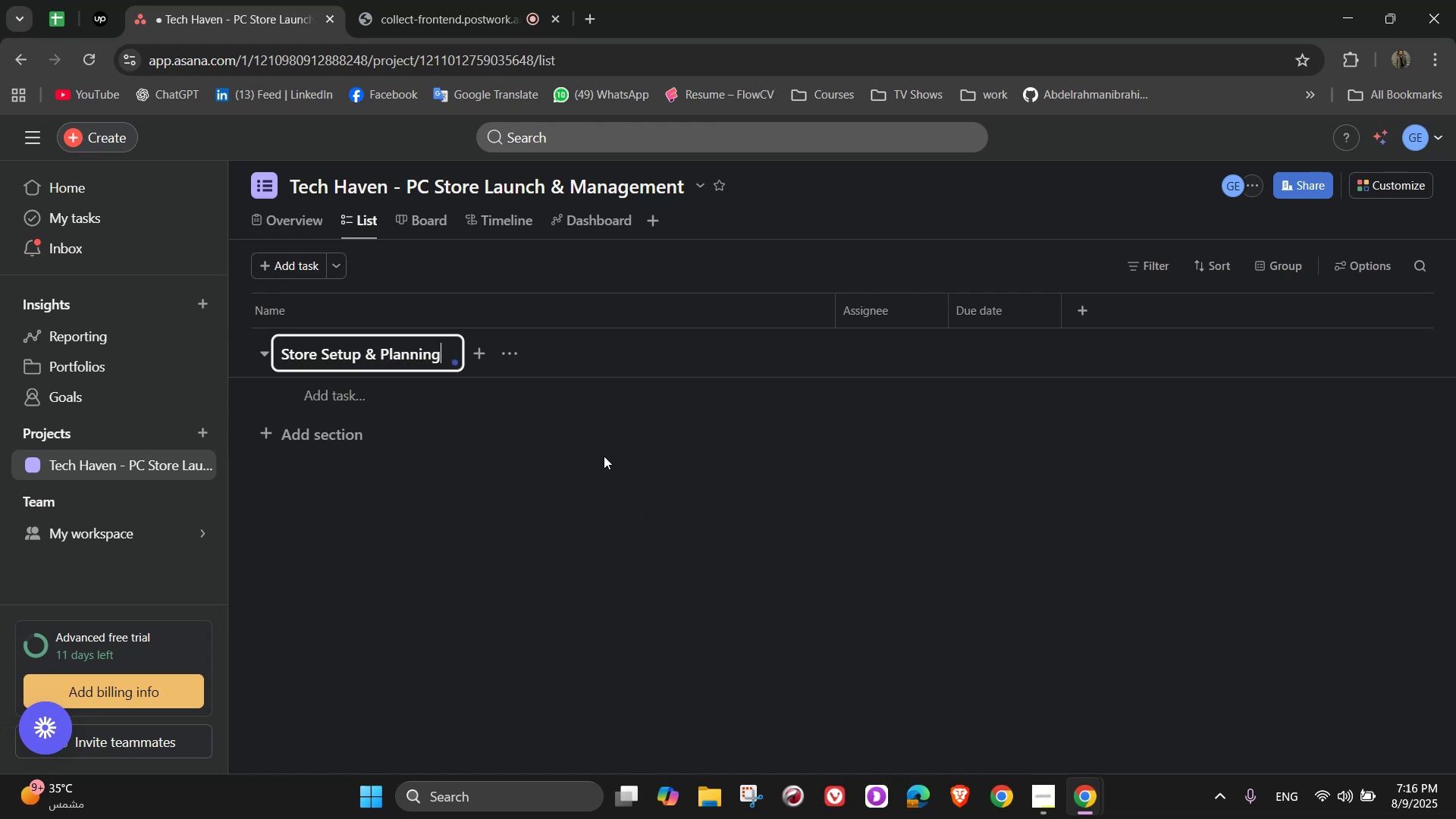 
left_click([473, 466])
 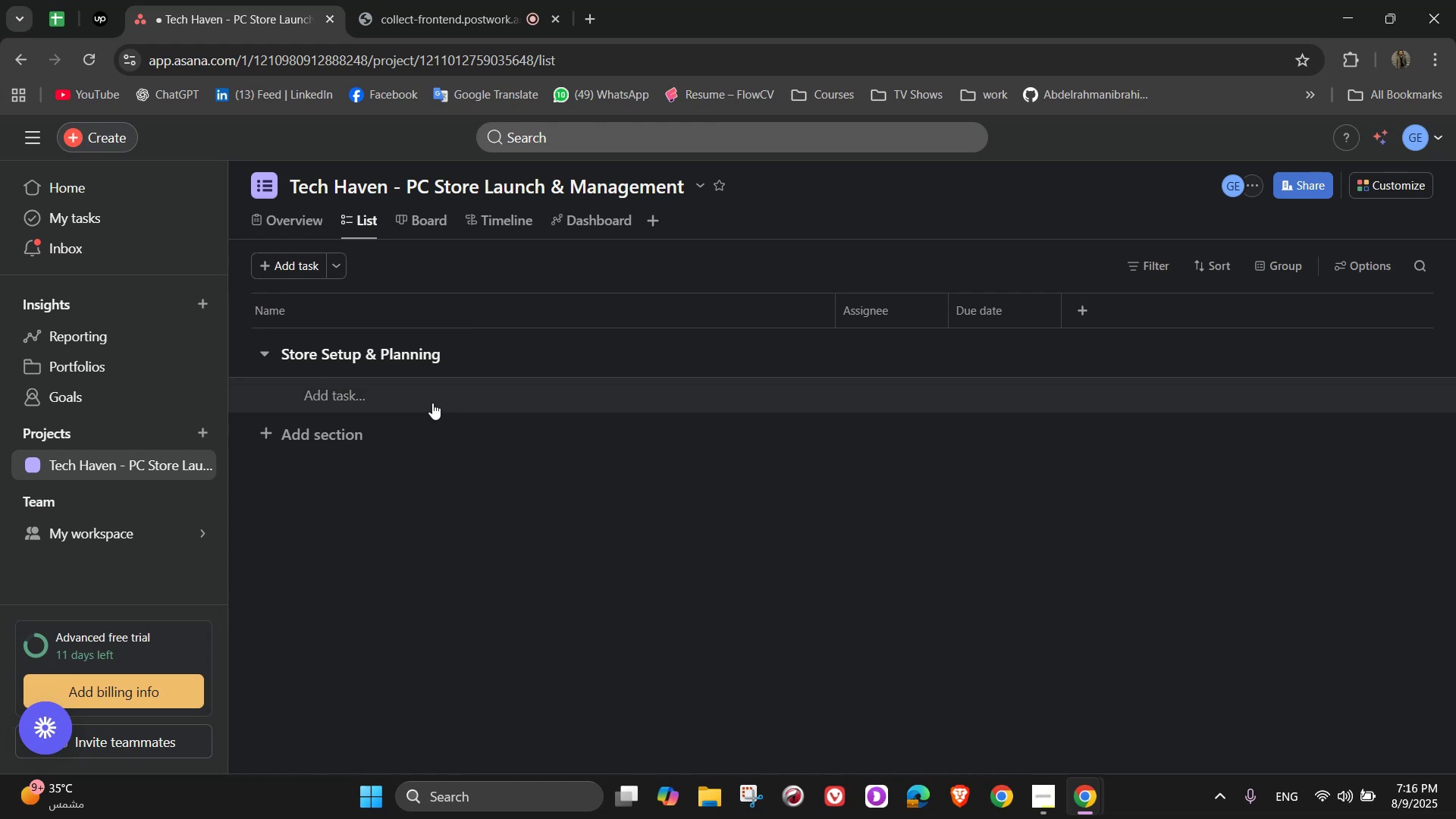 
wait(8.13)
 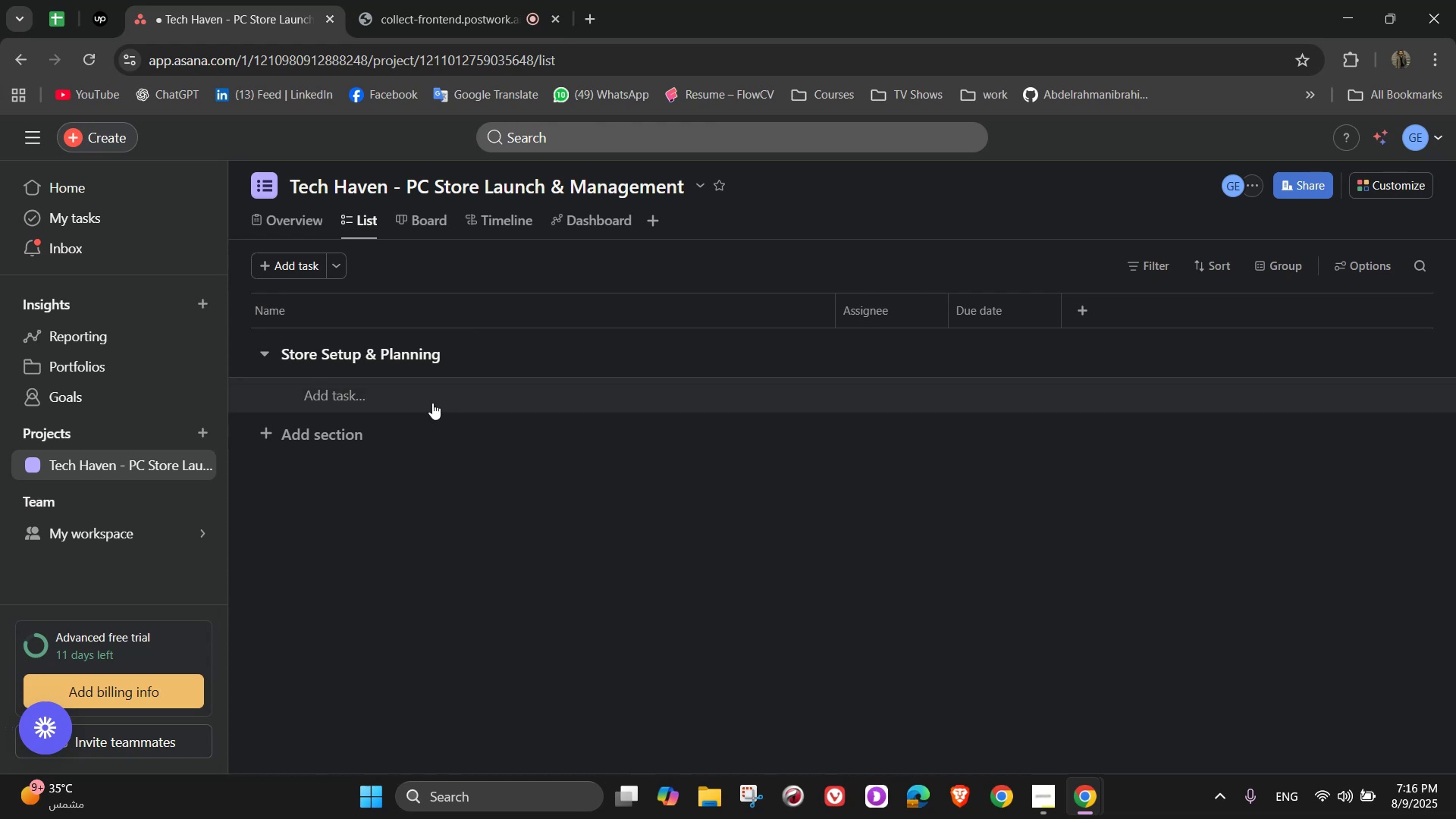 
left_click([434, 395])
 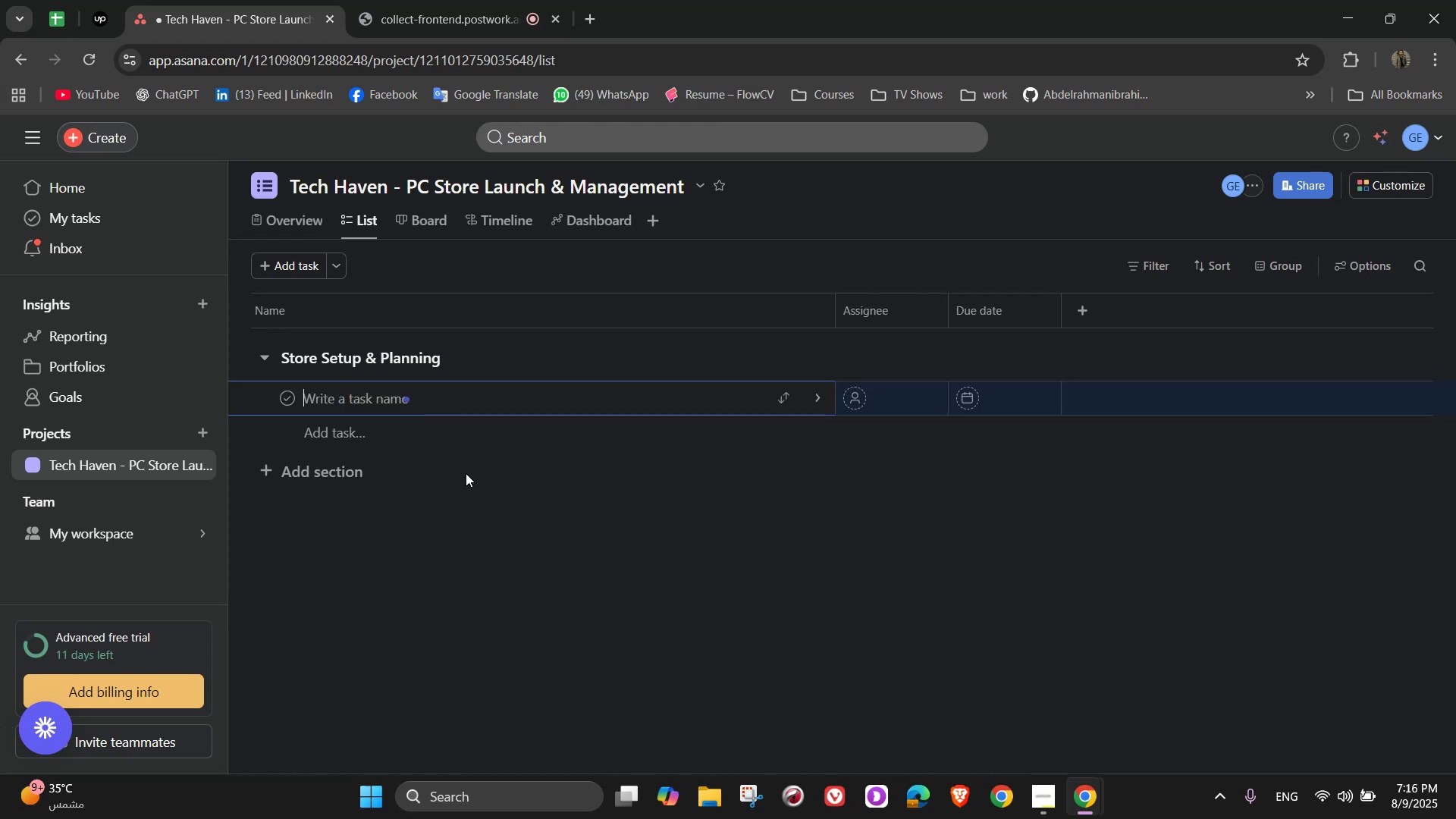 
type(Location)
 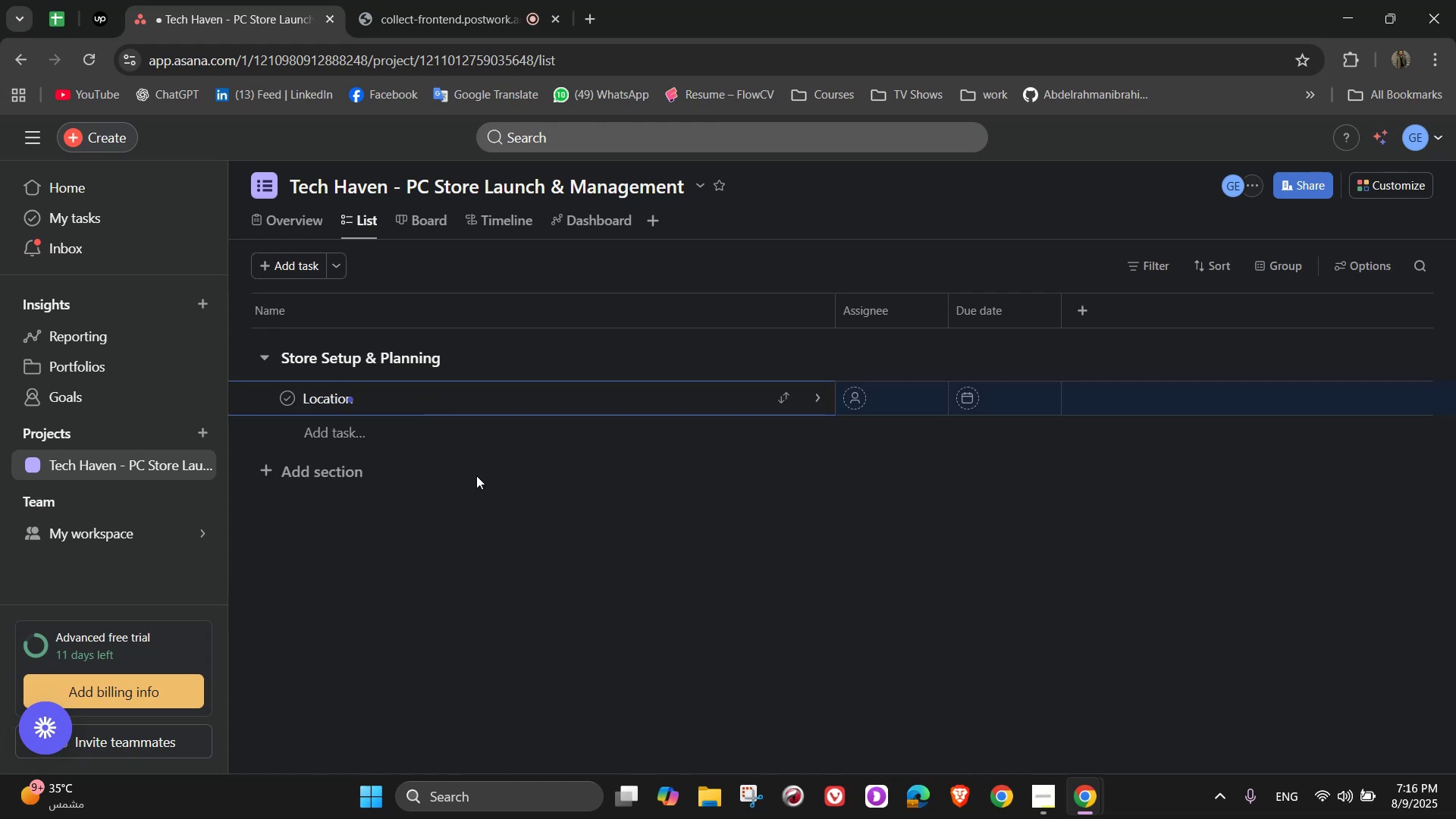 
wait(9.07)
 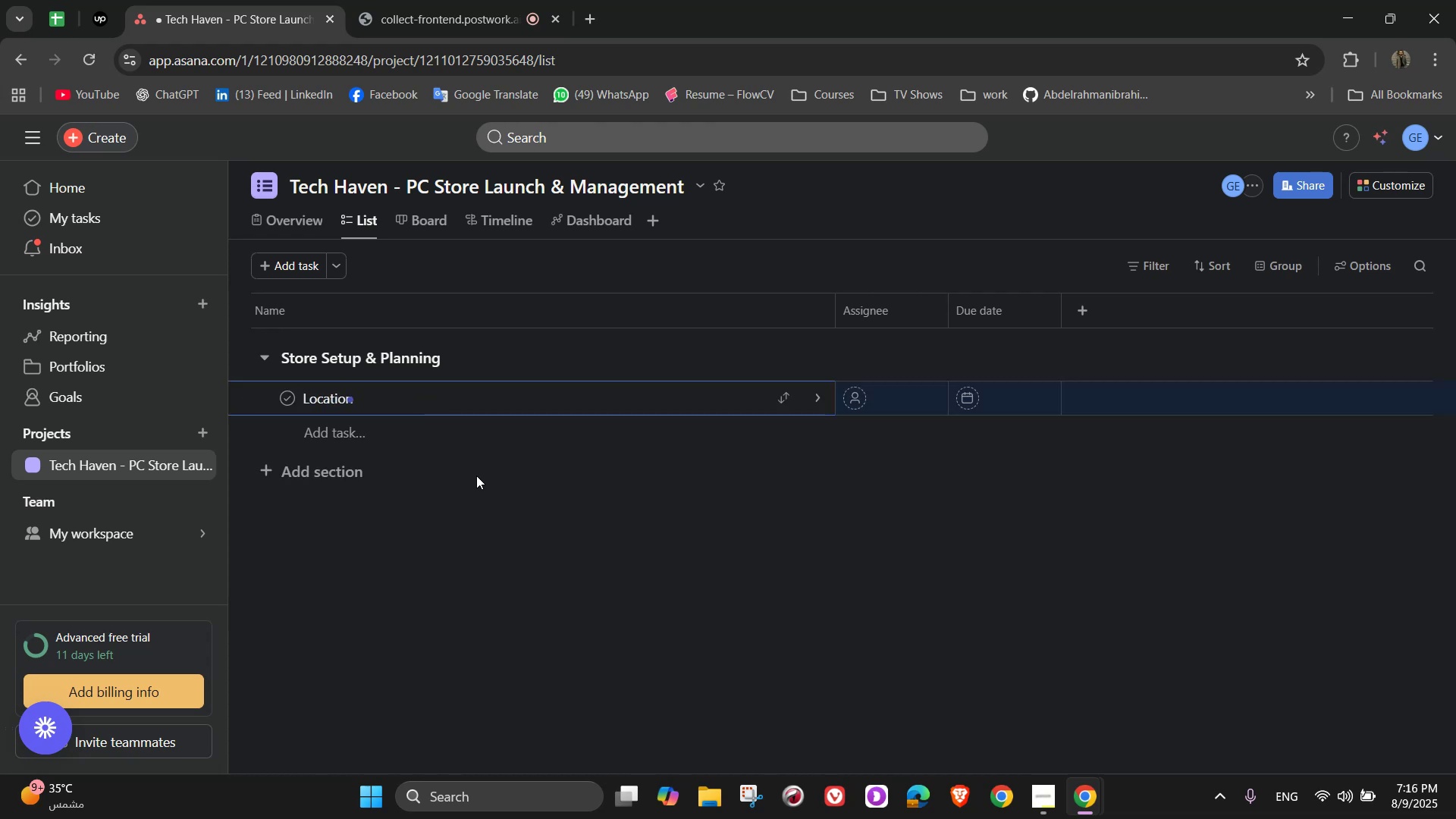 
type( & Lease )
 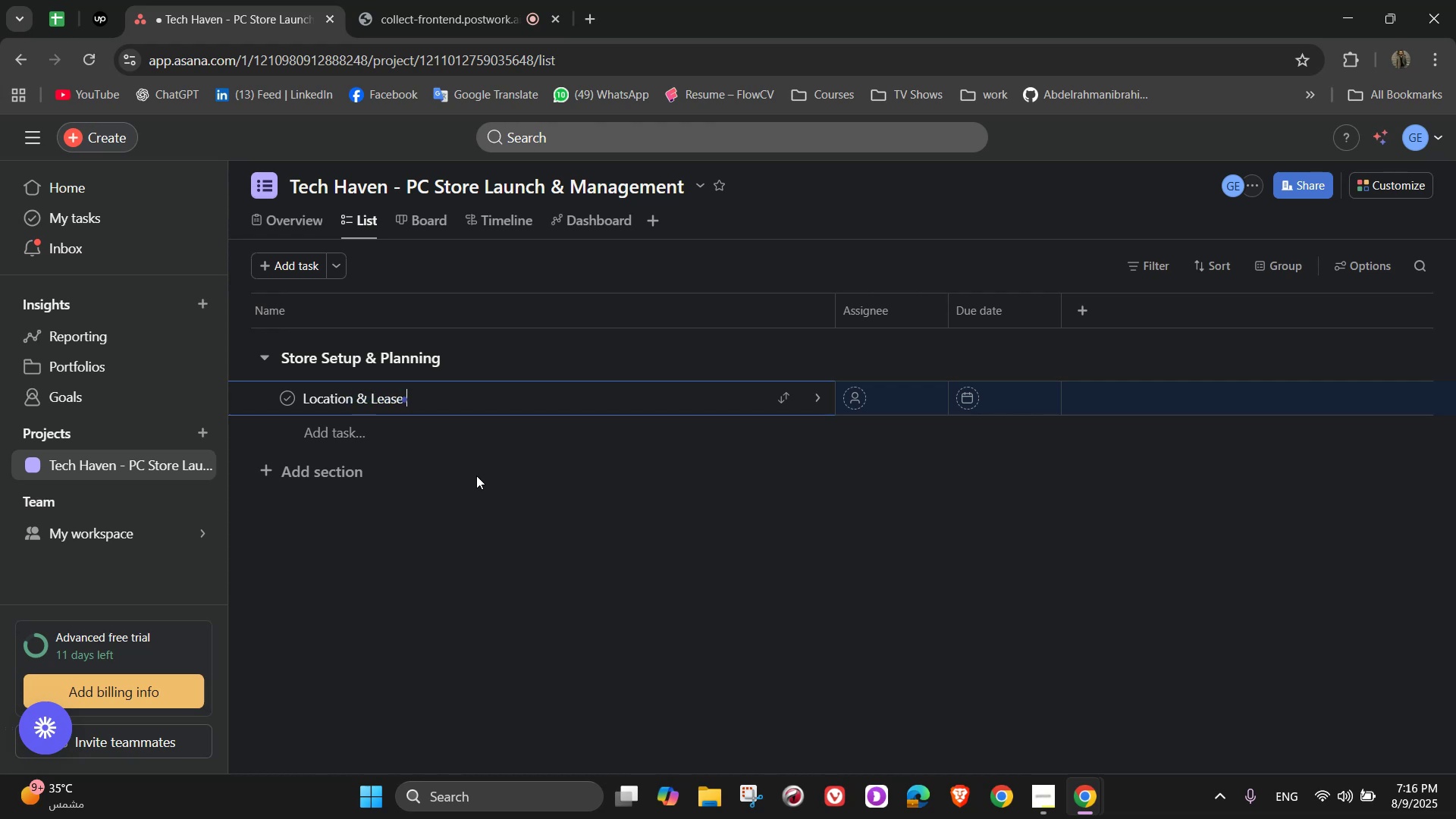 
wait(8.96)
 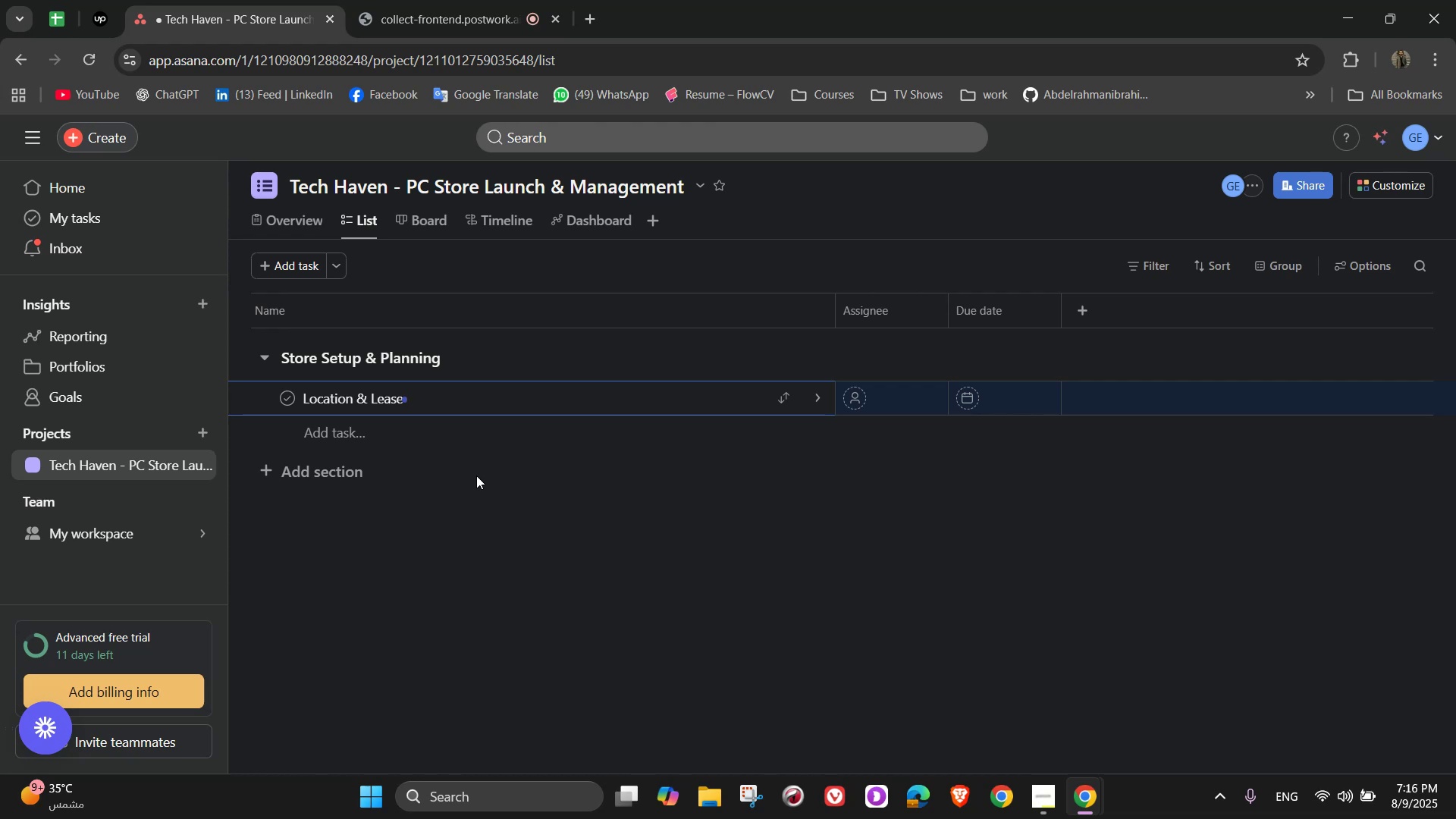 
key(Backspace)
 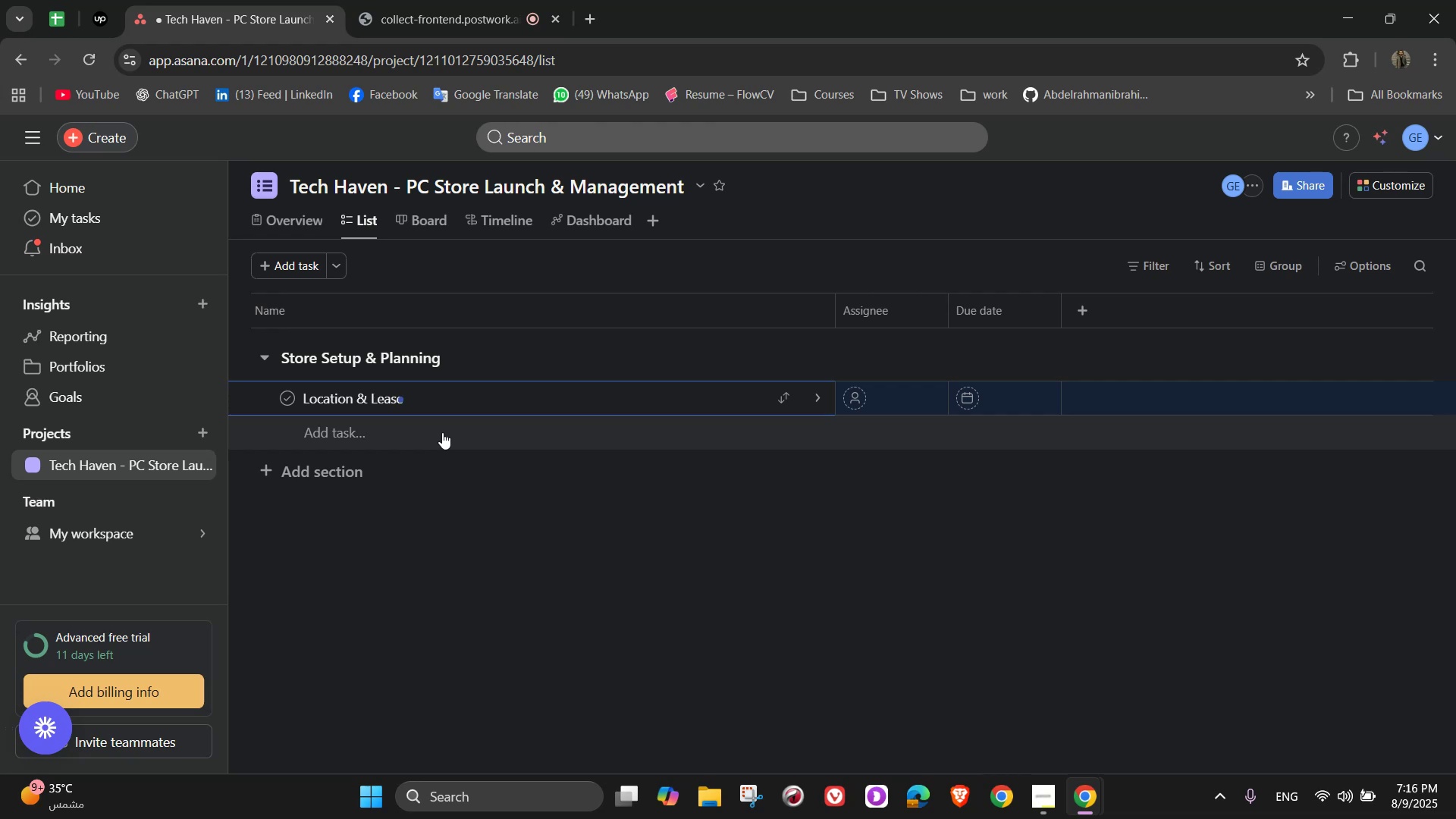 
left_click([442, 432])
 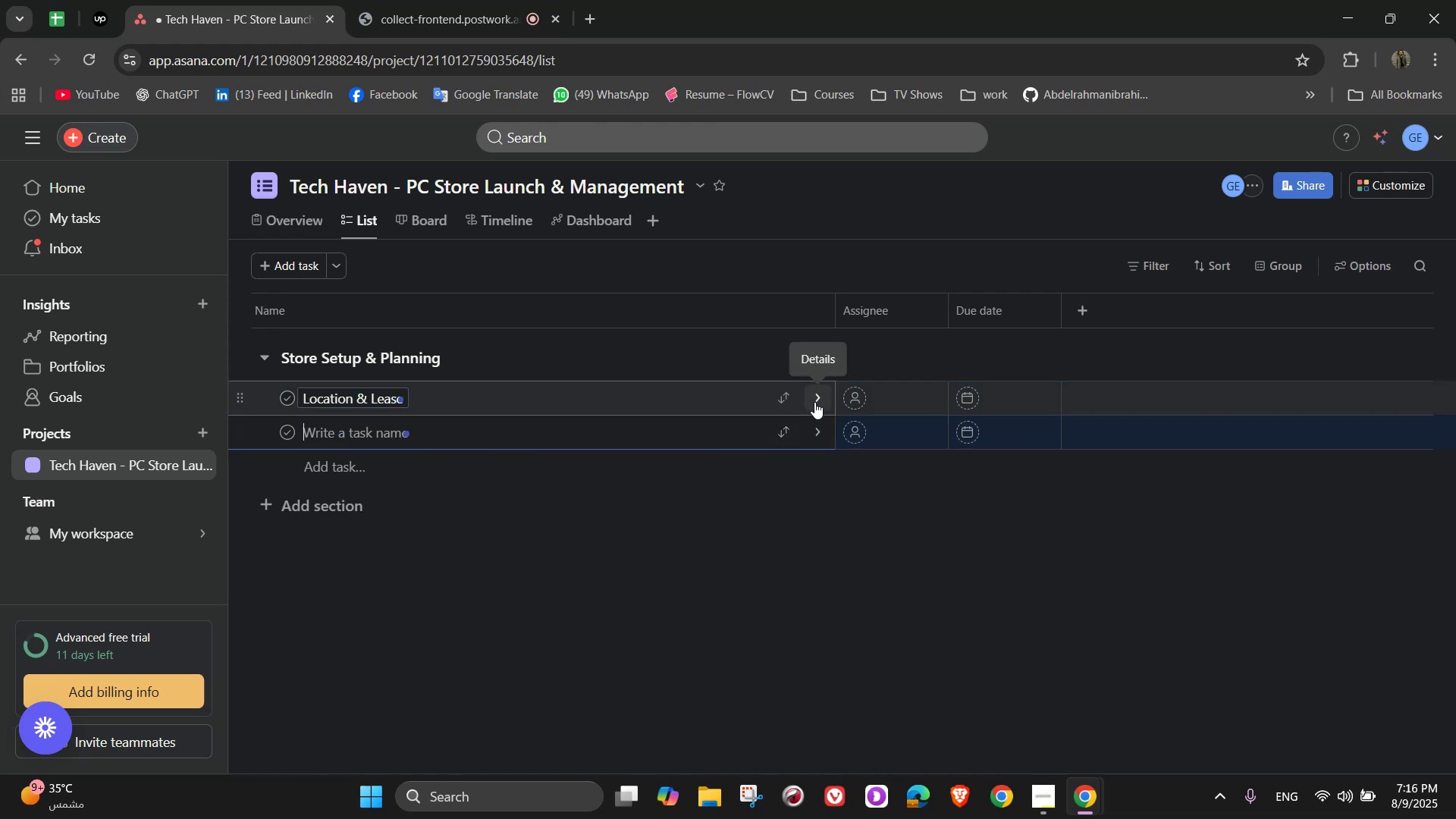 
left_click([814, 402])
 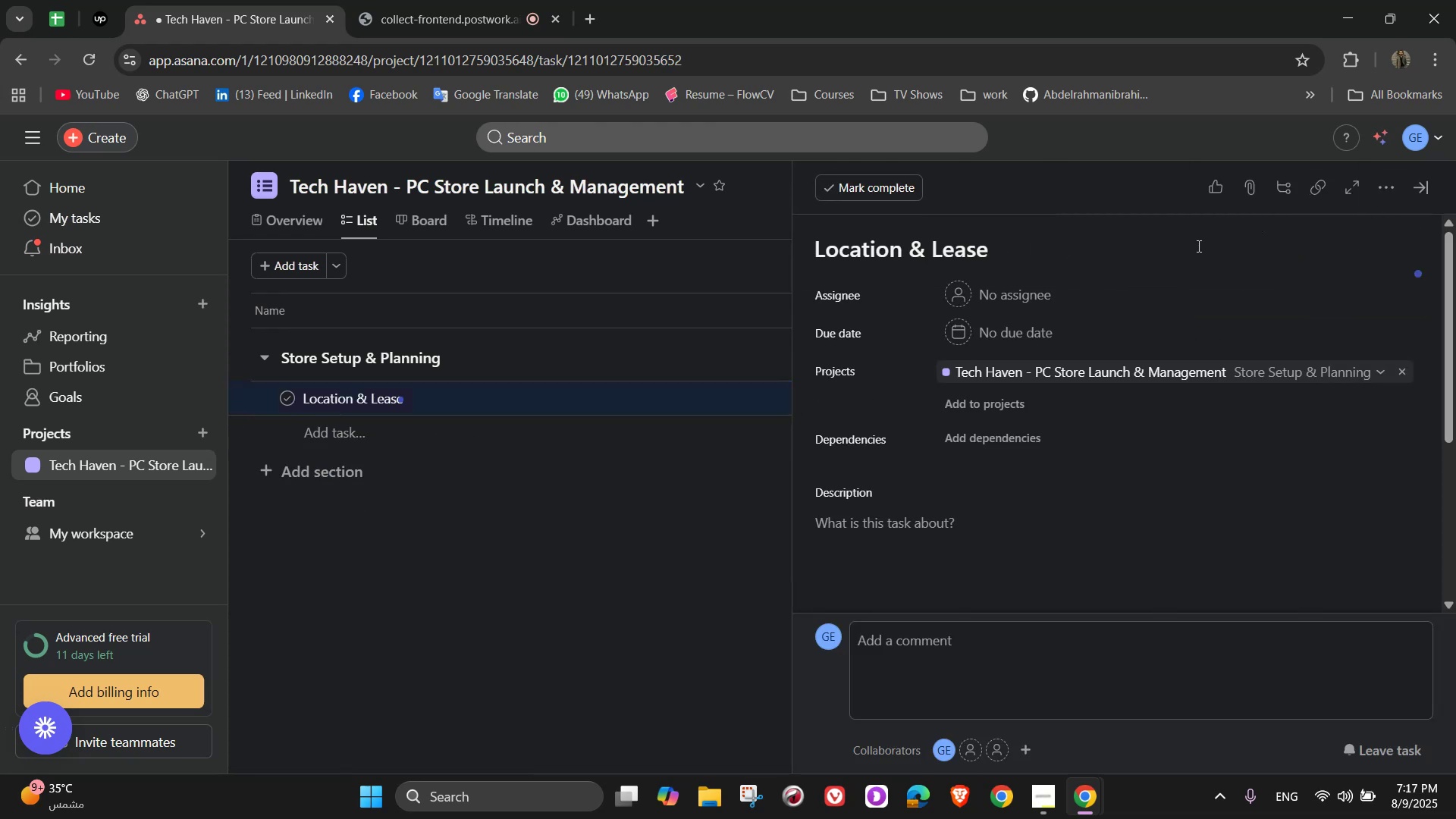 
left_click([1028, 300])
 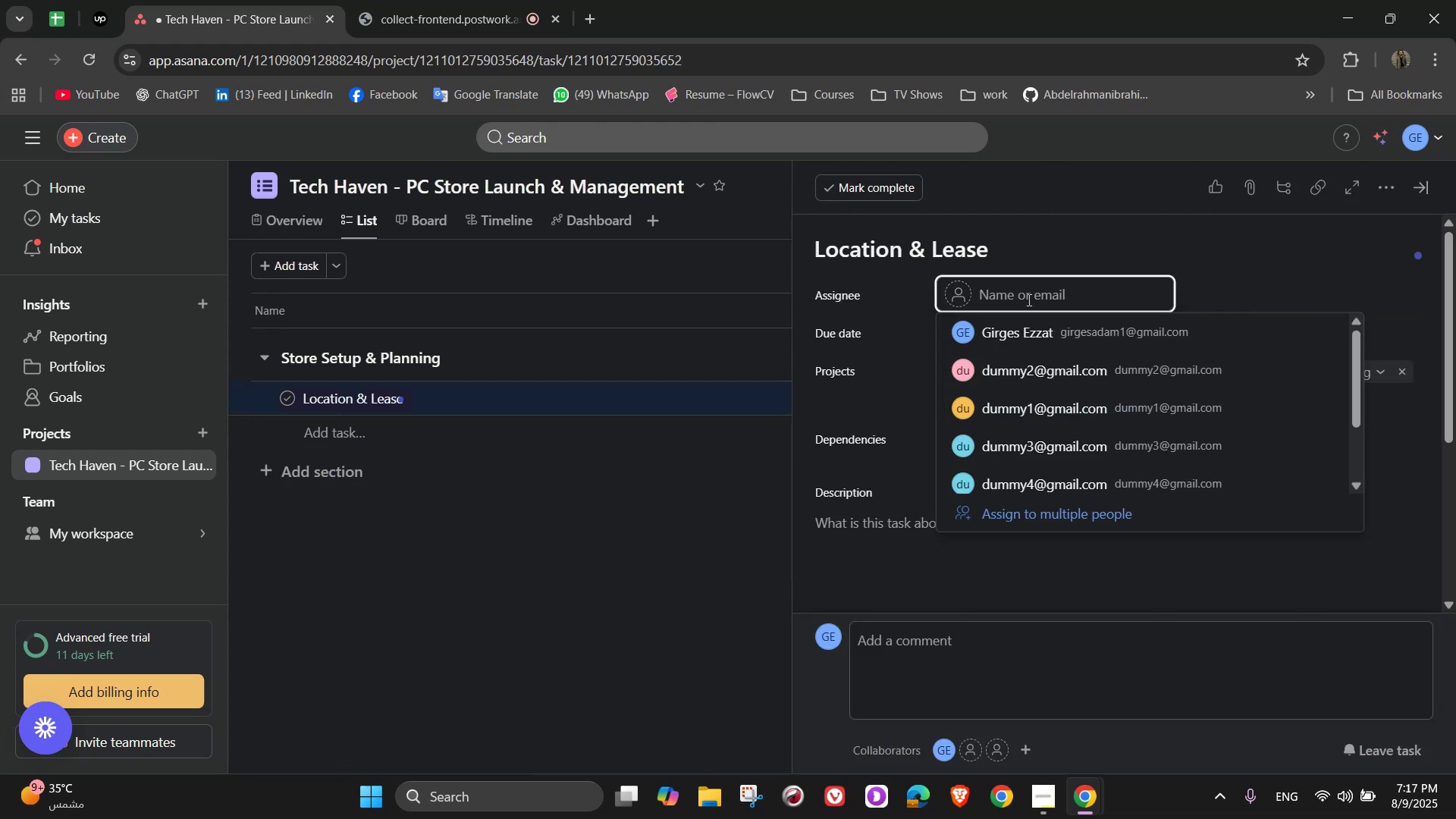 
type(Choose a )
 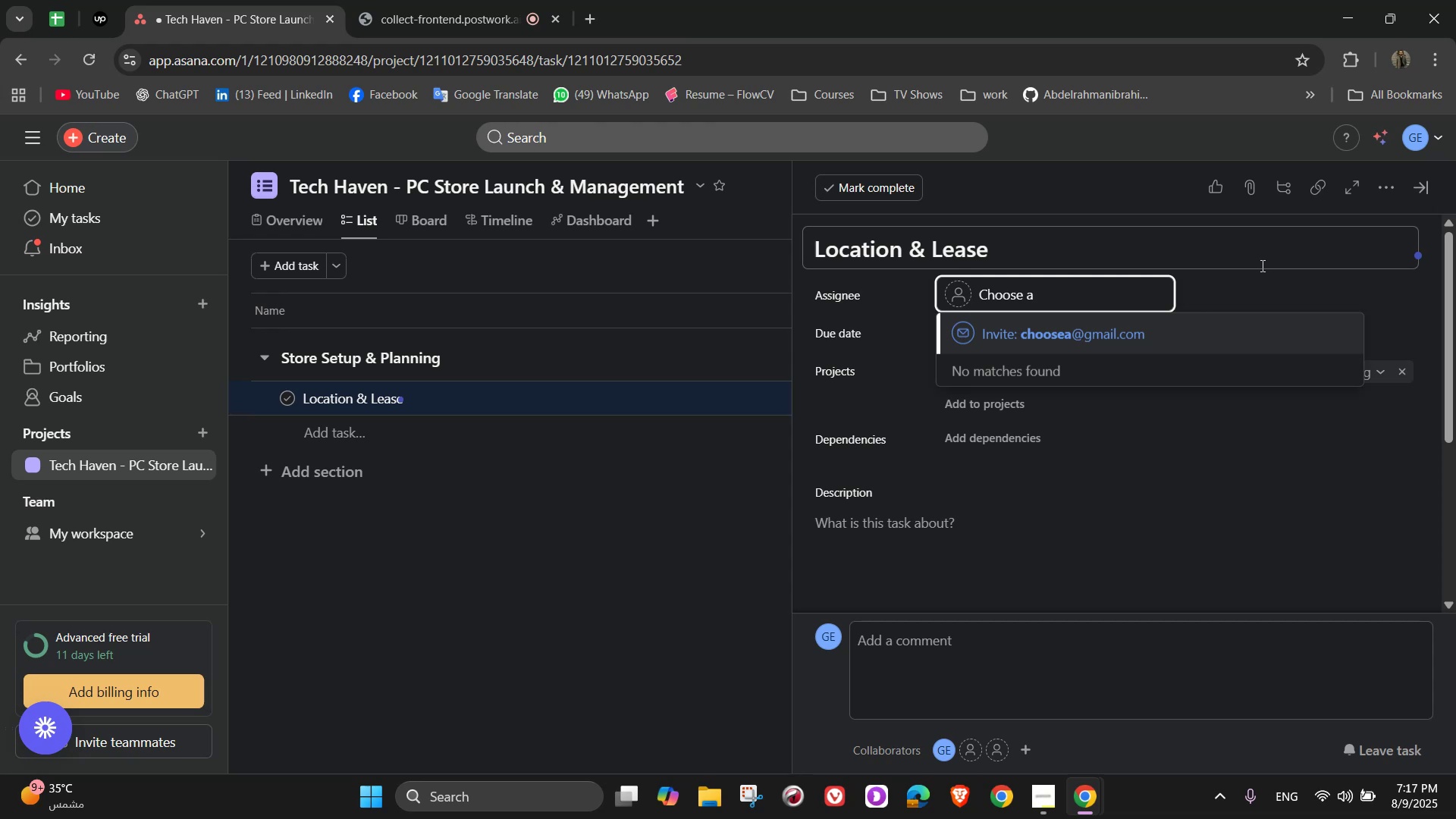 
wait(13.29)
 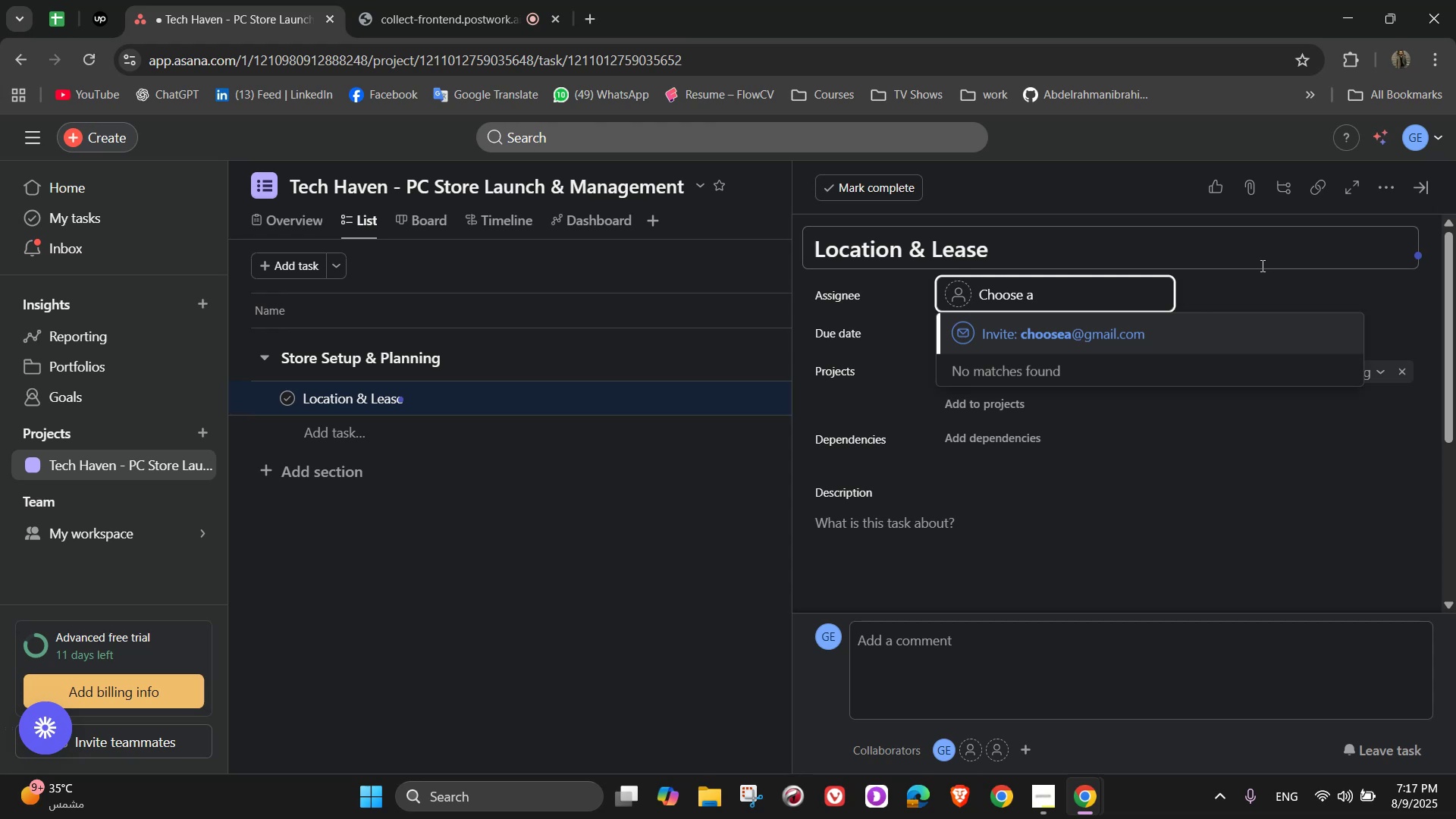 
type(visible location with strong tech)
 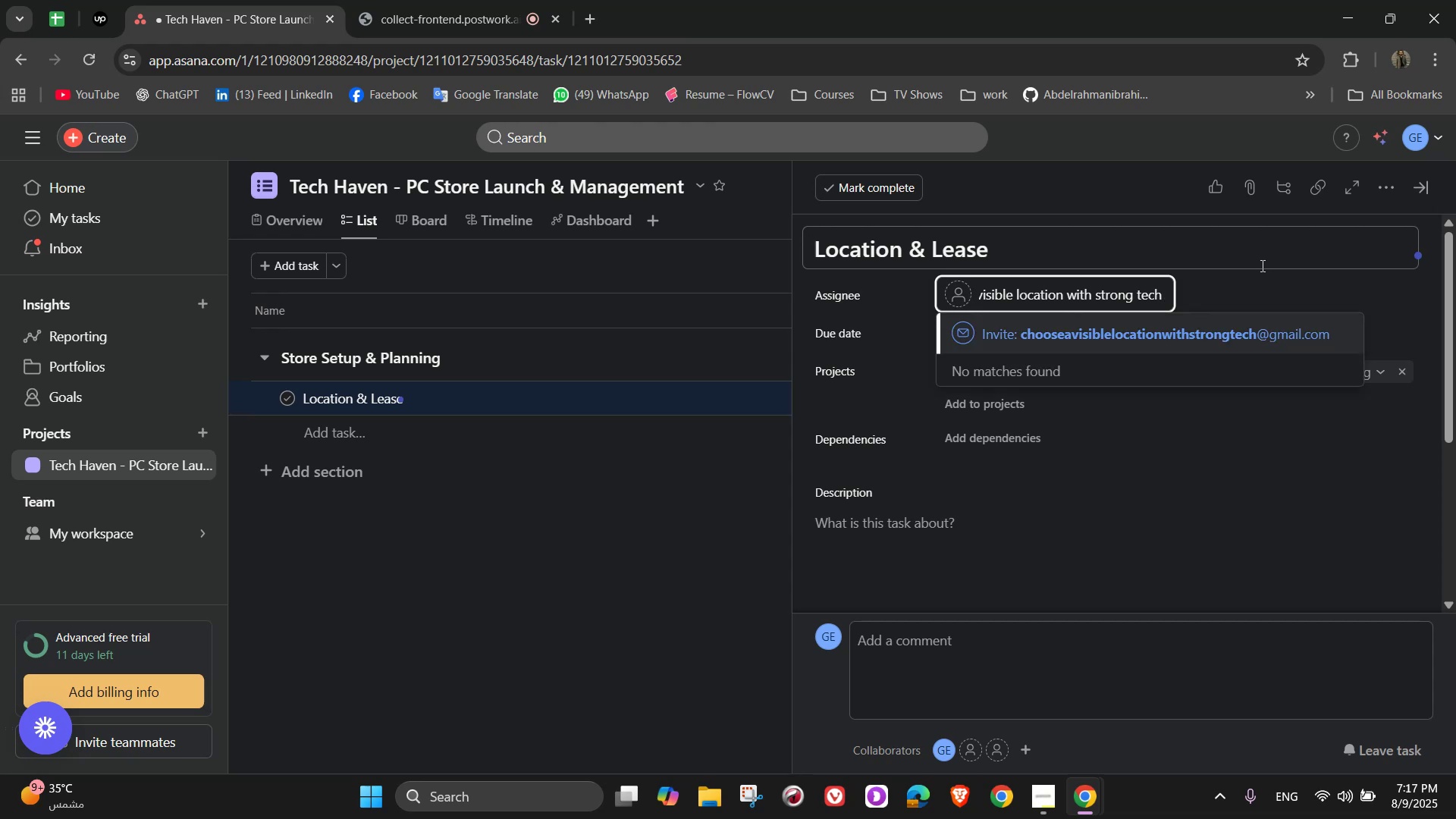 
wait(7.99)
 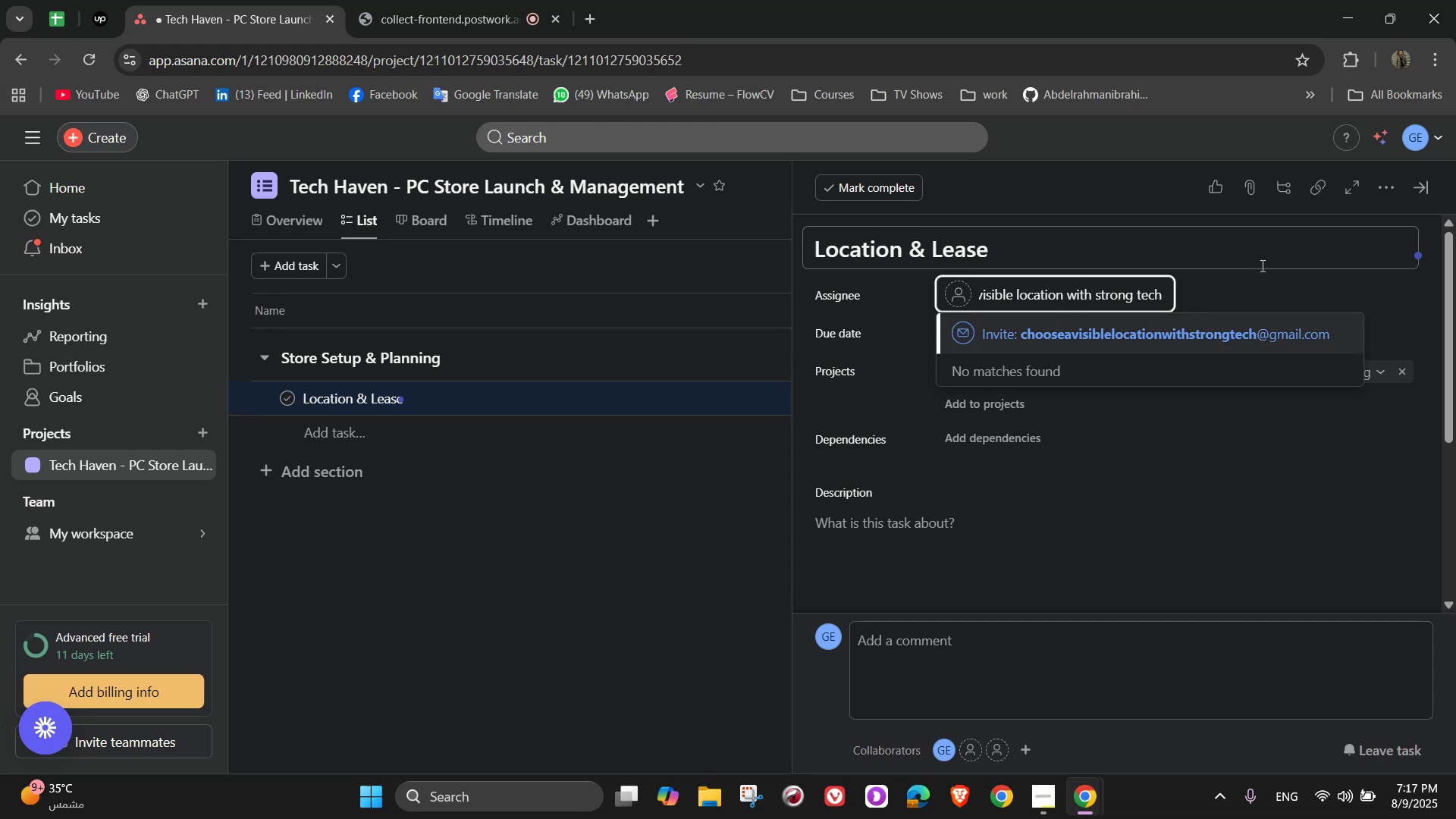 
type( de)
 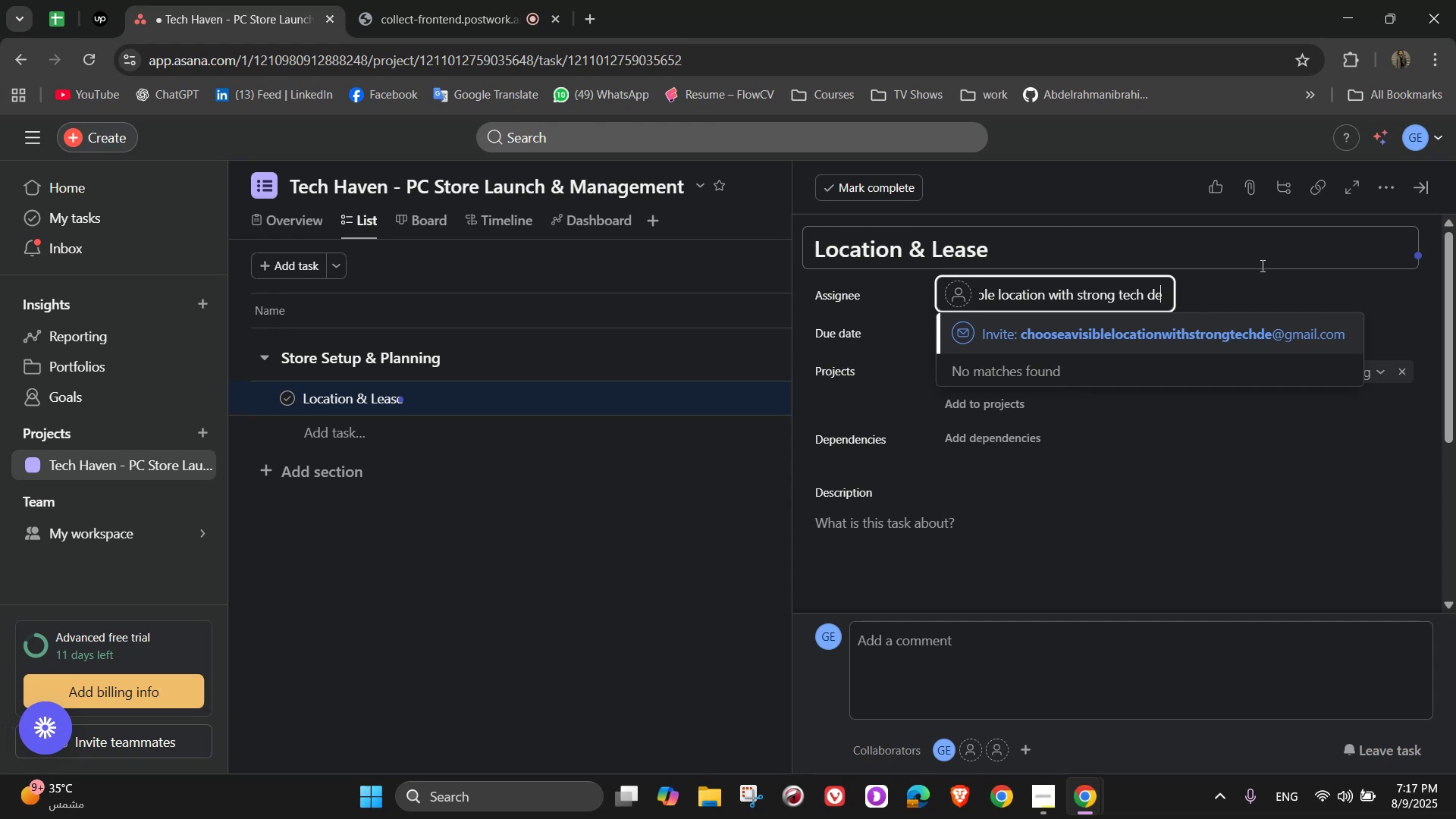 
type(mand)
 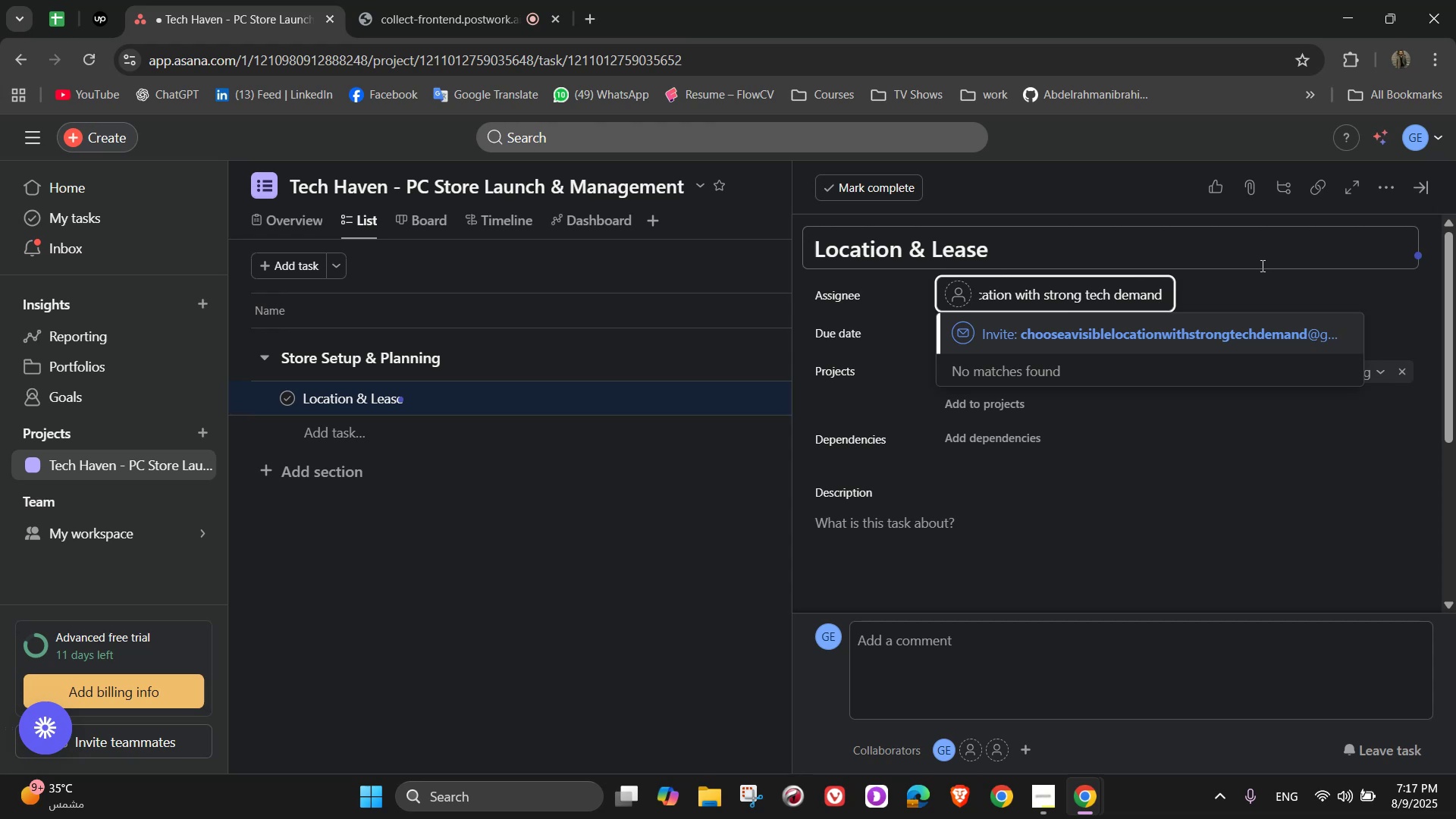 
wait(12.18)
 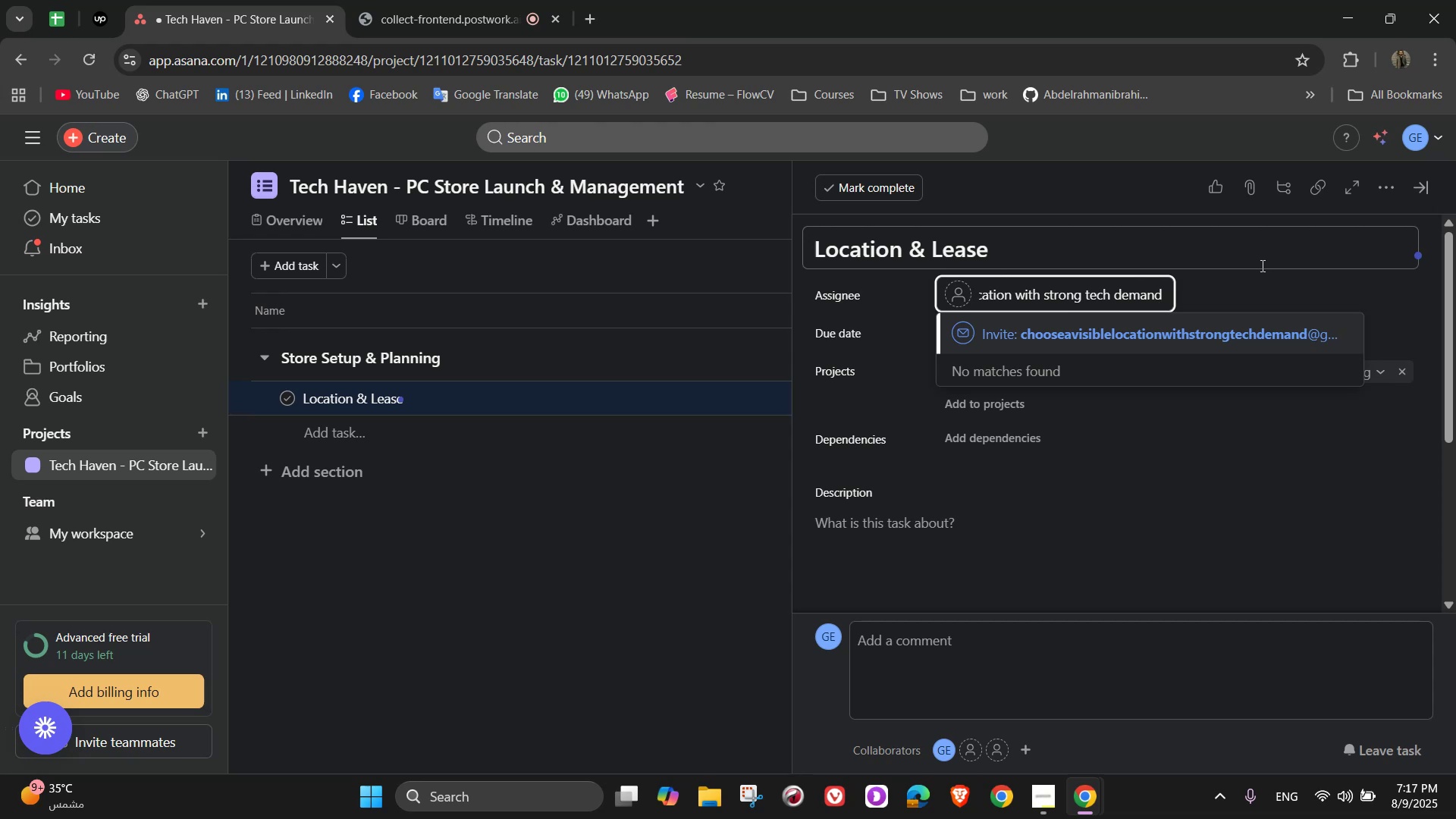 
left_click([1261, 284])
 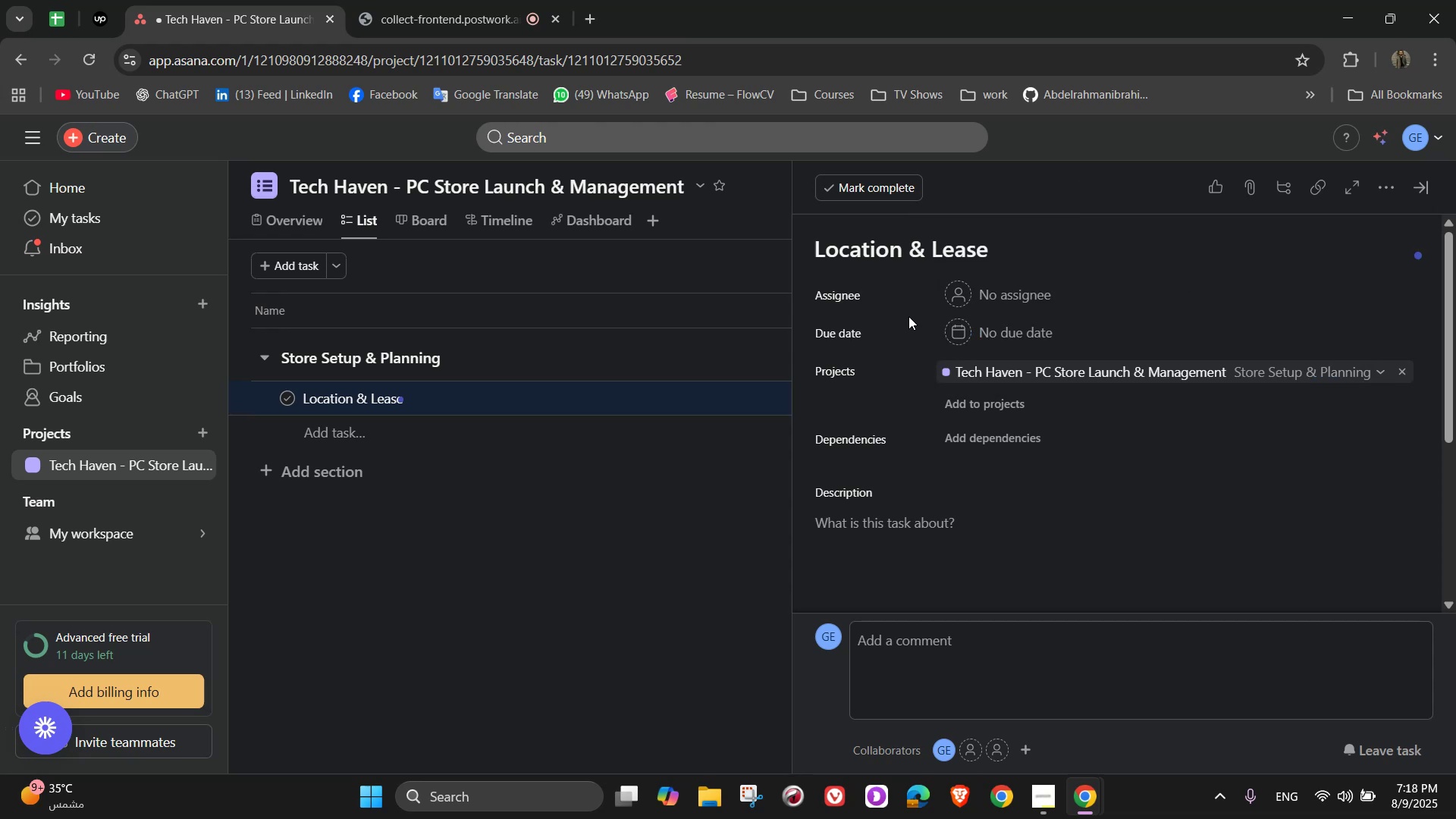 
left_click([996, 293])
 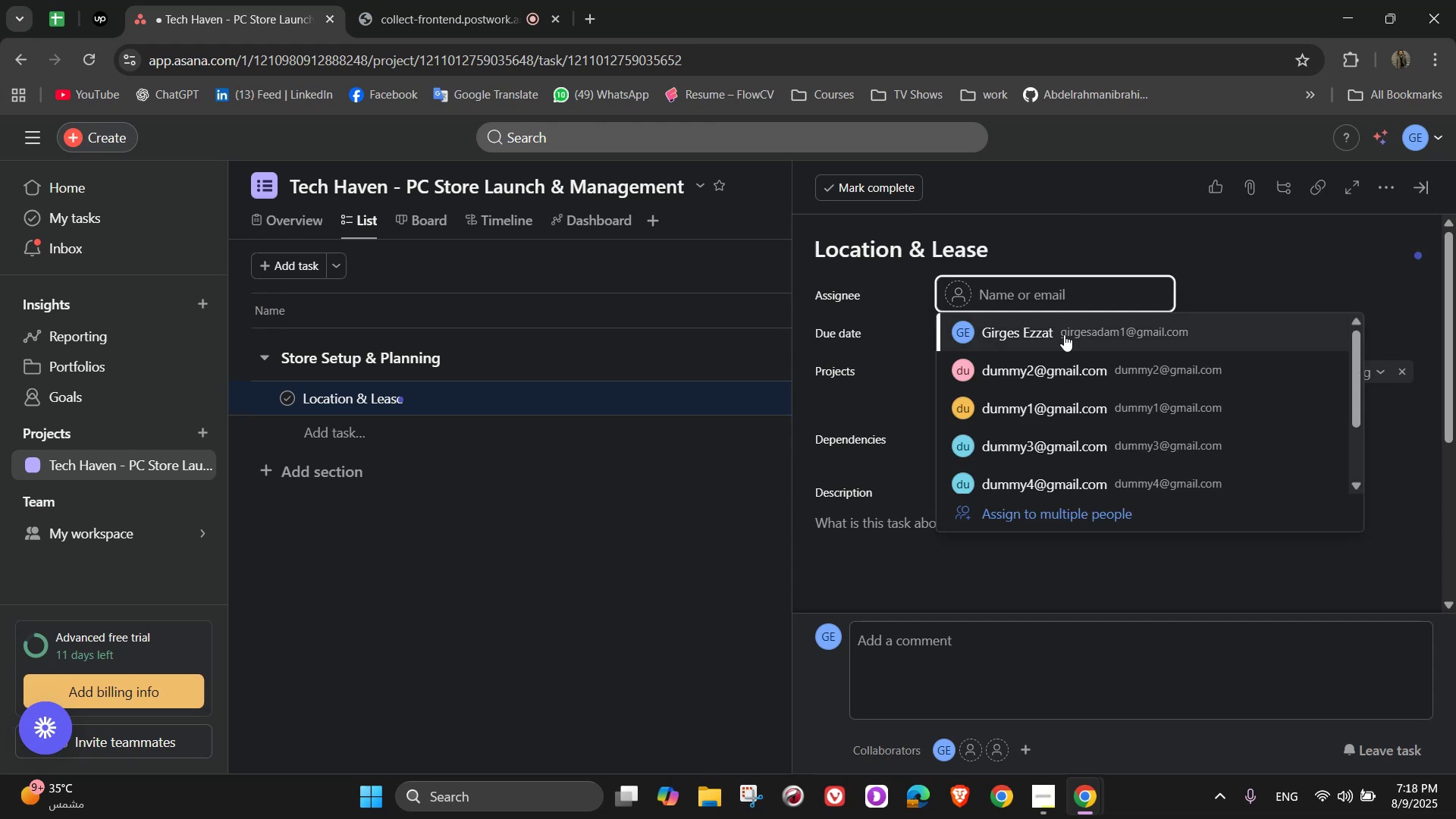 
left_click([1074, 339])
 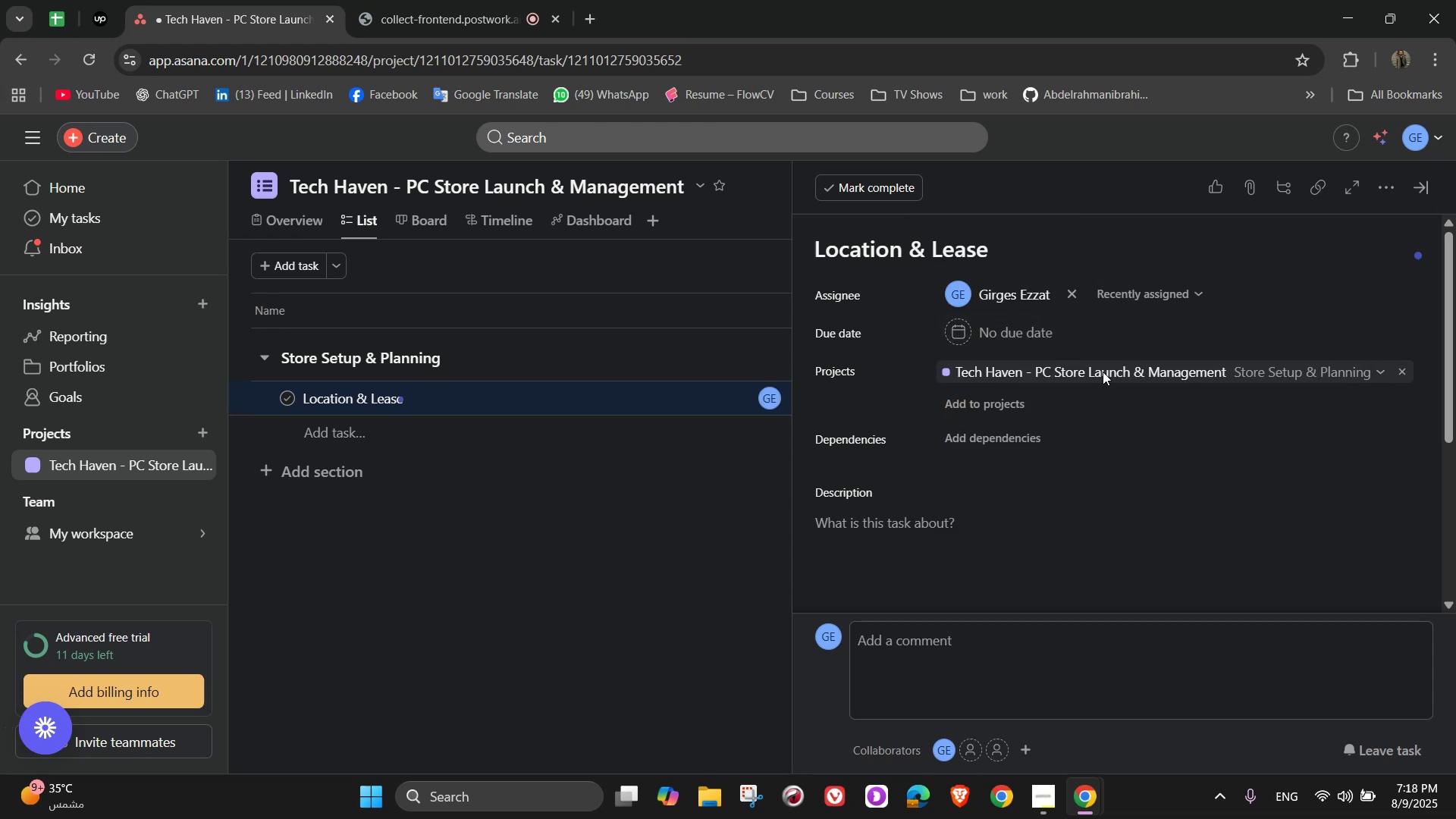 
left_click([1009, 566])
 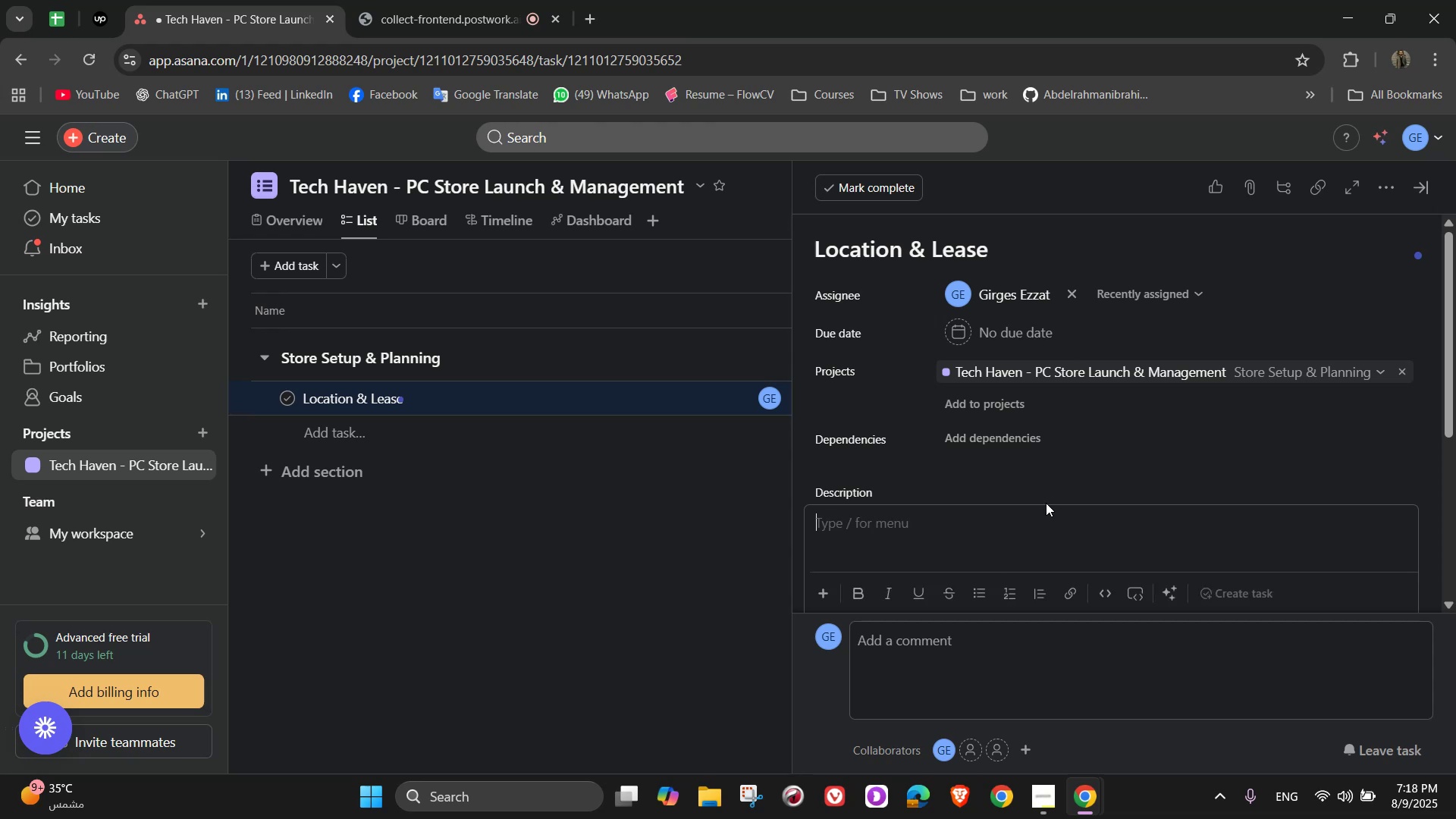 
type(Choose a visible location with strong tech demand)
 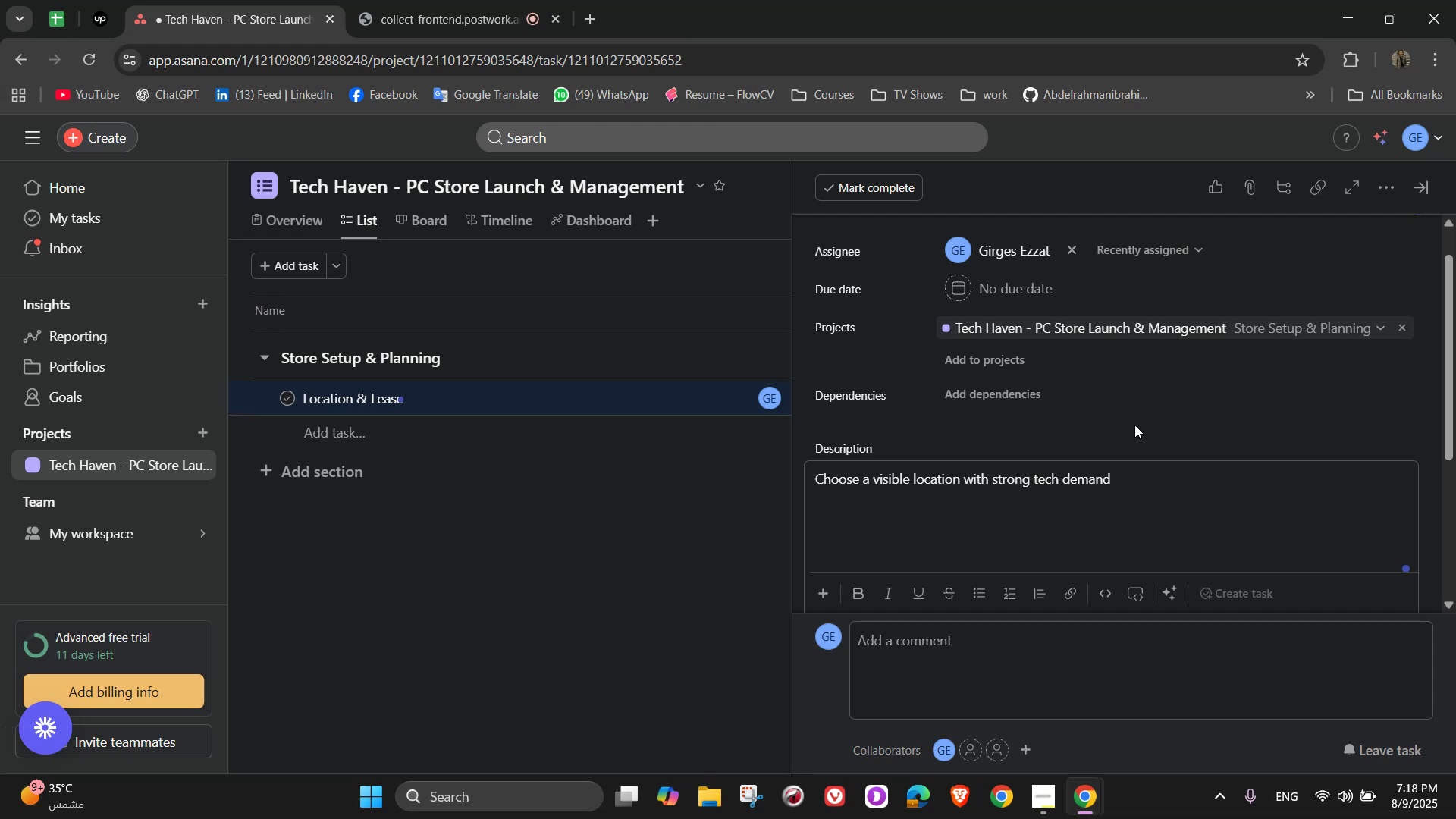 
wait(6.56)
 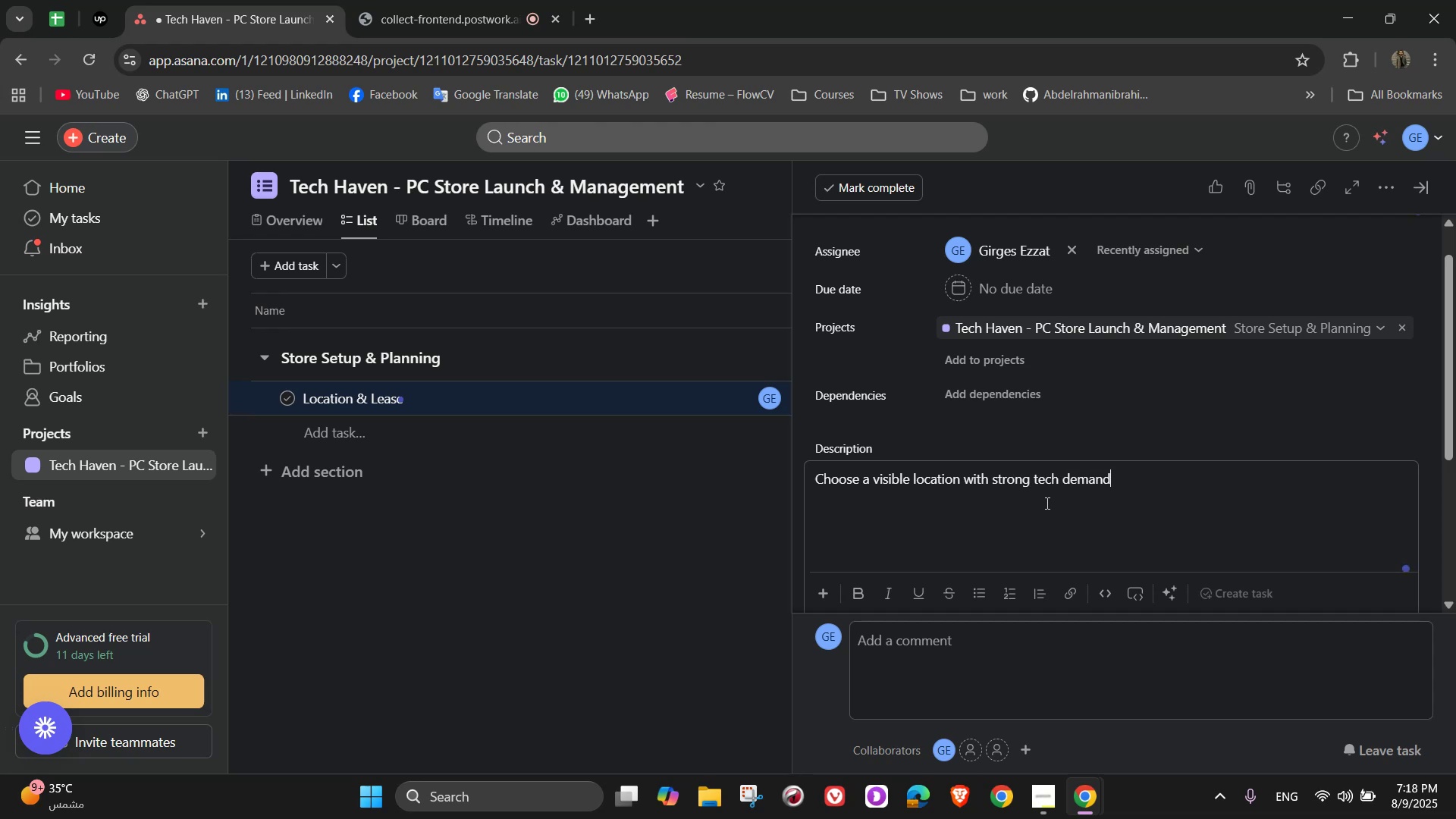 
scroll: coordinate [1094, 382], scroll_direction: down, amount: 2.0
 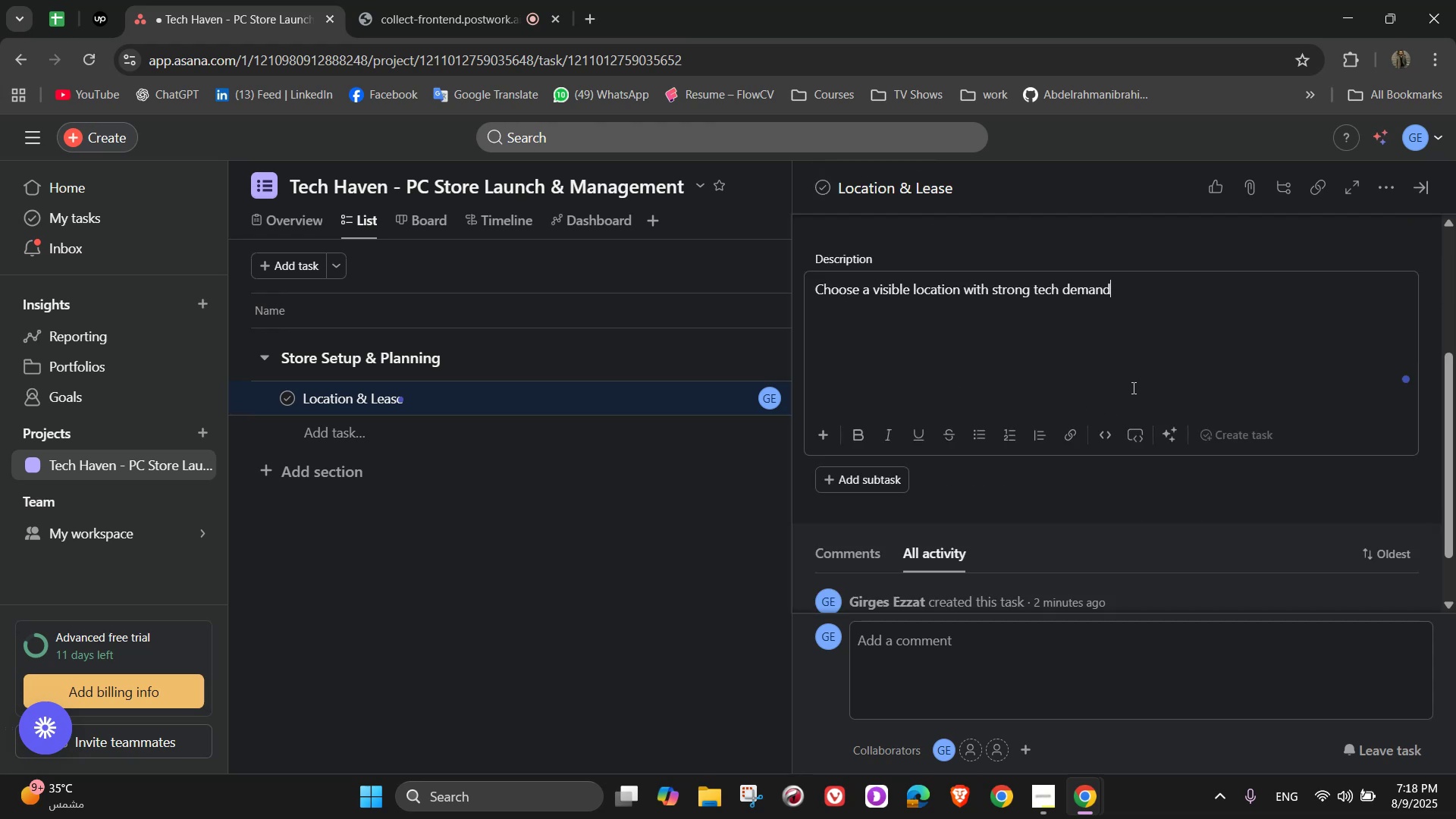 
scroll: coordinate [1126, 375], scroll_direction: up, amount: 1.0
 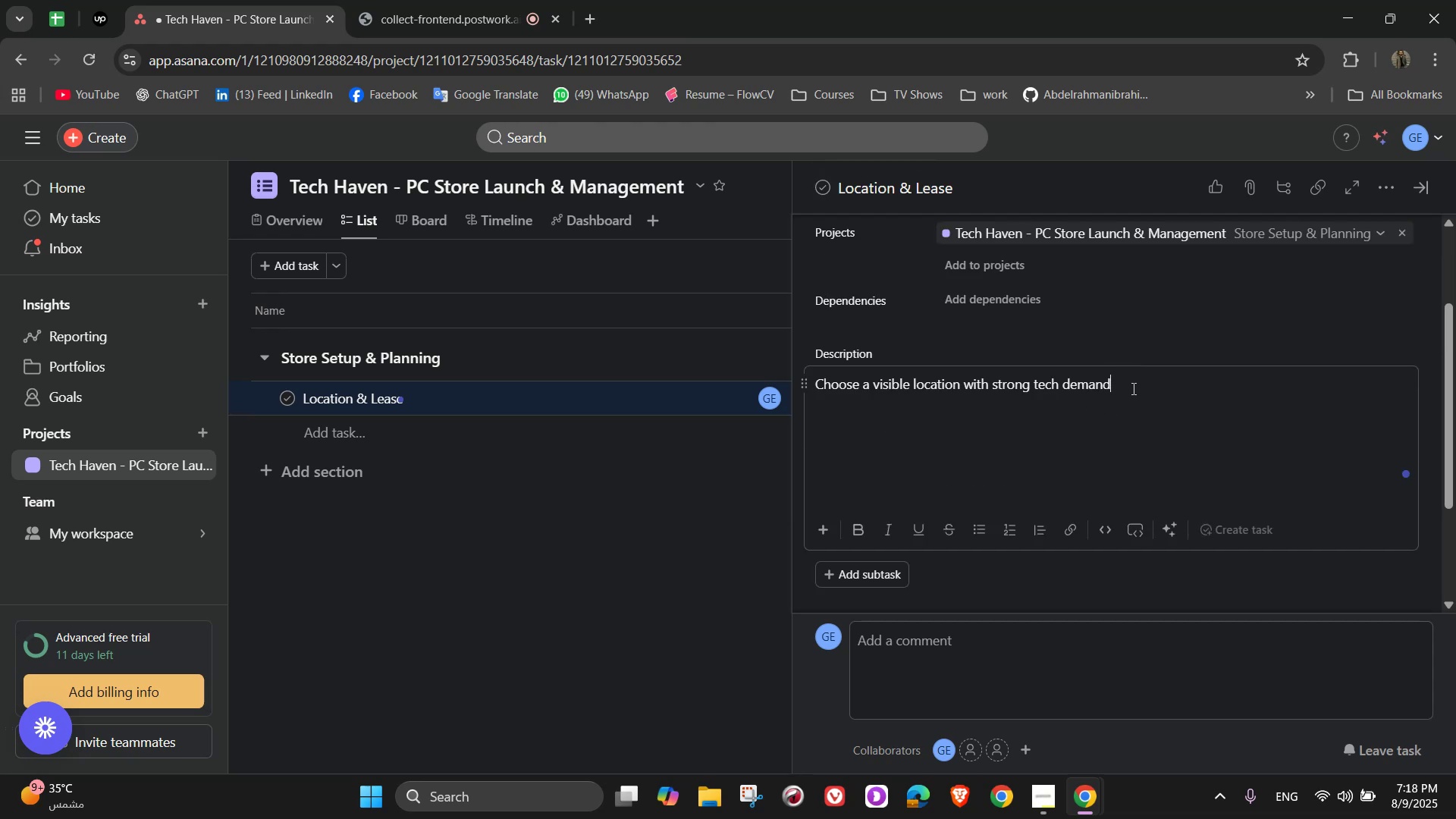 
scroll: coordinate [1059, 423], scroll_direction: down, amount: 2.0
 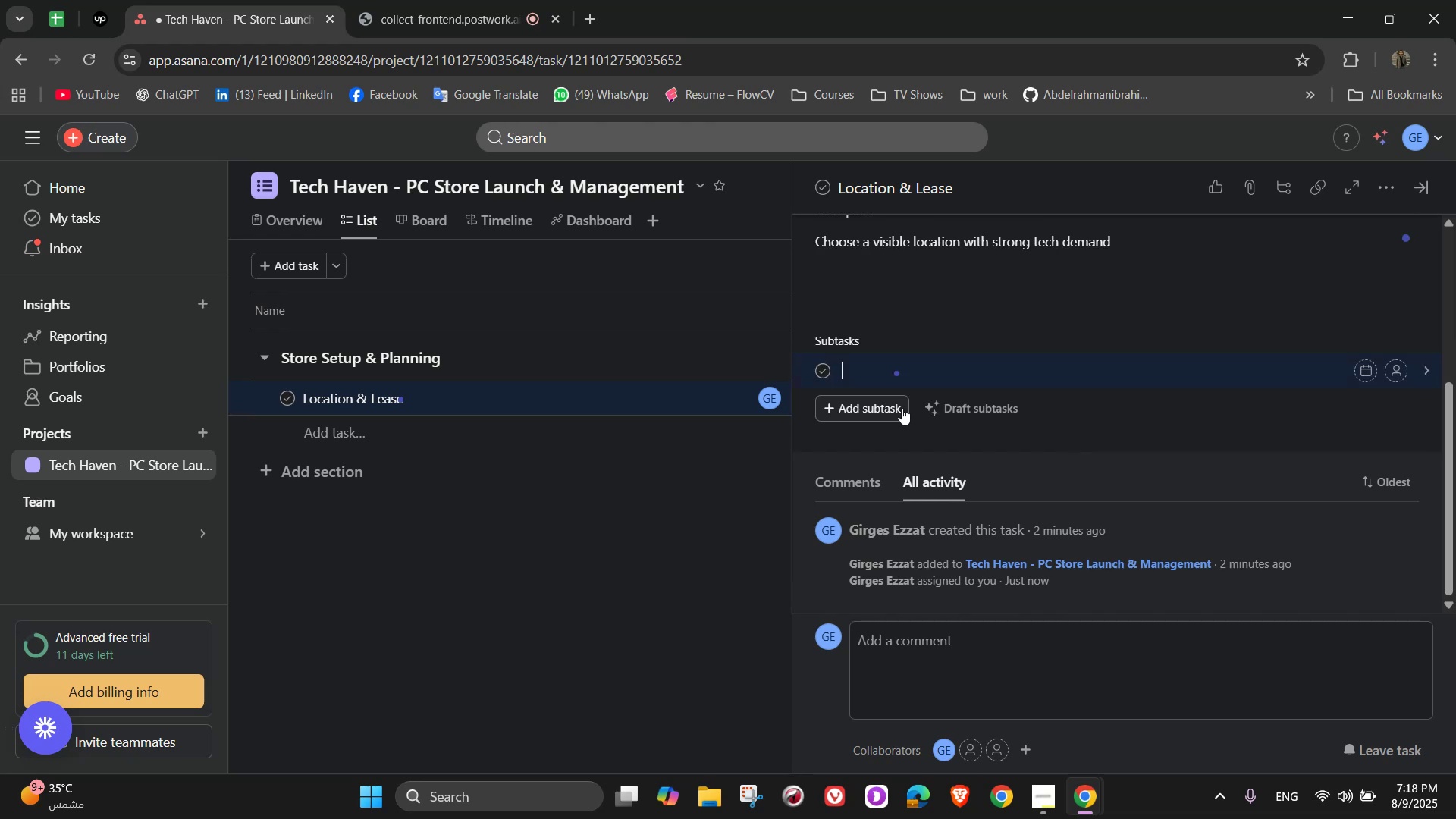 
left_click([902, 408])
 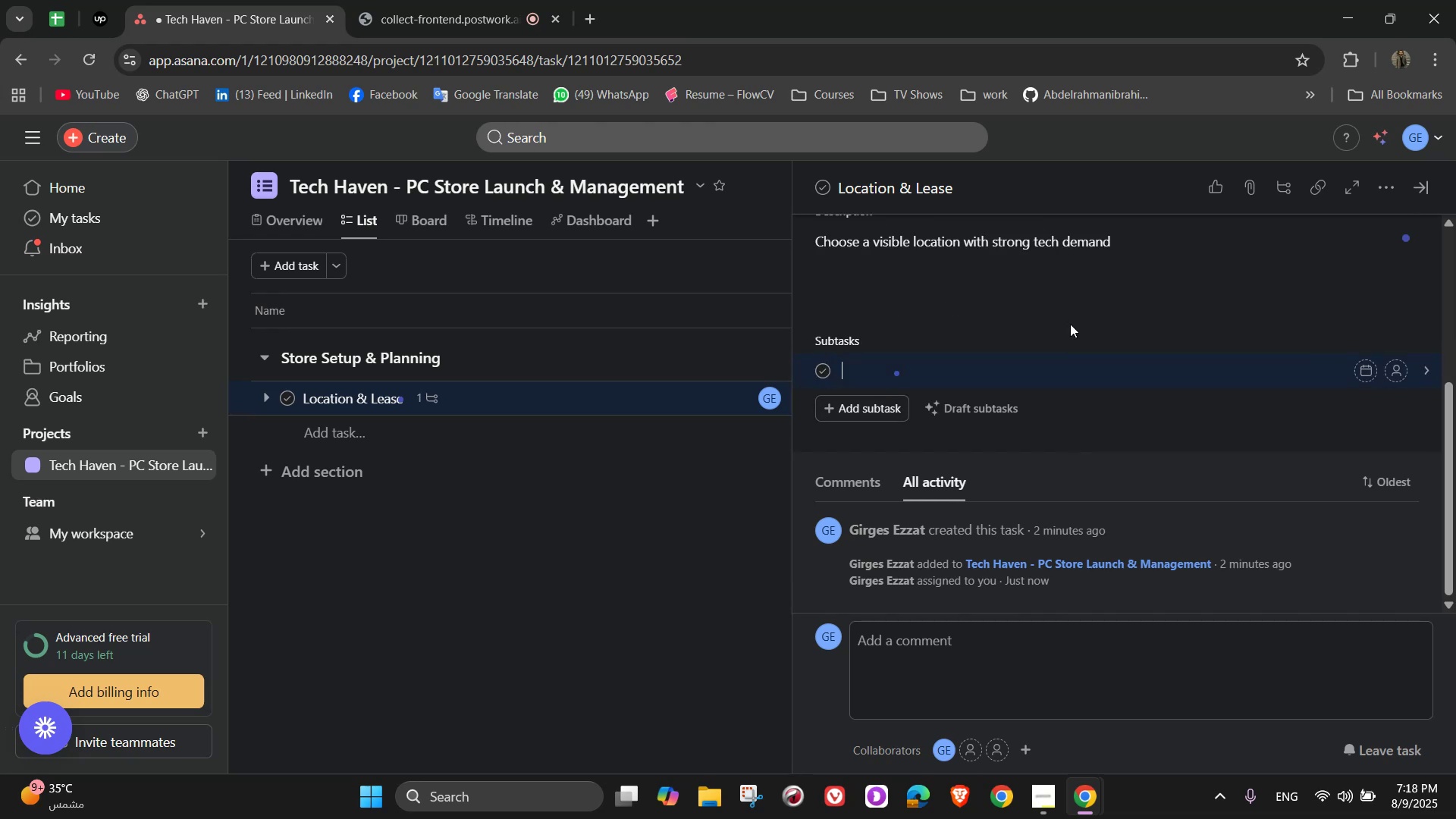 
type(Research potential sites)
 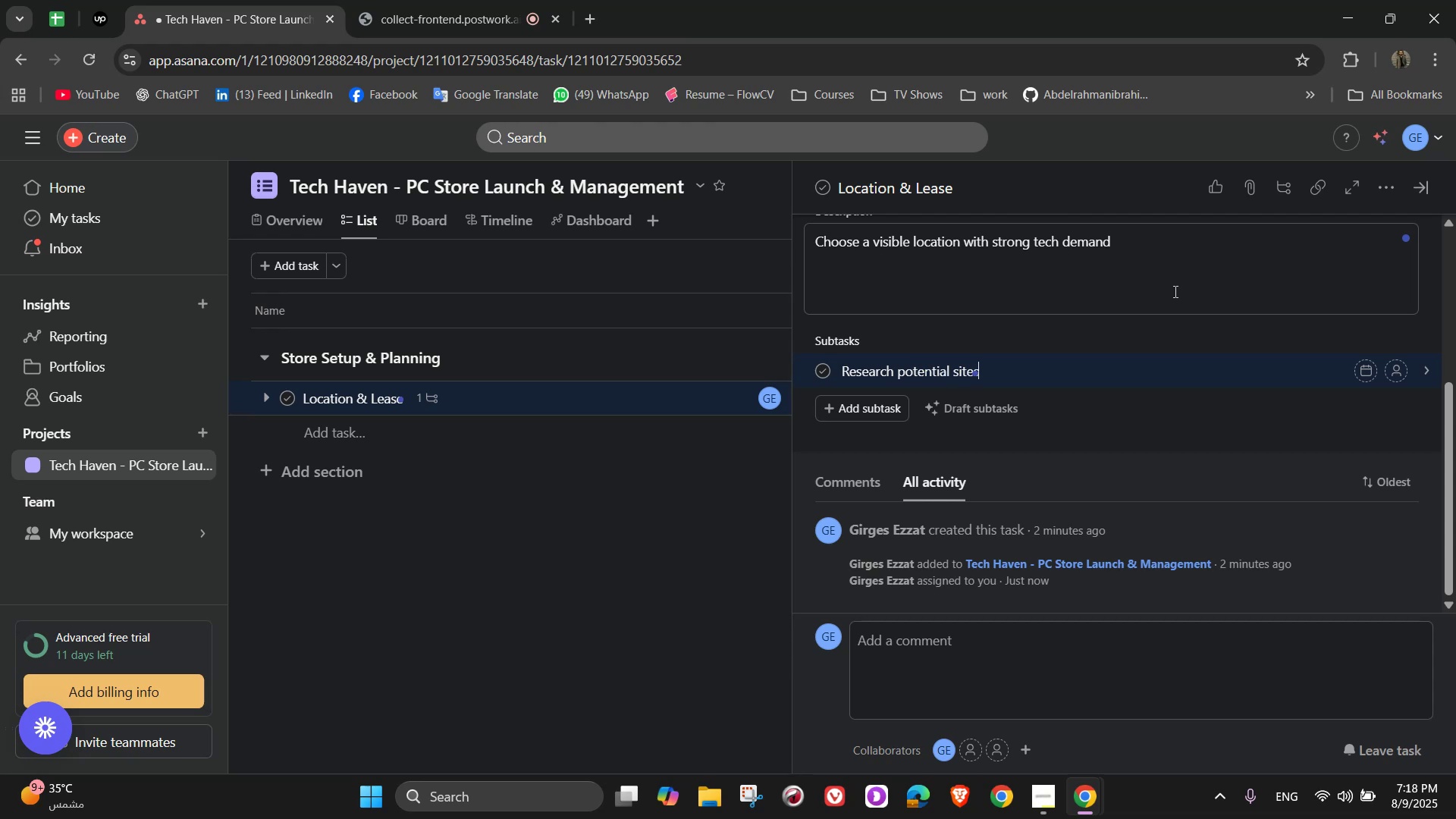 
wait(6.18)
 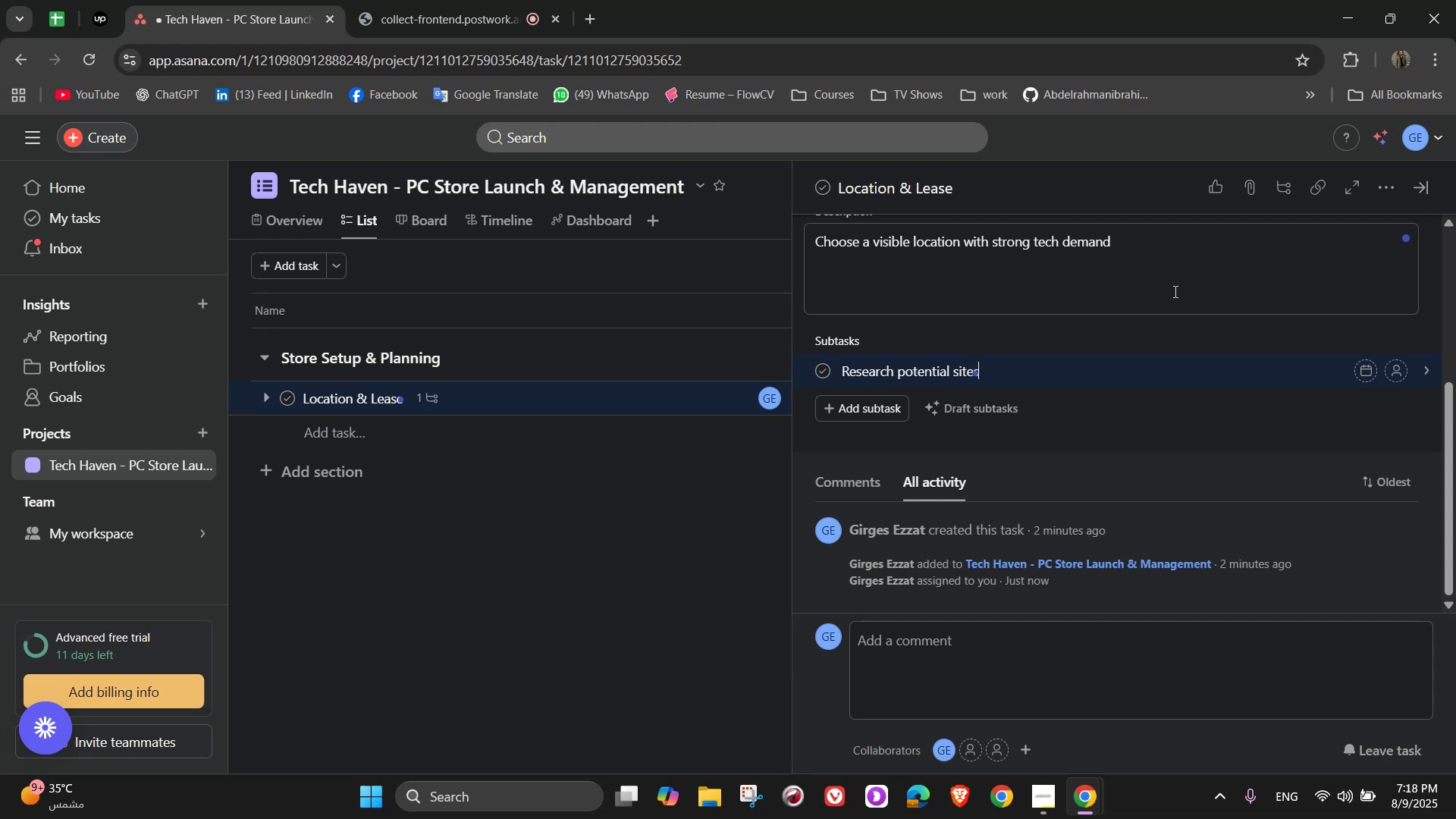 
key(Enter)
 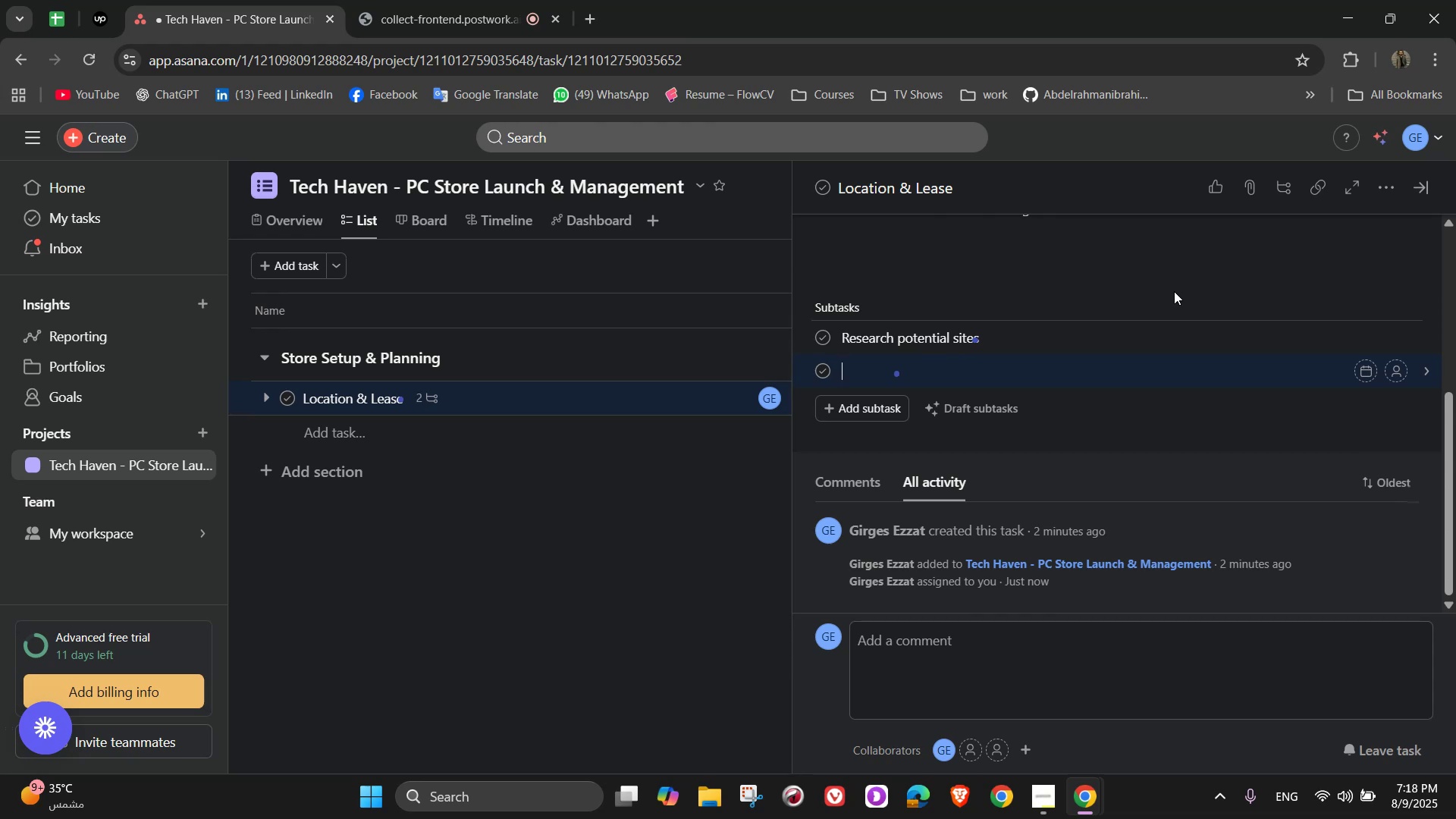 
type(Compare lease terms )
 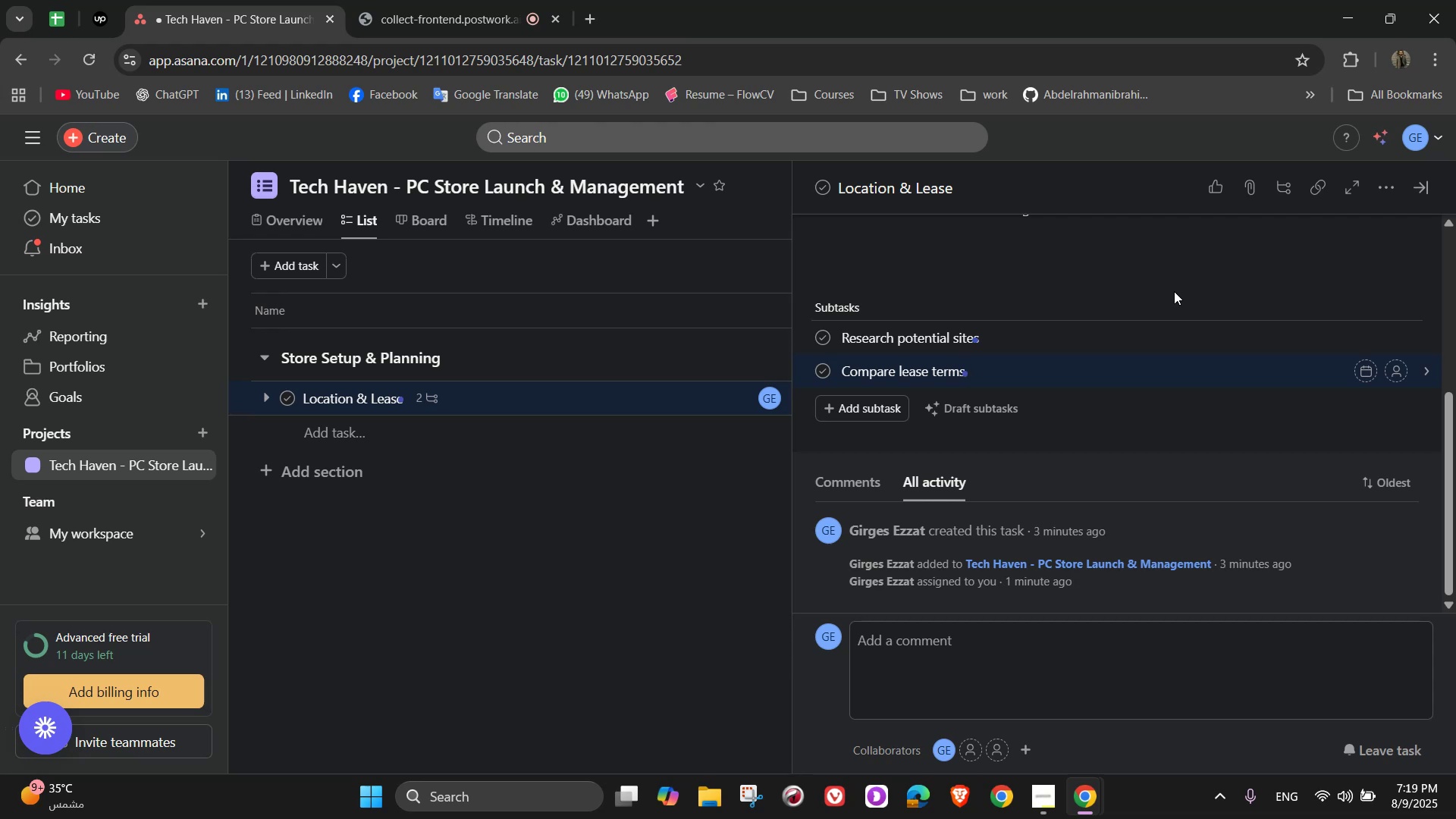 
key(Enter)
 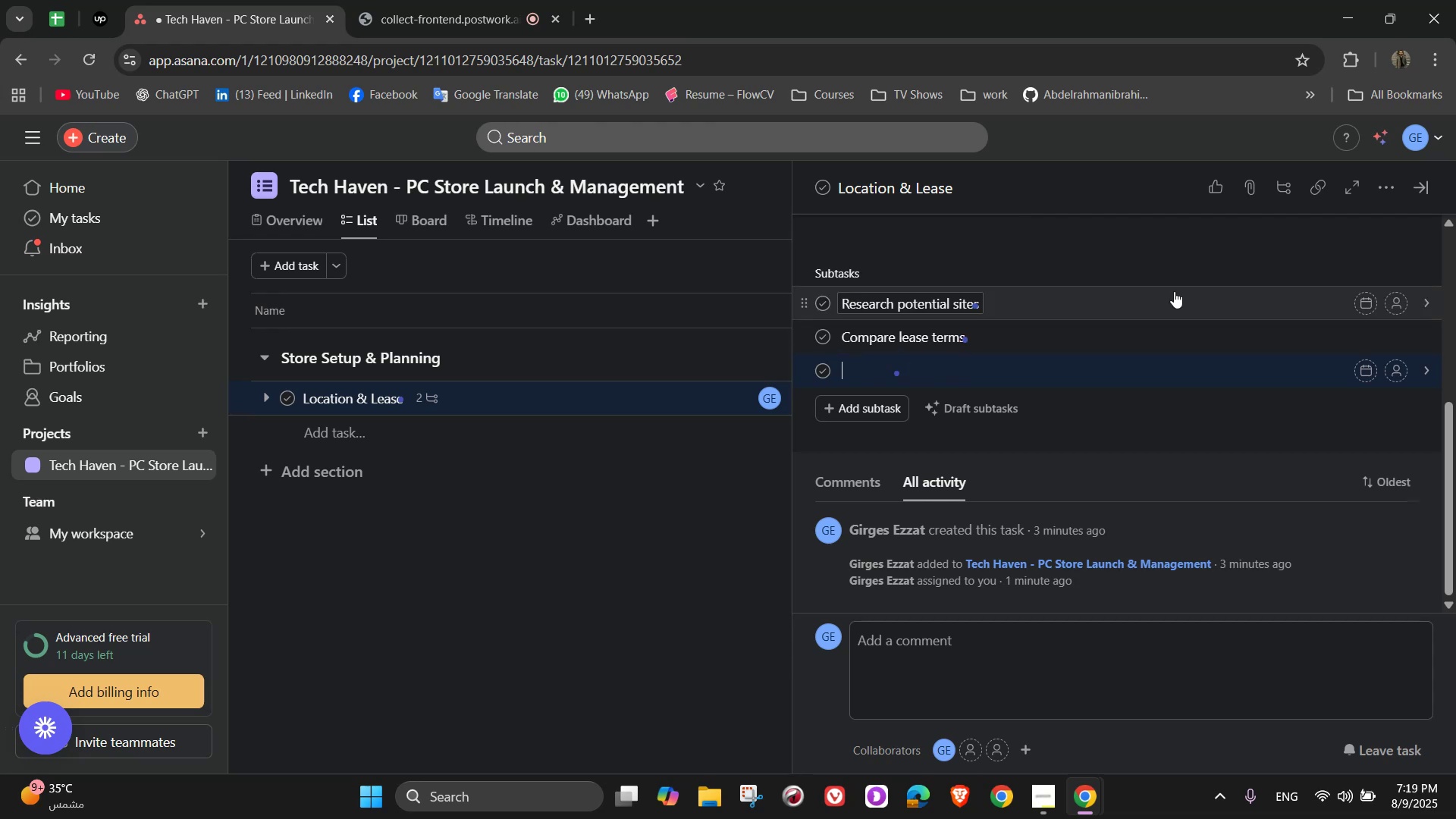 
type(Sign rental agreement)
 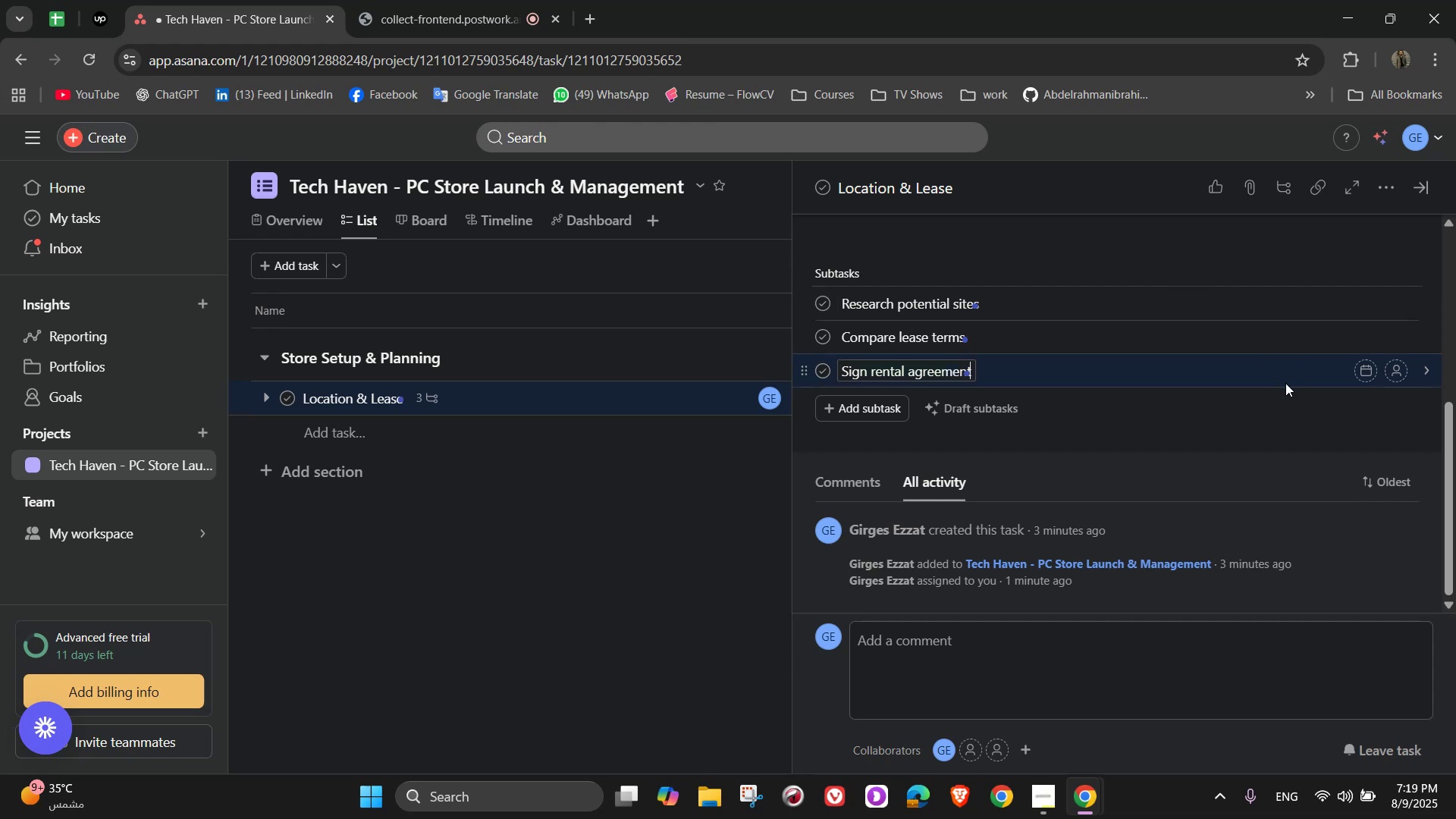 
wait(14.96)
 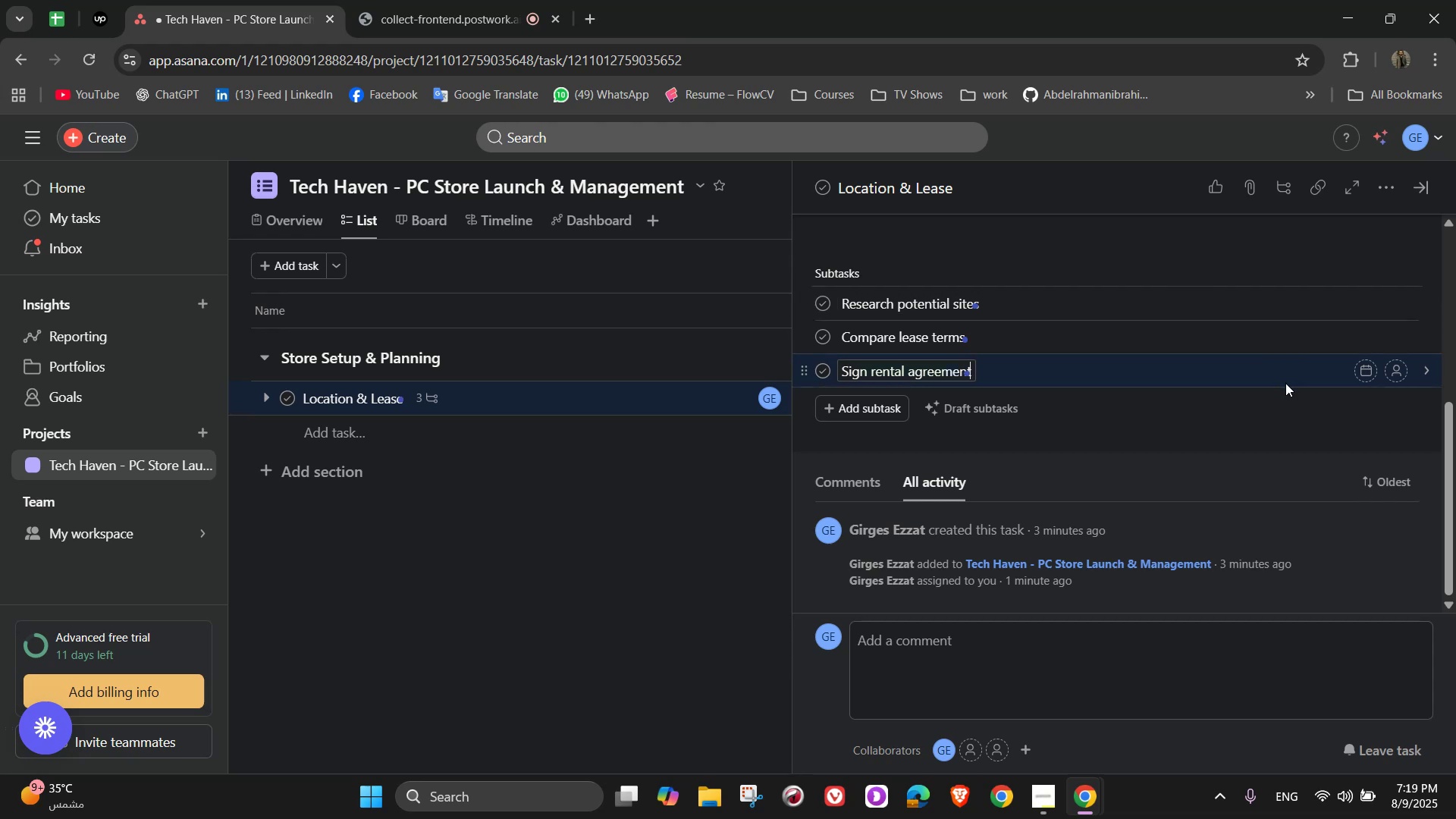 
scroll: coordinate [1228, 250], scroll_direction: down, amount: 1.0
 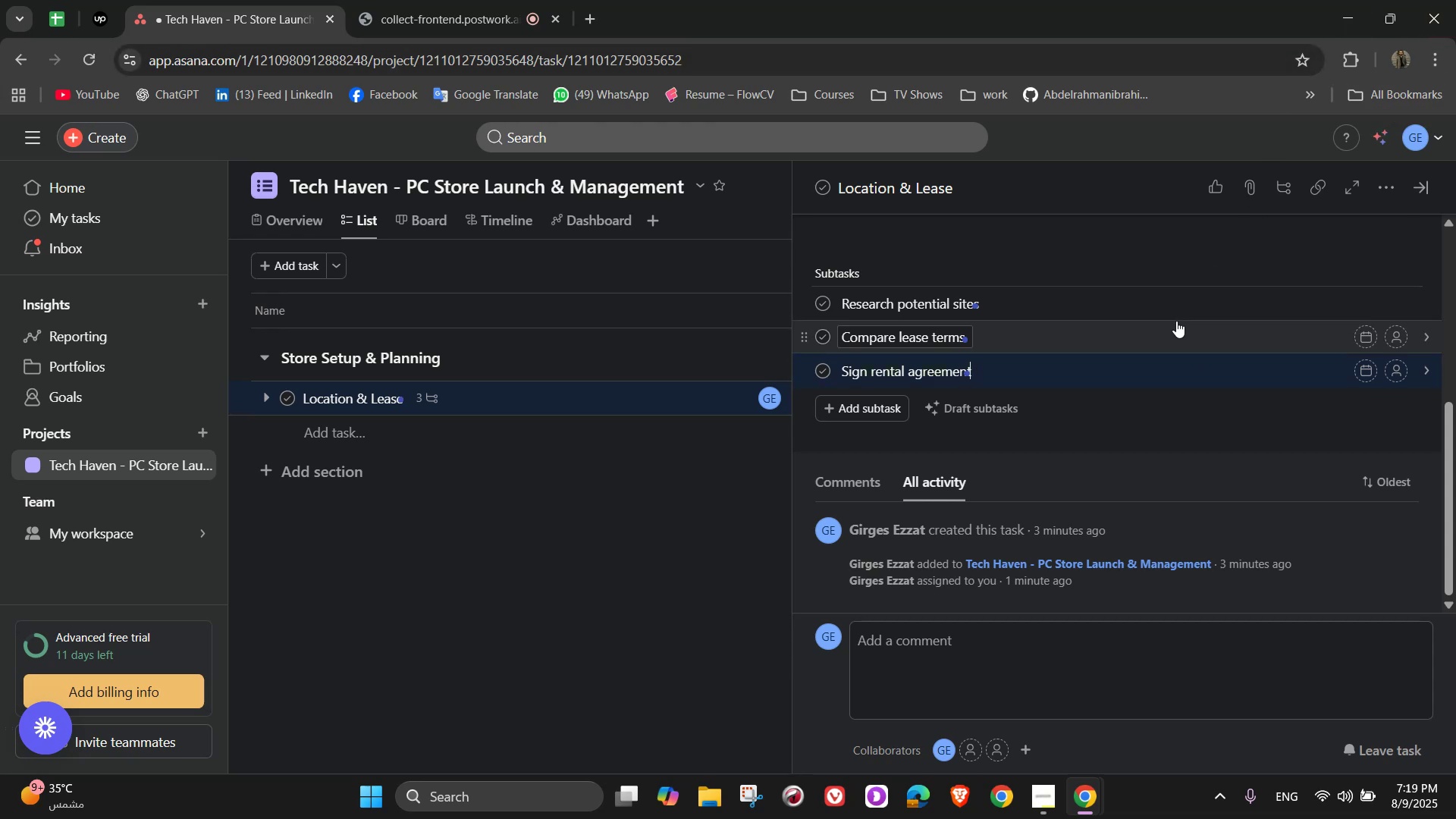 
scroll: coordinate [1153, 494], scroll_direction: up, amount: 5.0
 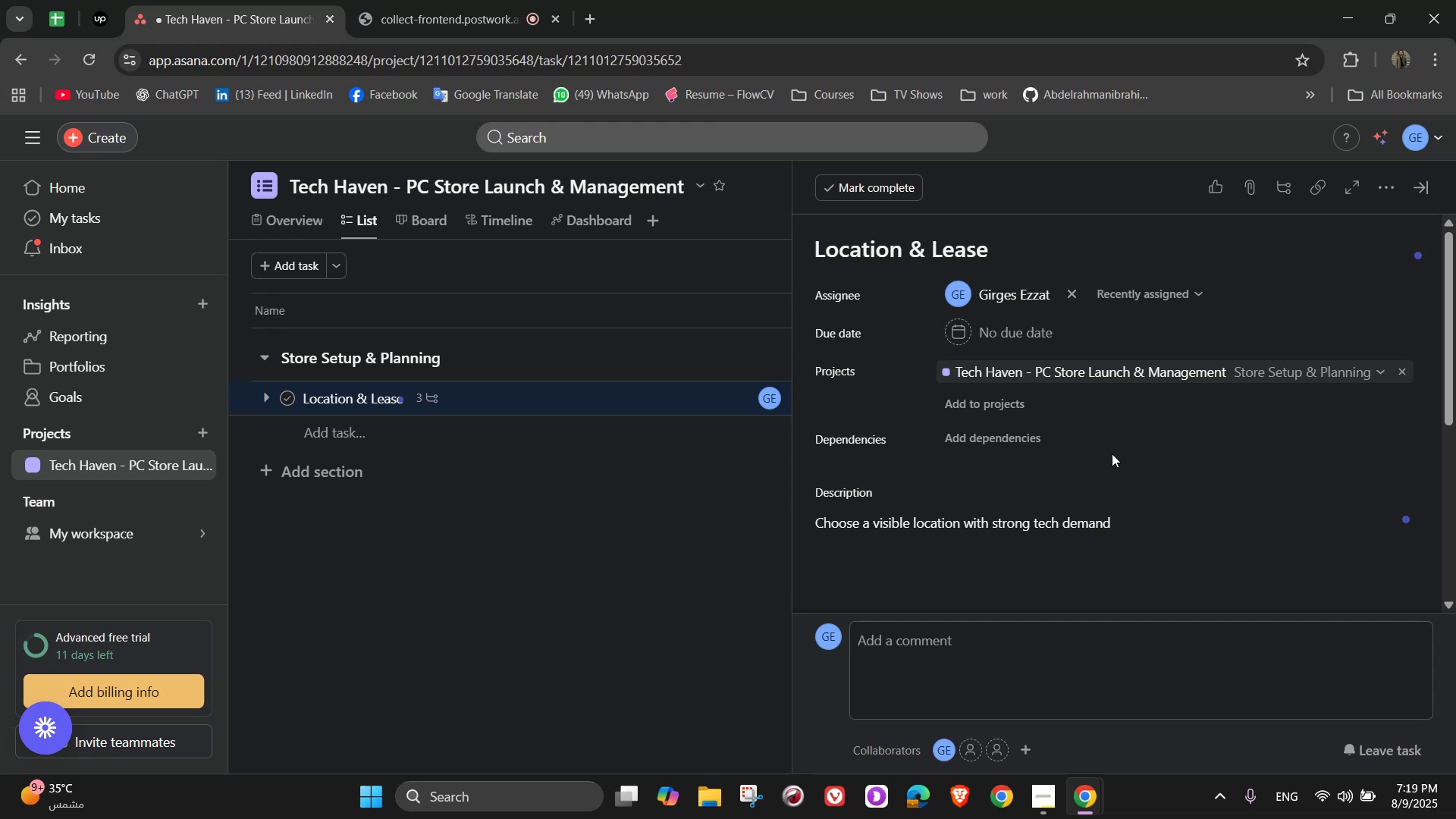 
wait(9.23)
 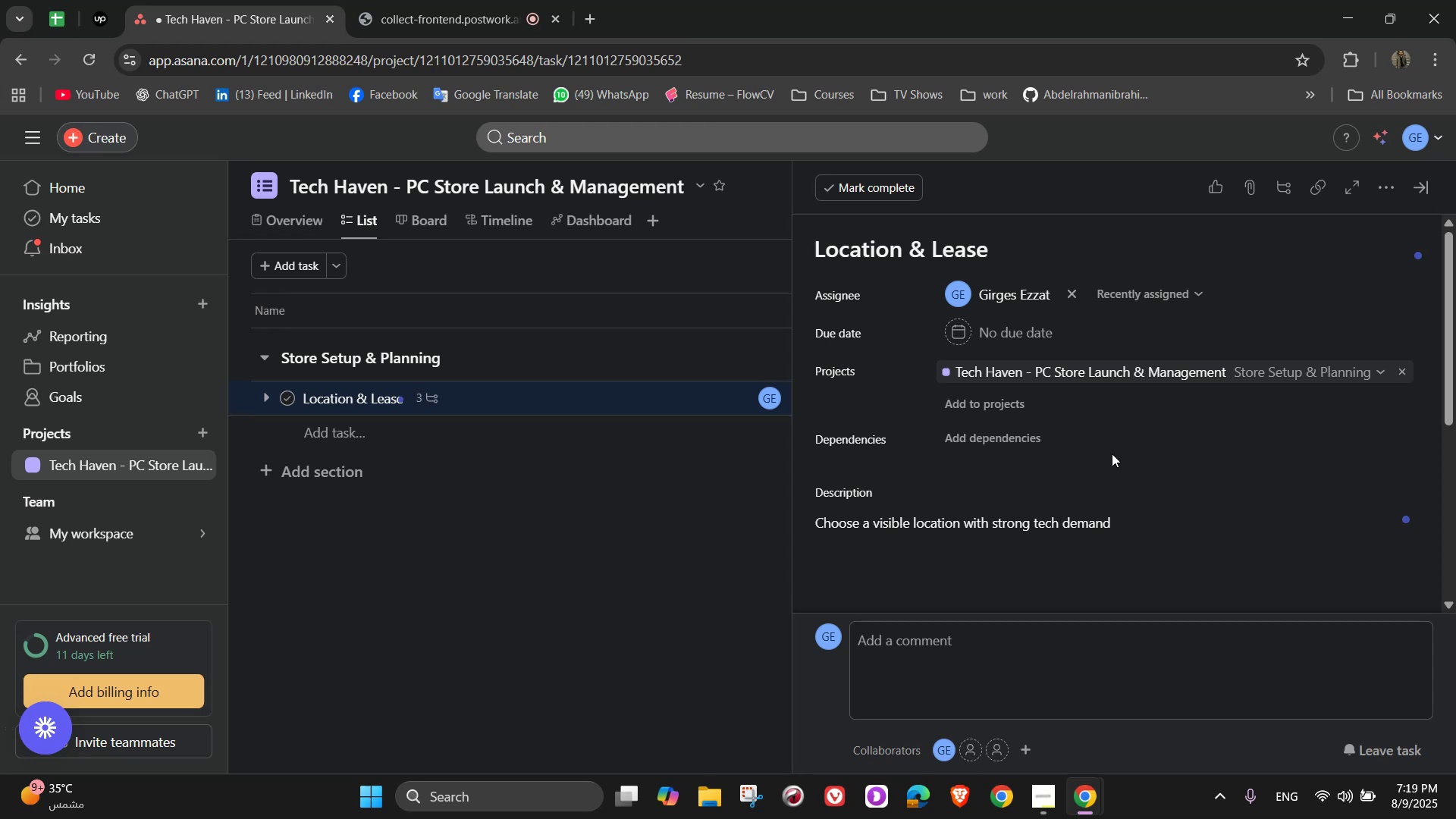 
scroll: coordinate [1064, 526], scroll_direction: down, amount: 4.0
 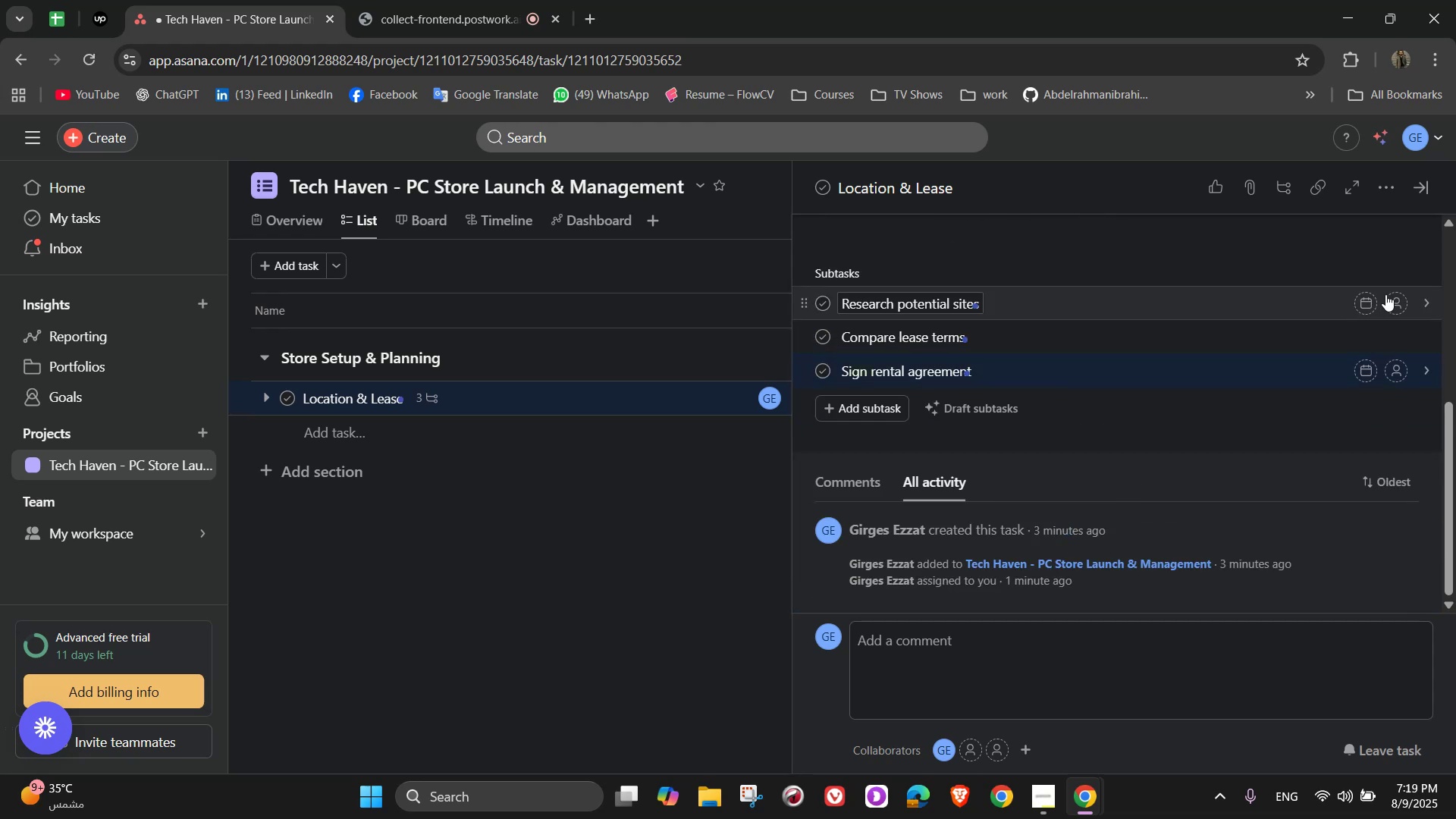 
left_click([1398, 297])
 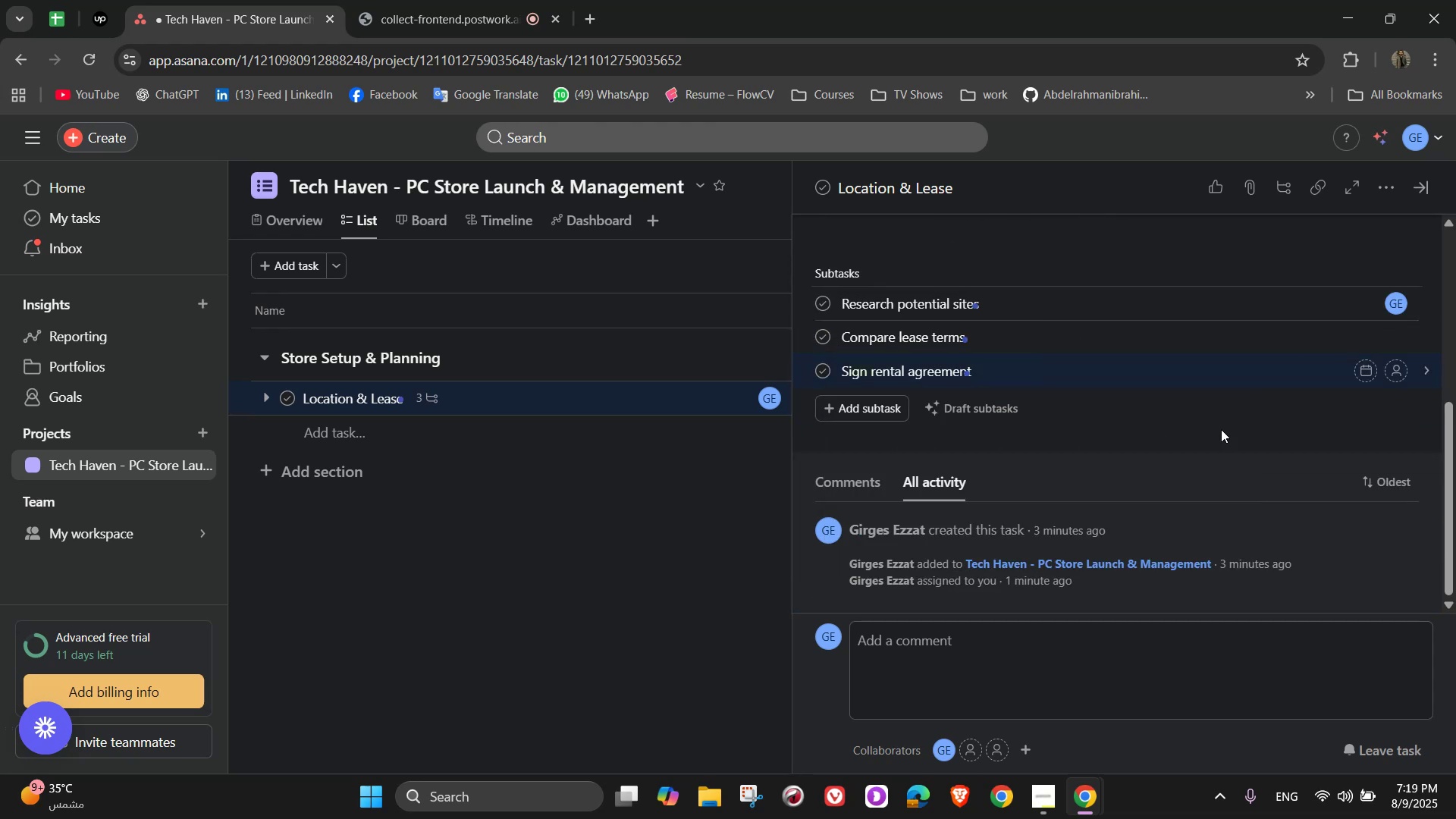 
left_click([1407, 336])
 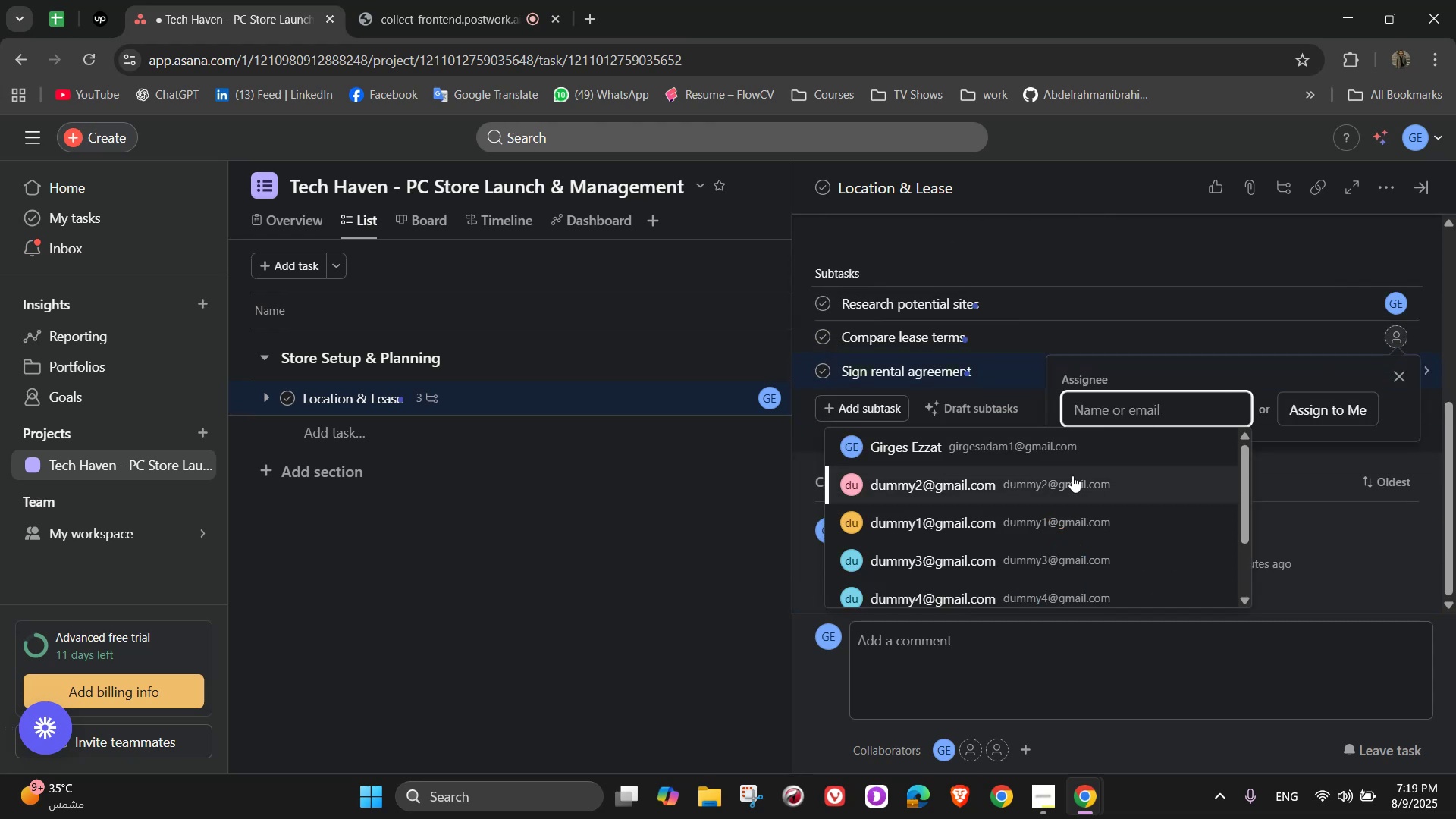 
left_click([1066, 457])
 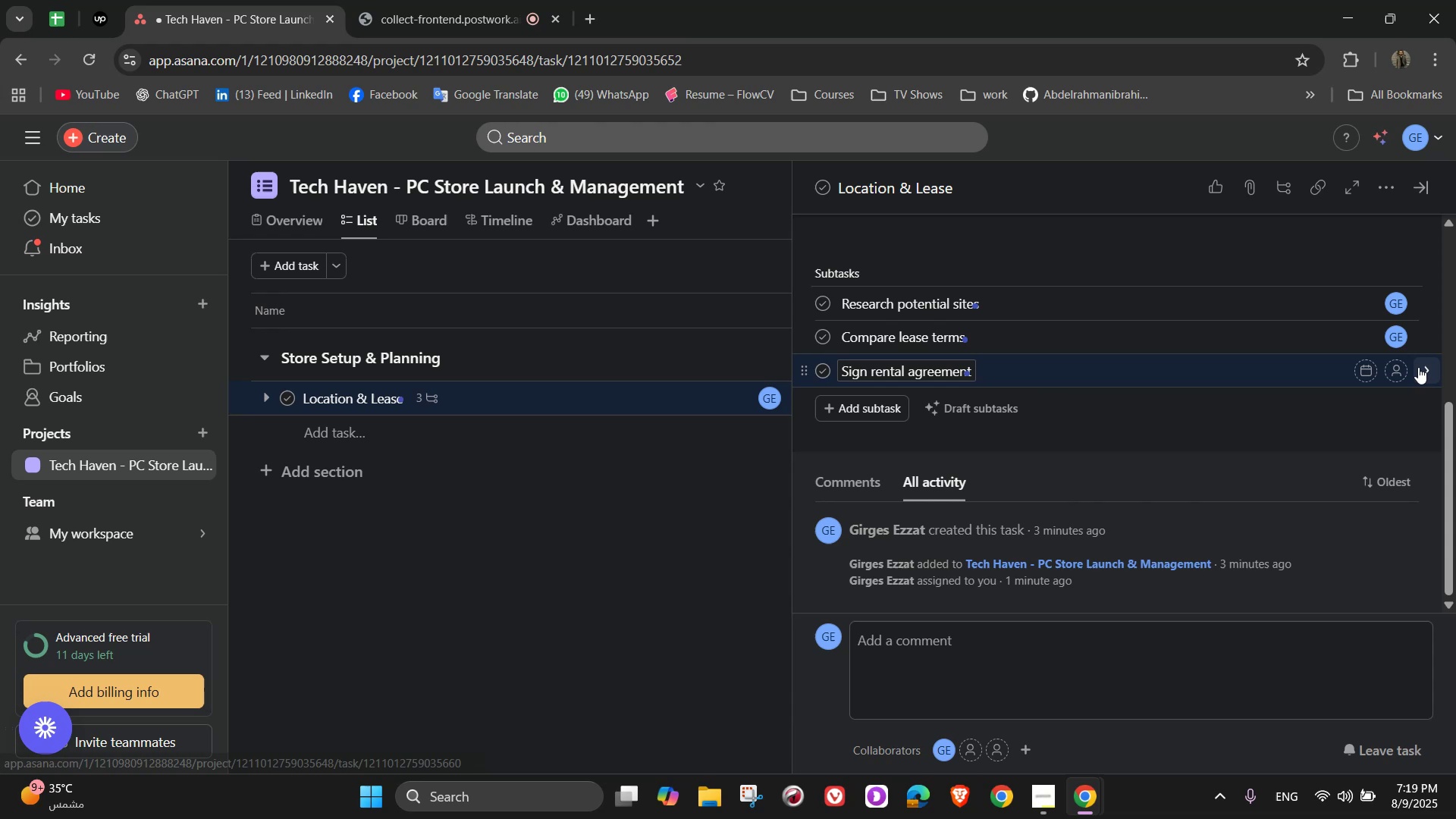 
left_click([1404, 369])
 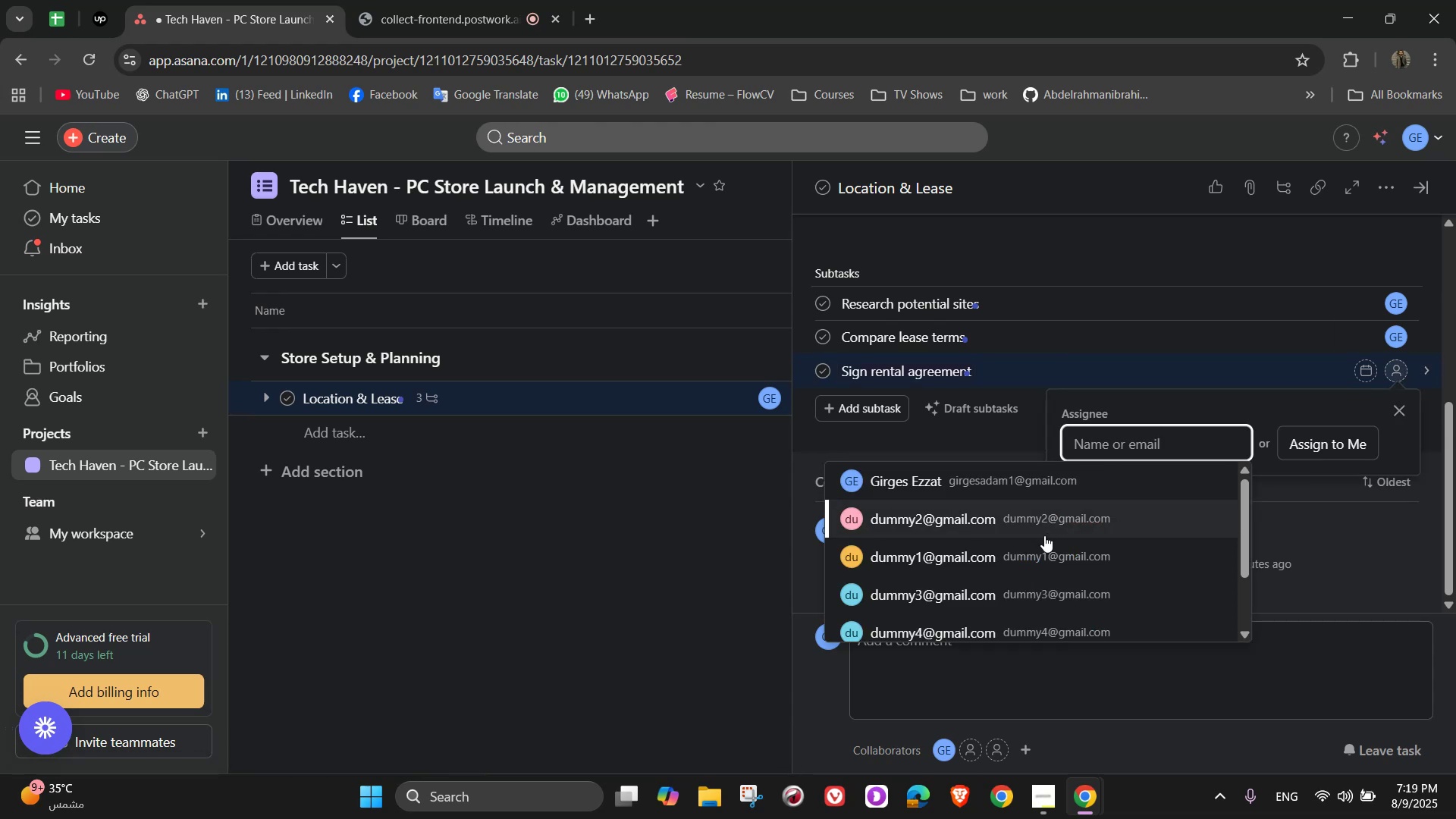 
left_click([1043, 542])
 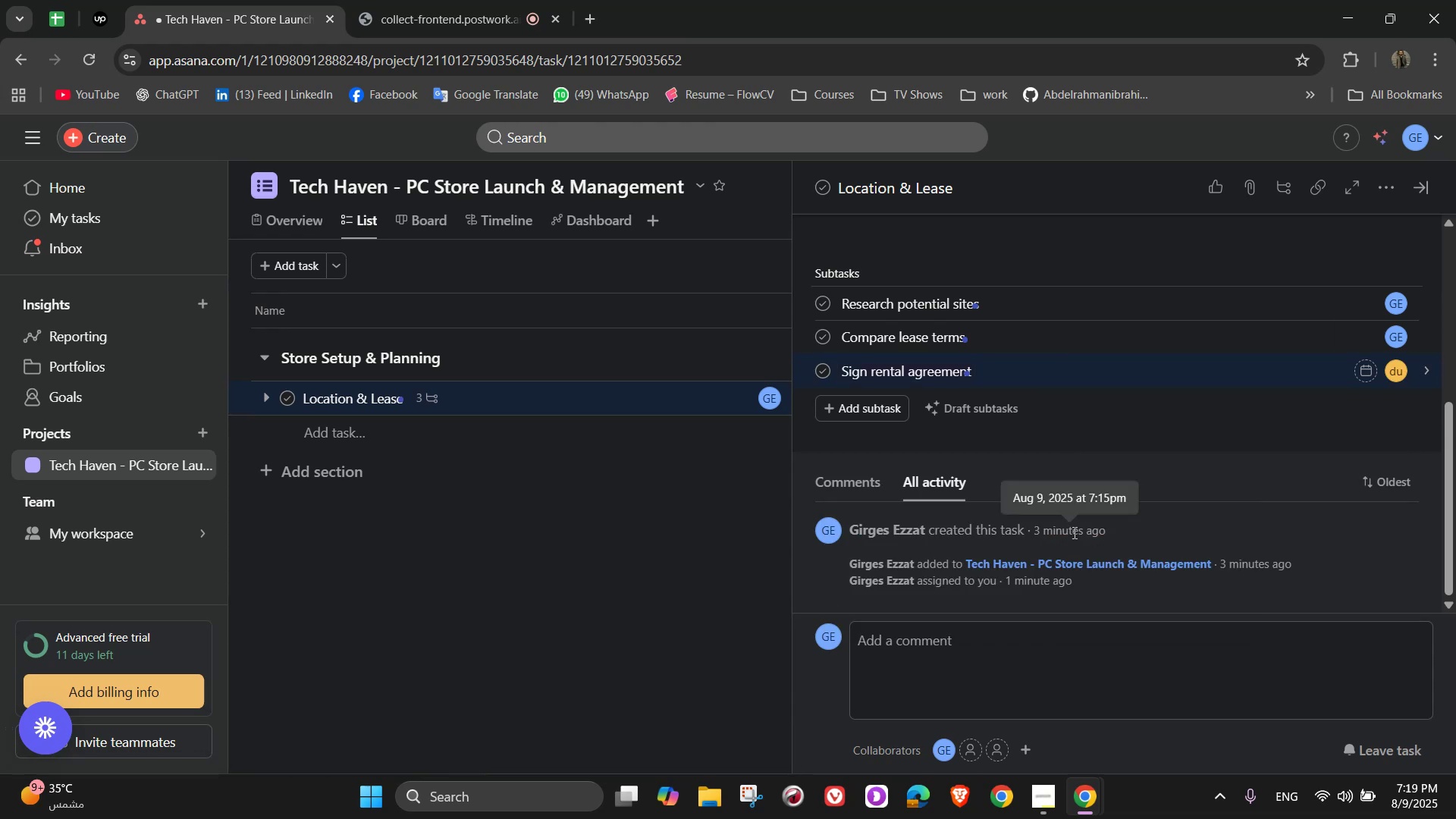 
scroll: coordinate [1070, 513], scroll_direction: up, amount: 7.0
 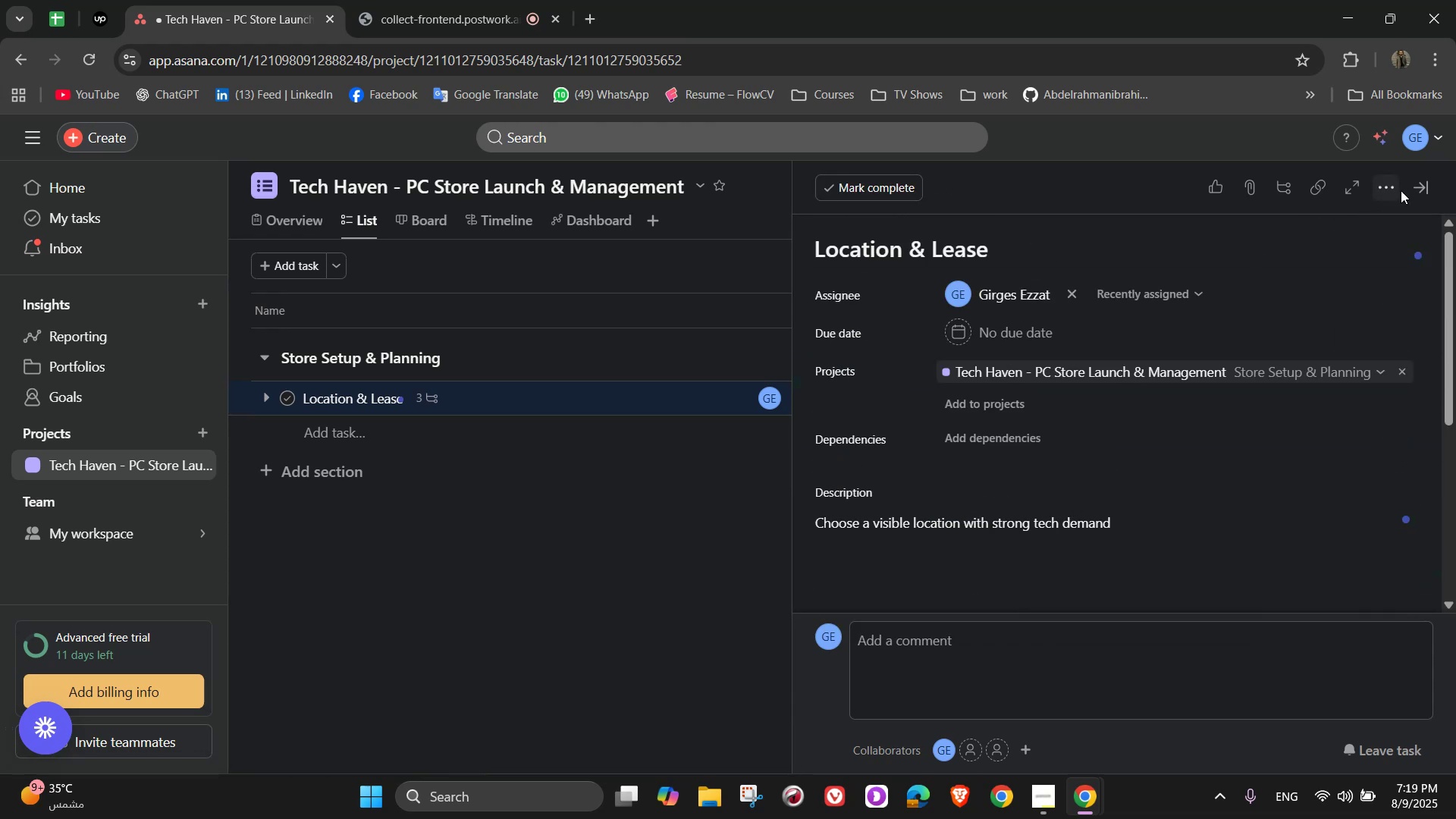 
left_click([1384, 188])
 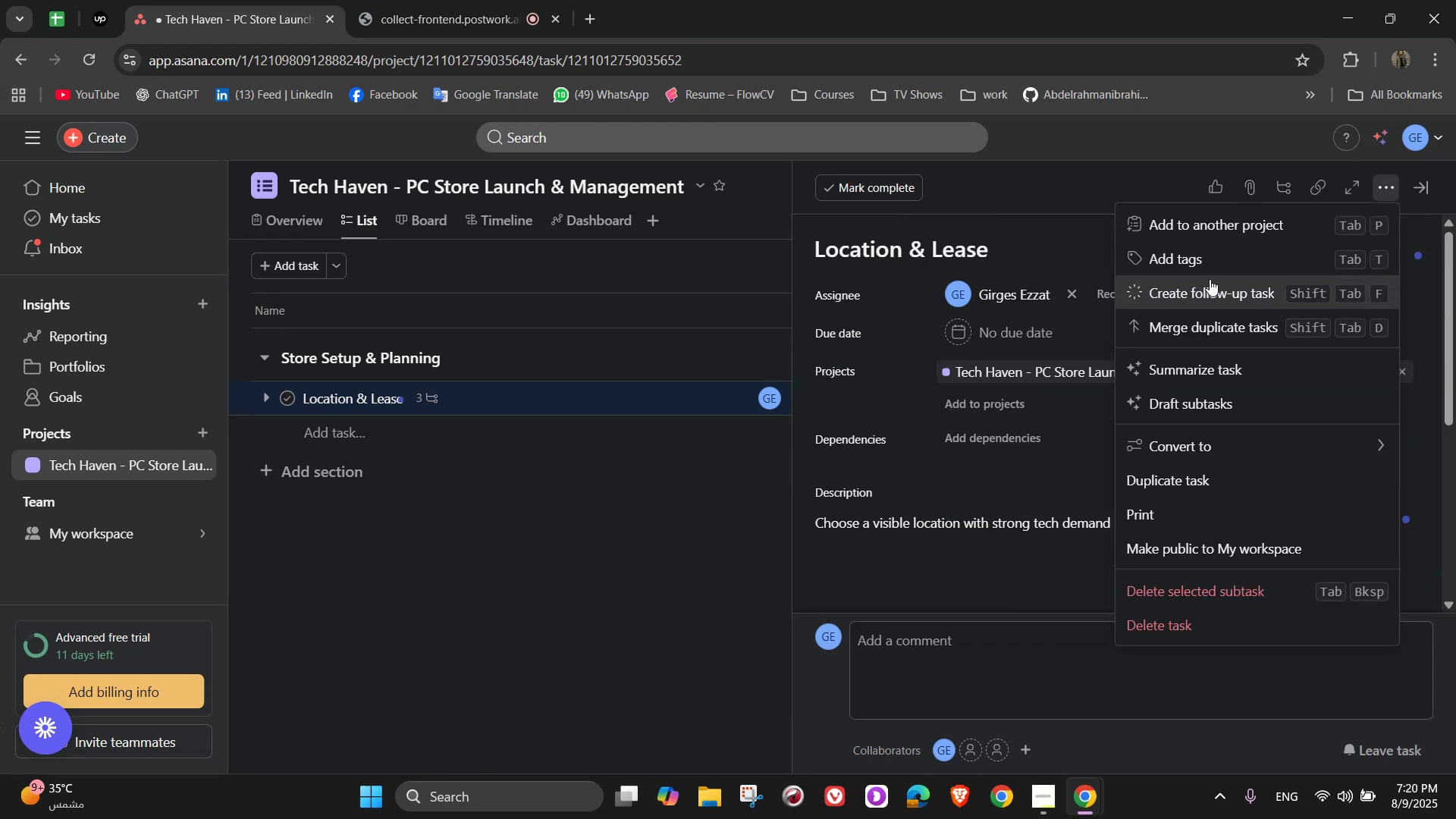 
left_click([1194, 268])
 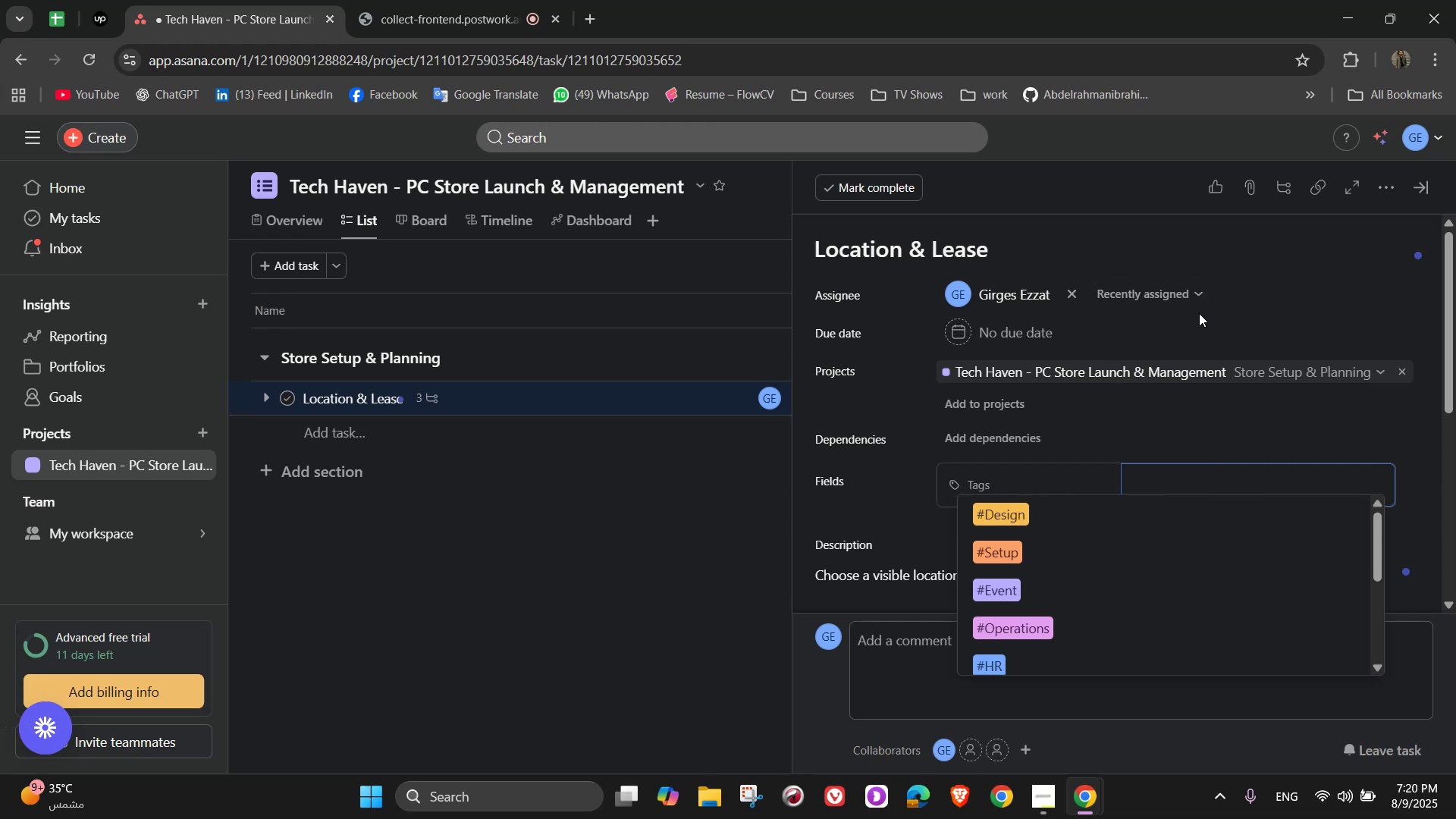 
wait(5.35)
 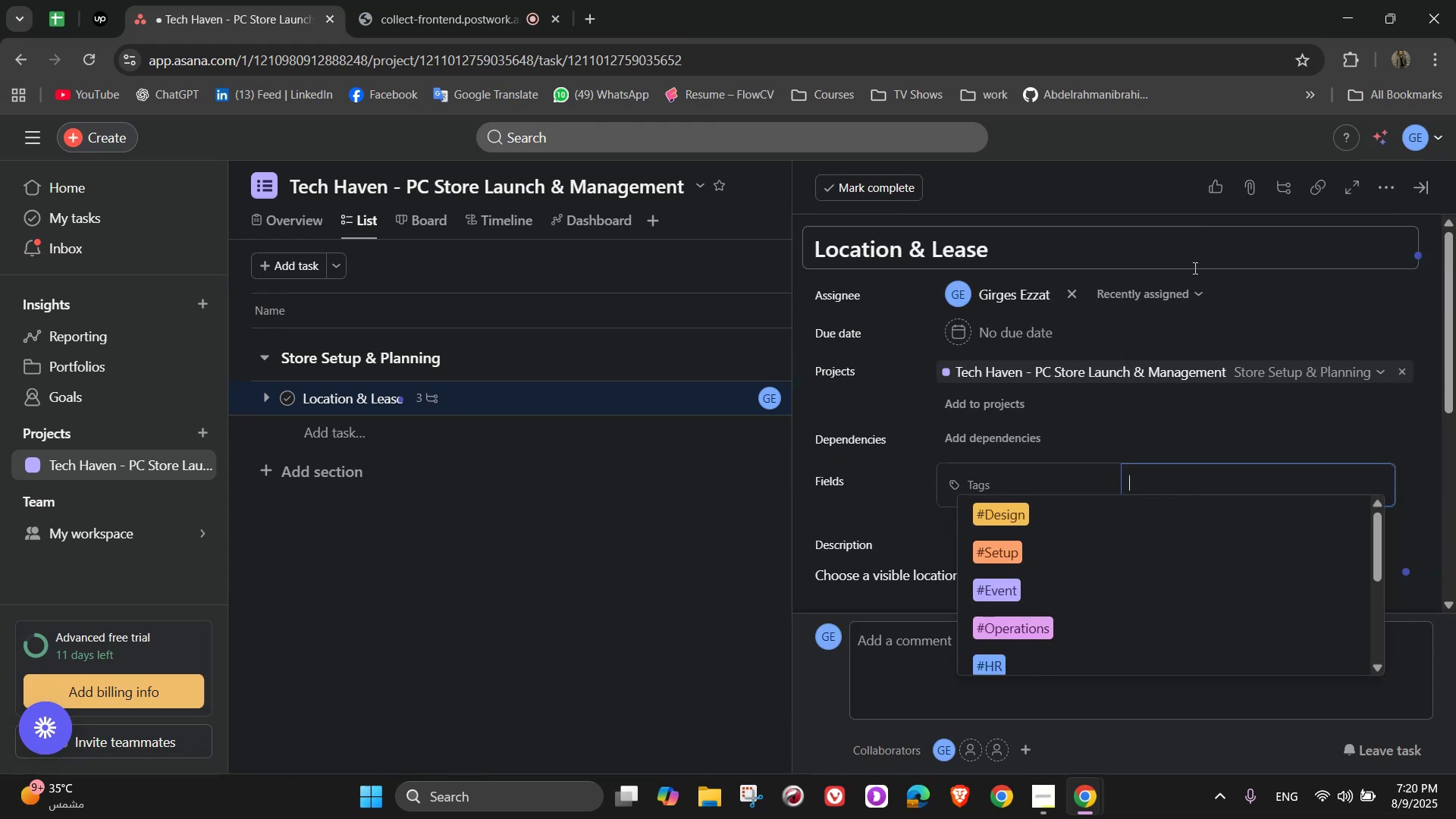 
left_click([1028, 552])
 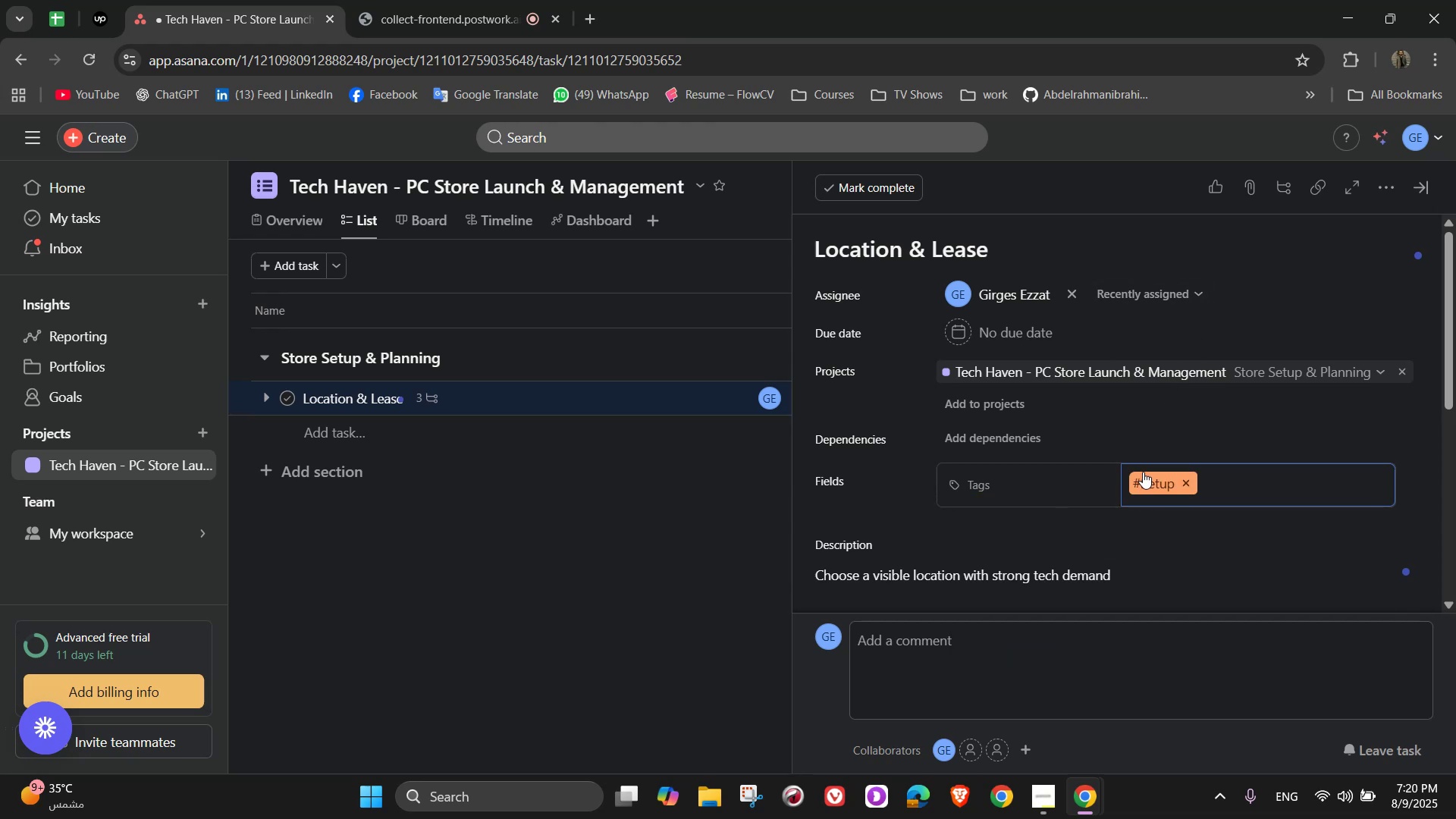 
wait(5.38)
 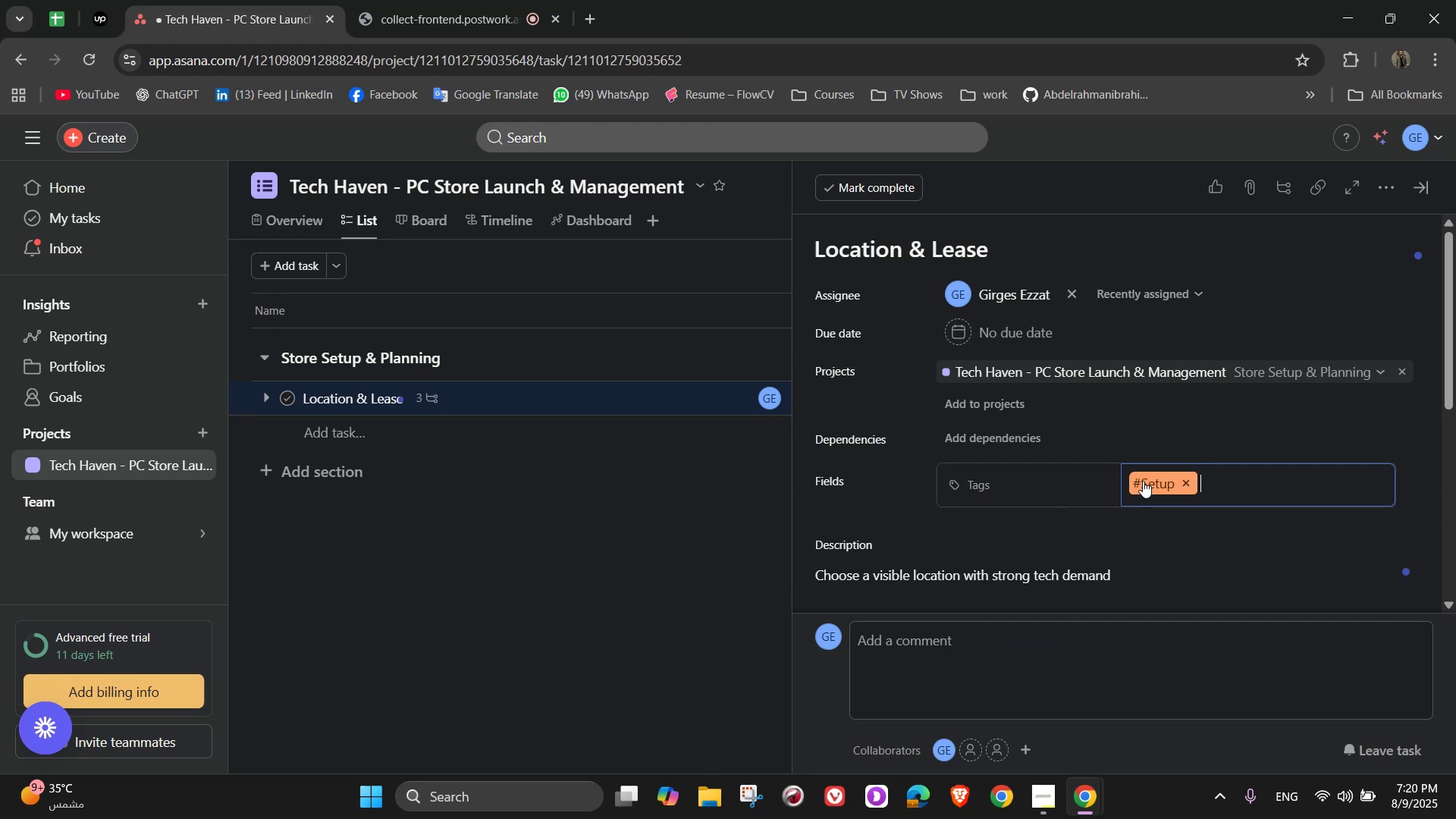 
scroll: coordinate [1175, 451], scroll_direction: down, amount: 5.0
 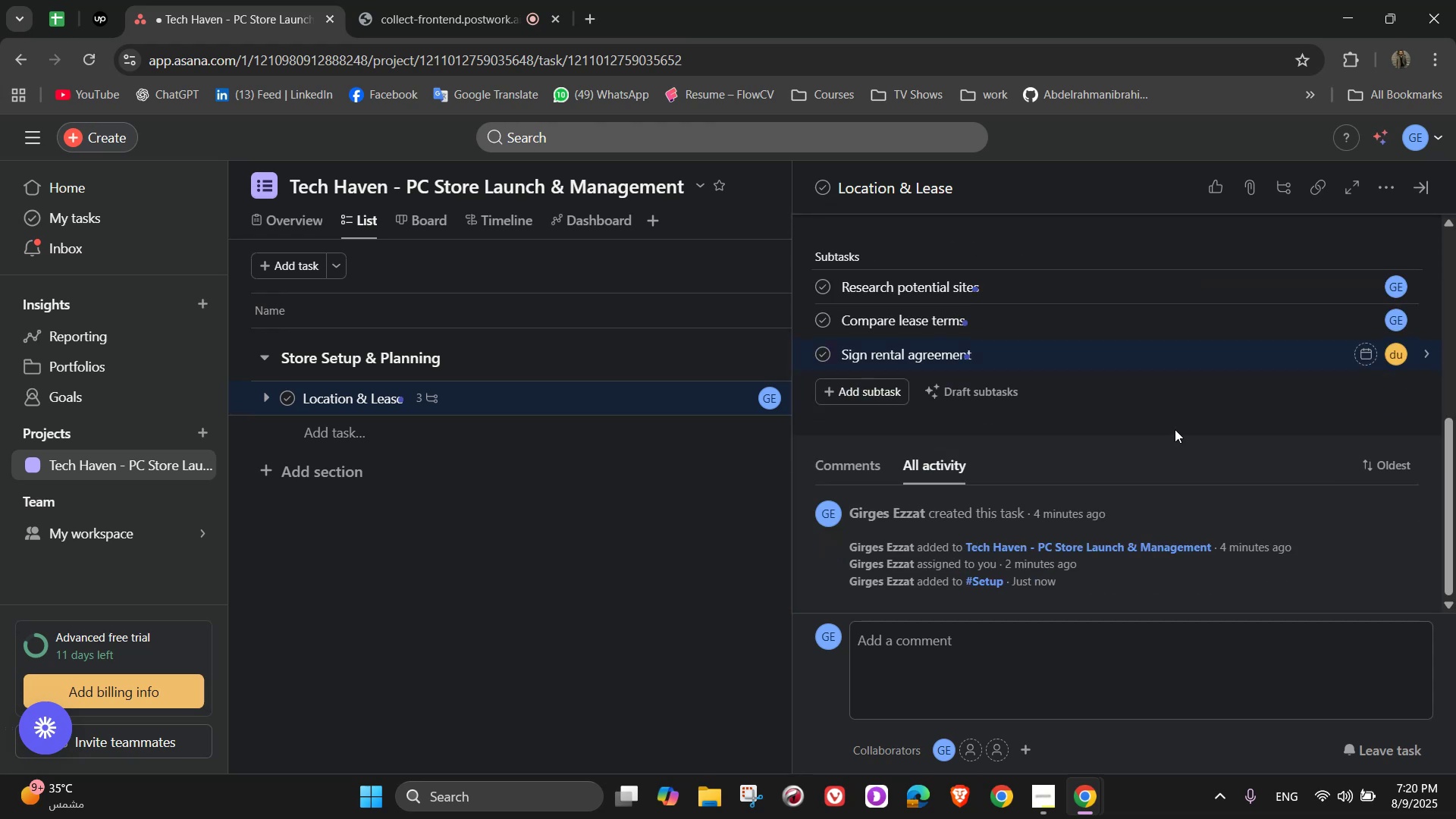 
wait(7.2)
 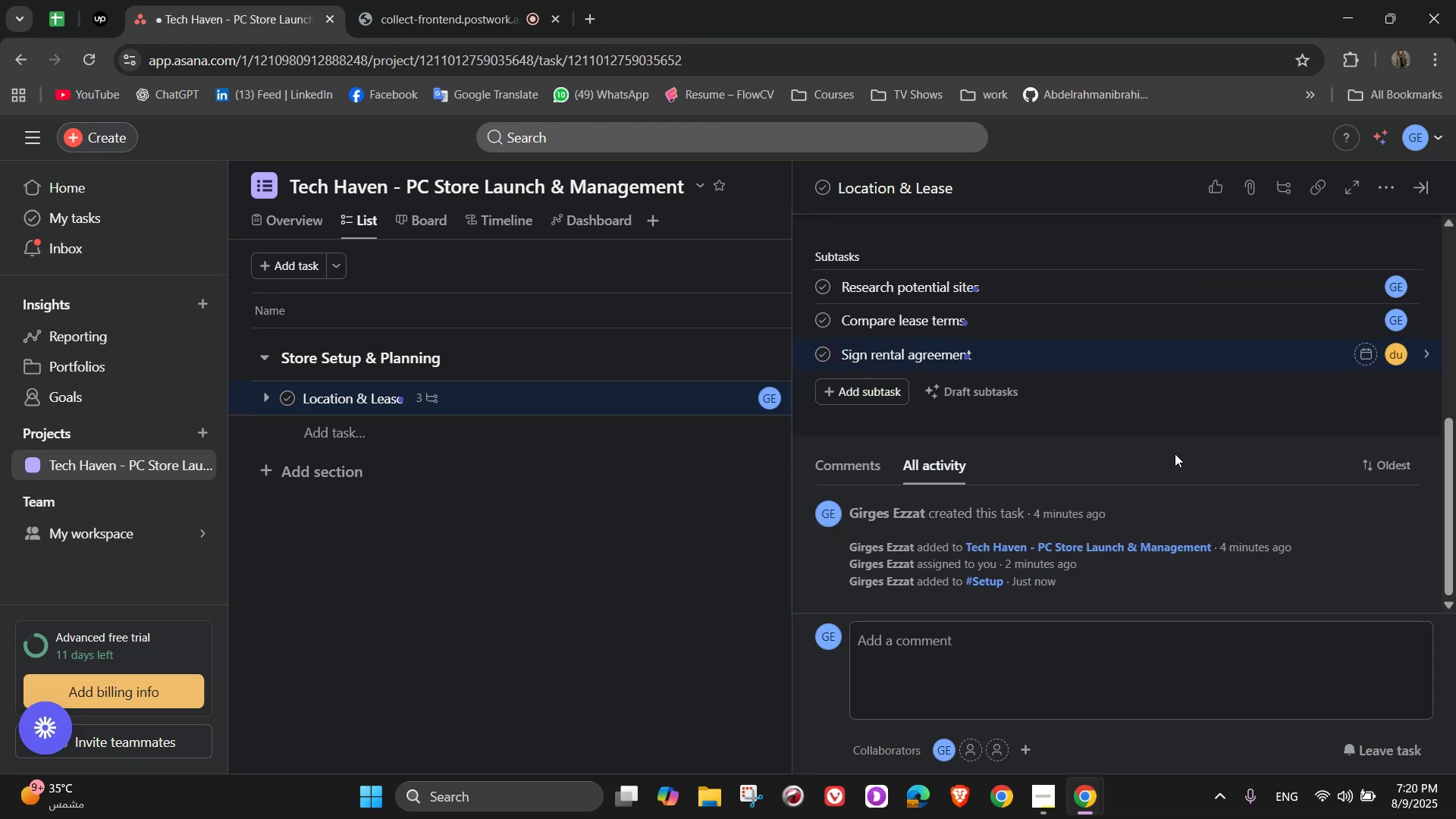 
scroll: coordinate [1175, 429], scroll_direction: up, amount: 2.0
 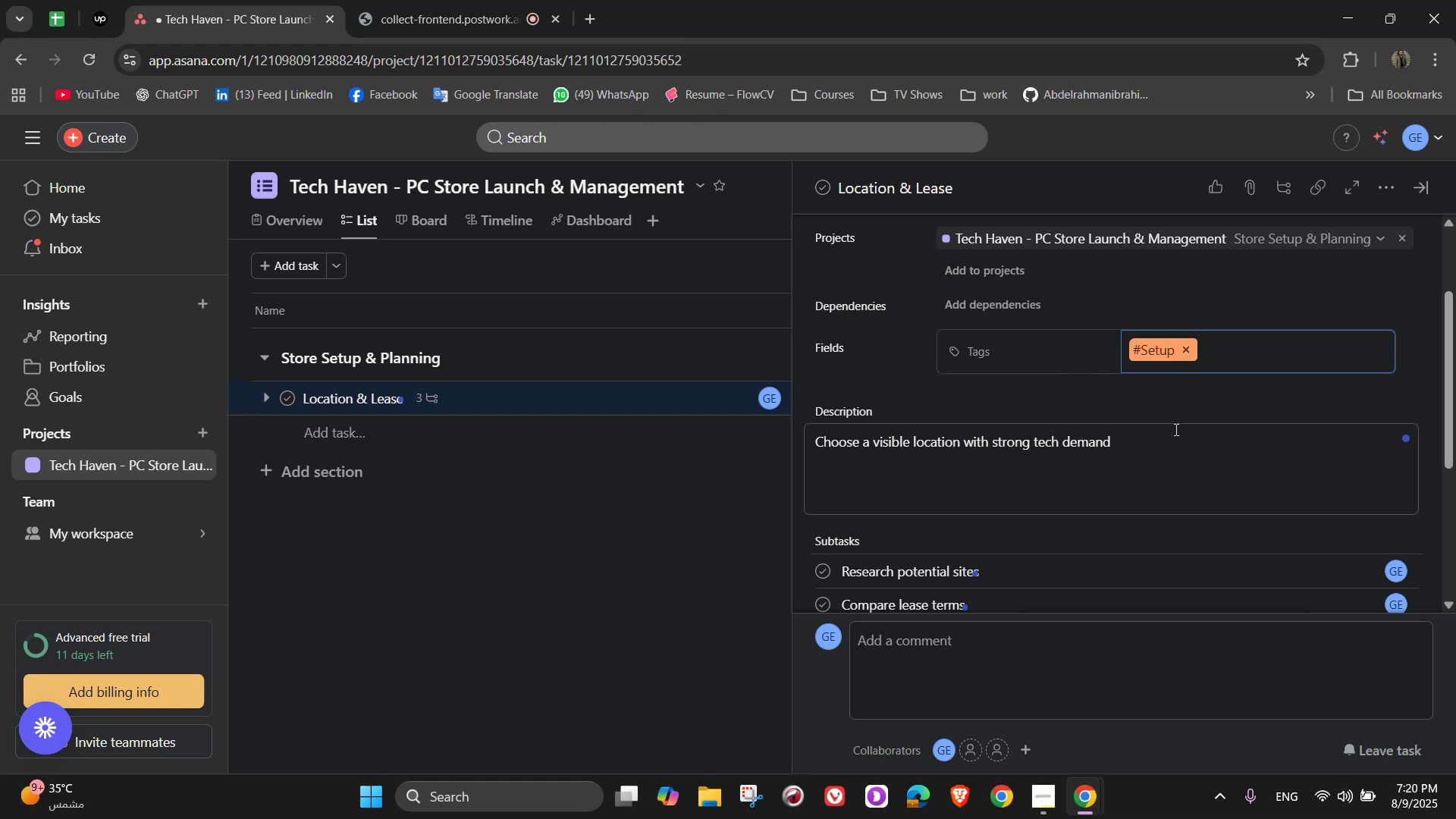 
wait(5.1)
 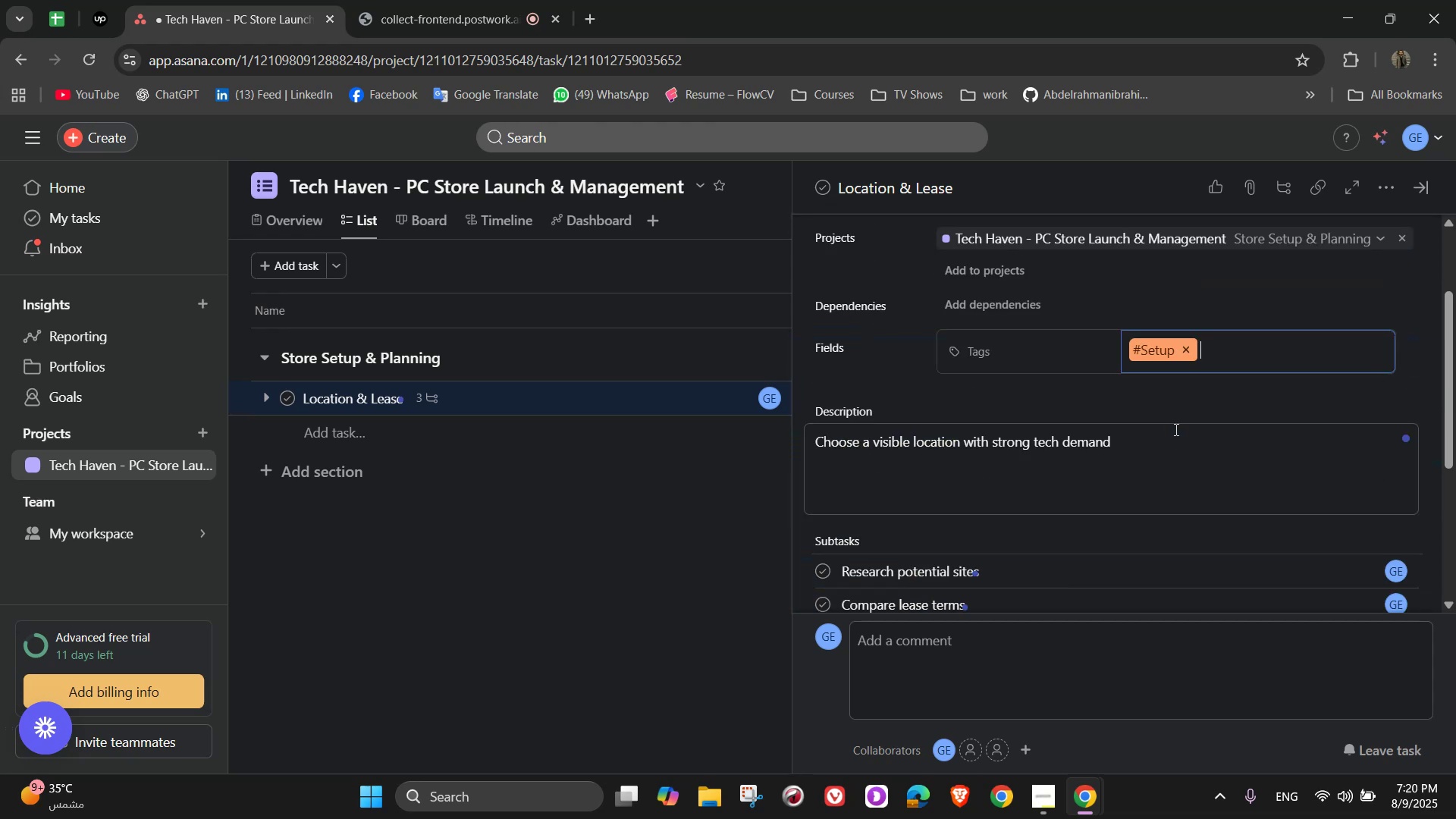 
scroll: coordinate [1175, 429], scroll_direction: up, amount: 5.0
 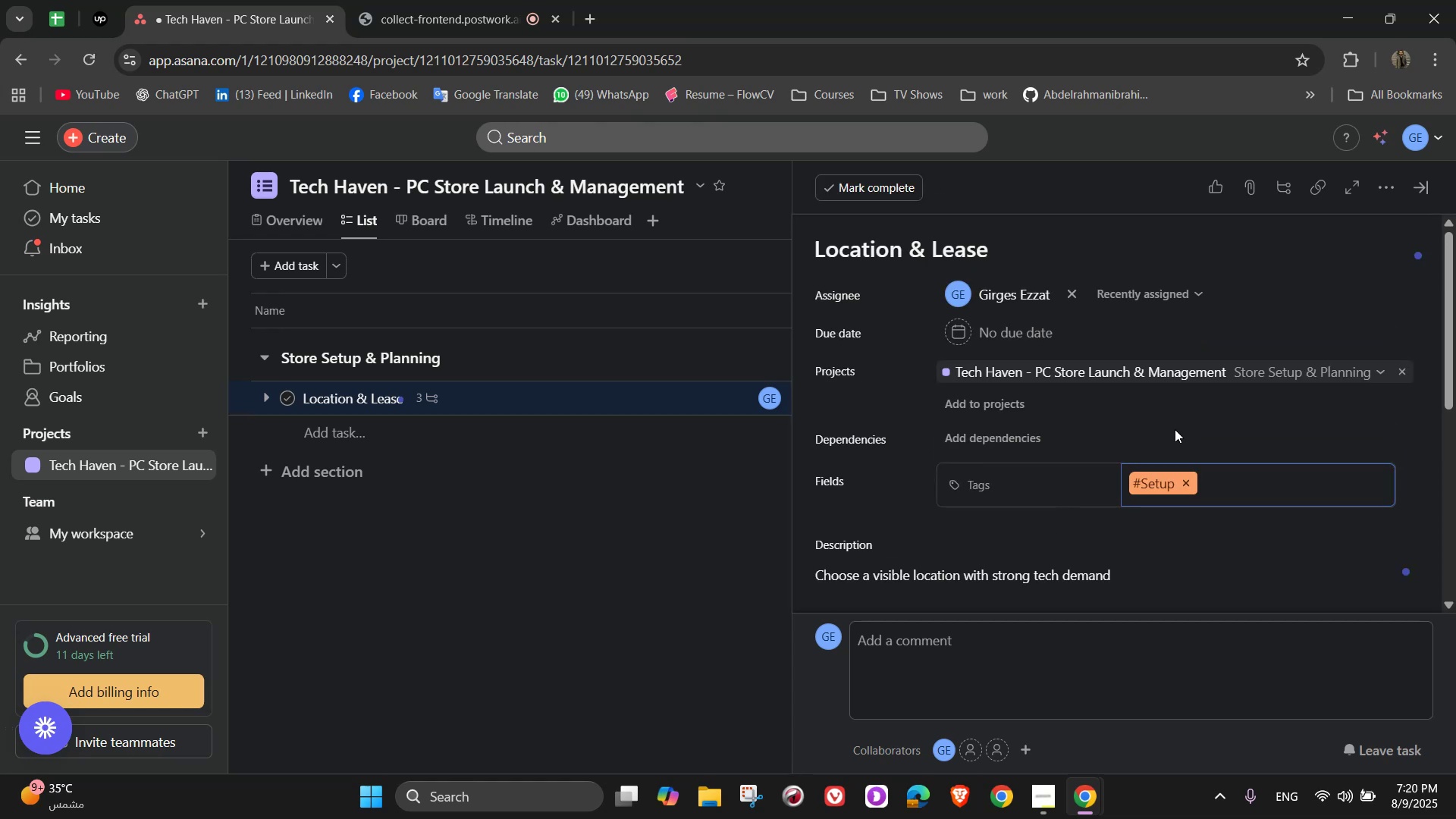 
scroll: coordinate [1175, 429], scroll_direction: down, amount: 3.0
 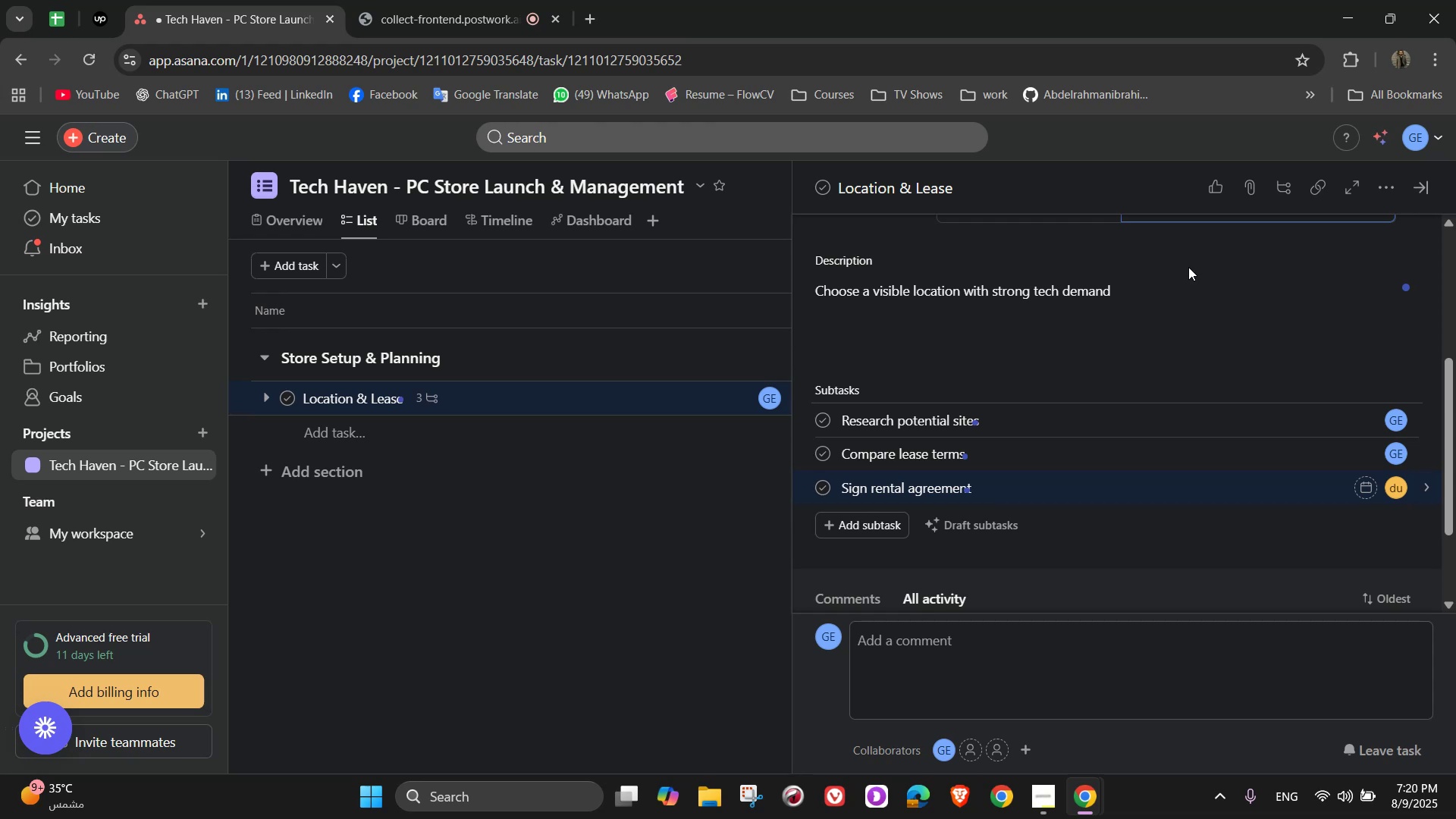 
left_click([1182, 260])
 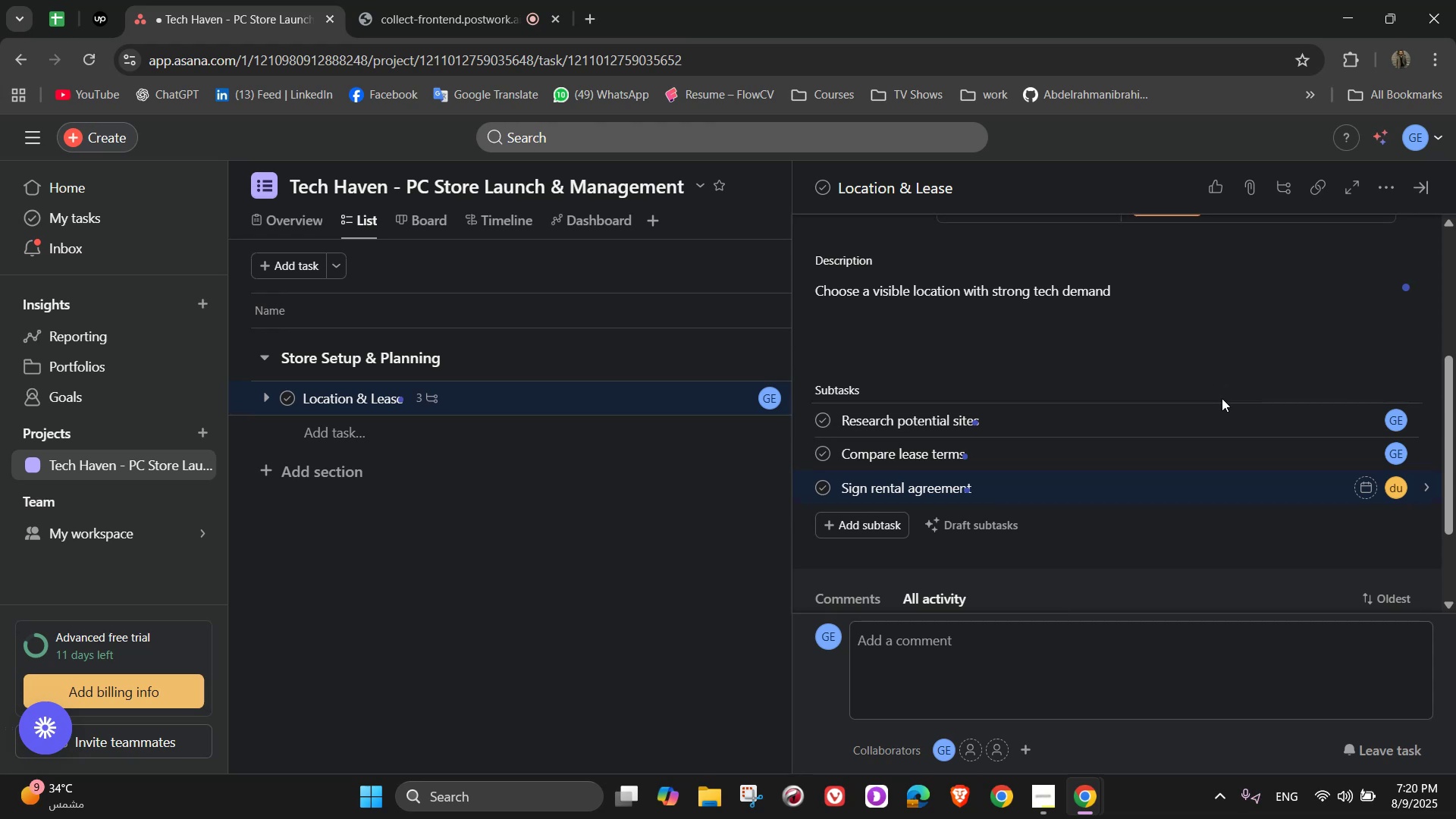 
wait(10.03)
 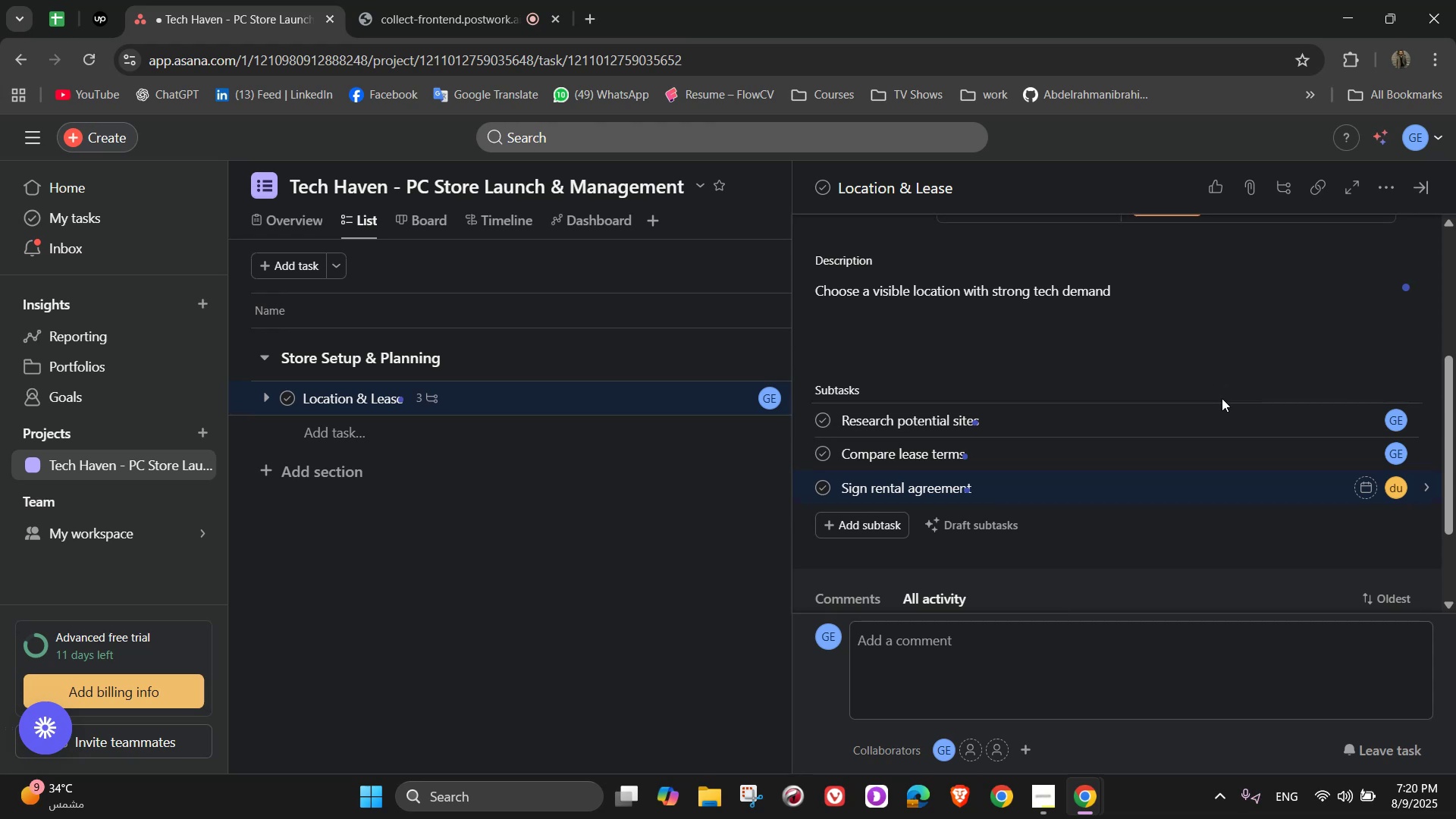 
left_click([1431, 197])
 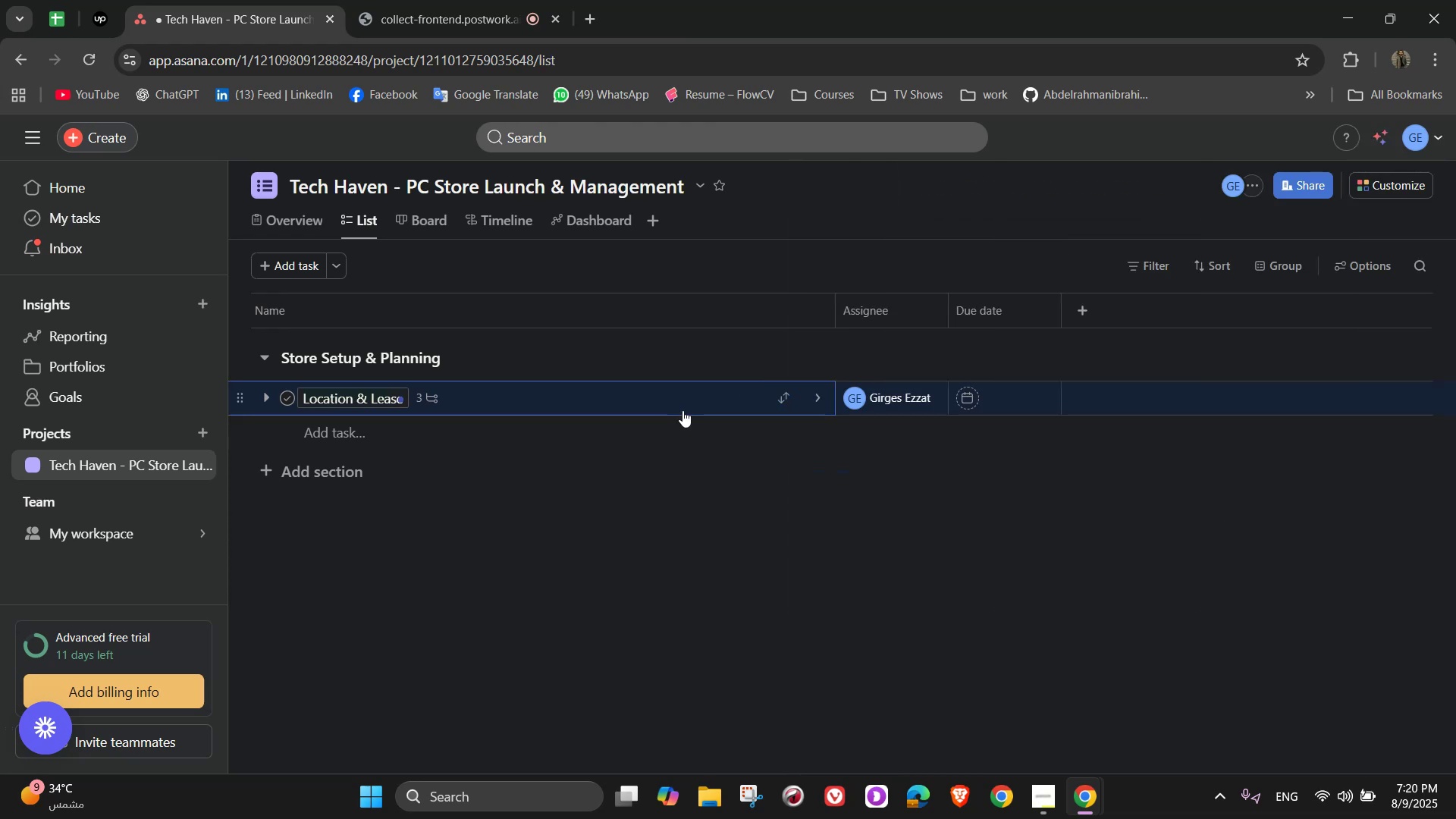 
wait(9.8)
 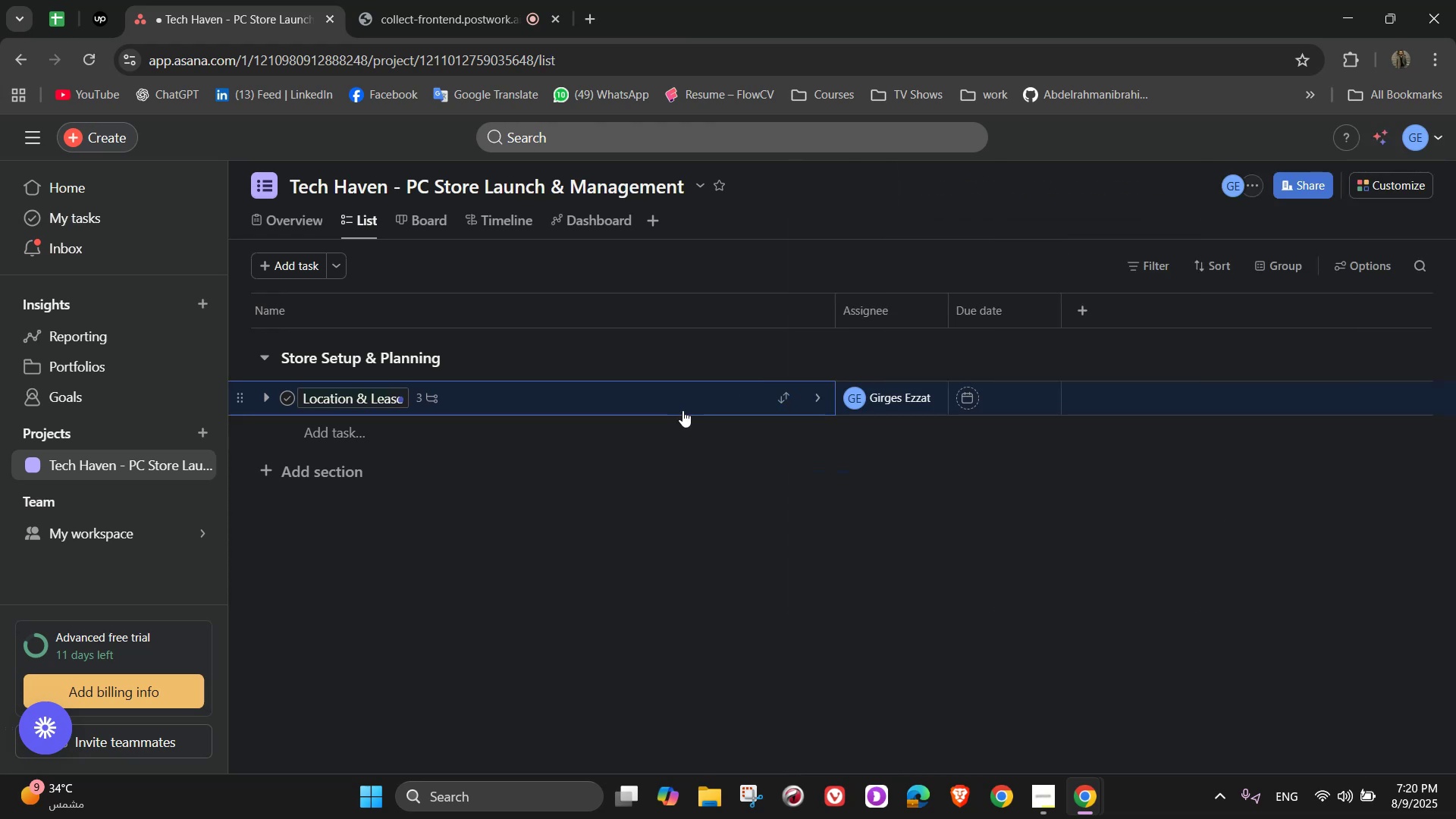 
left_click([560, 444])
 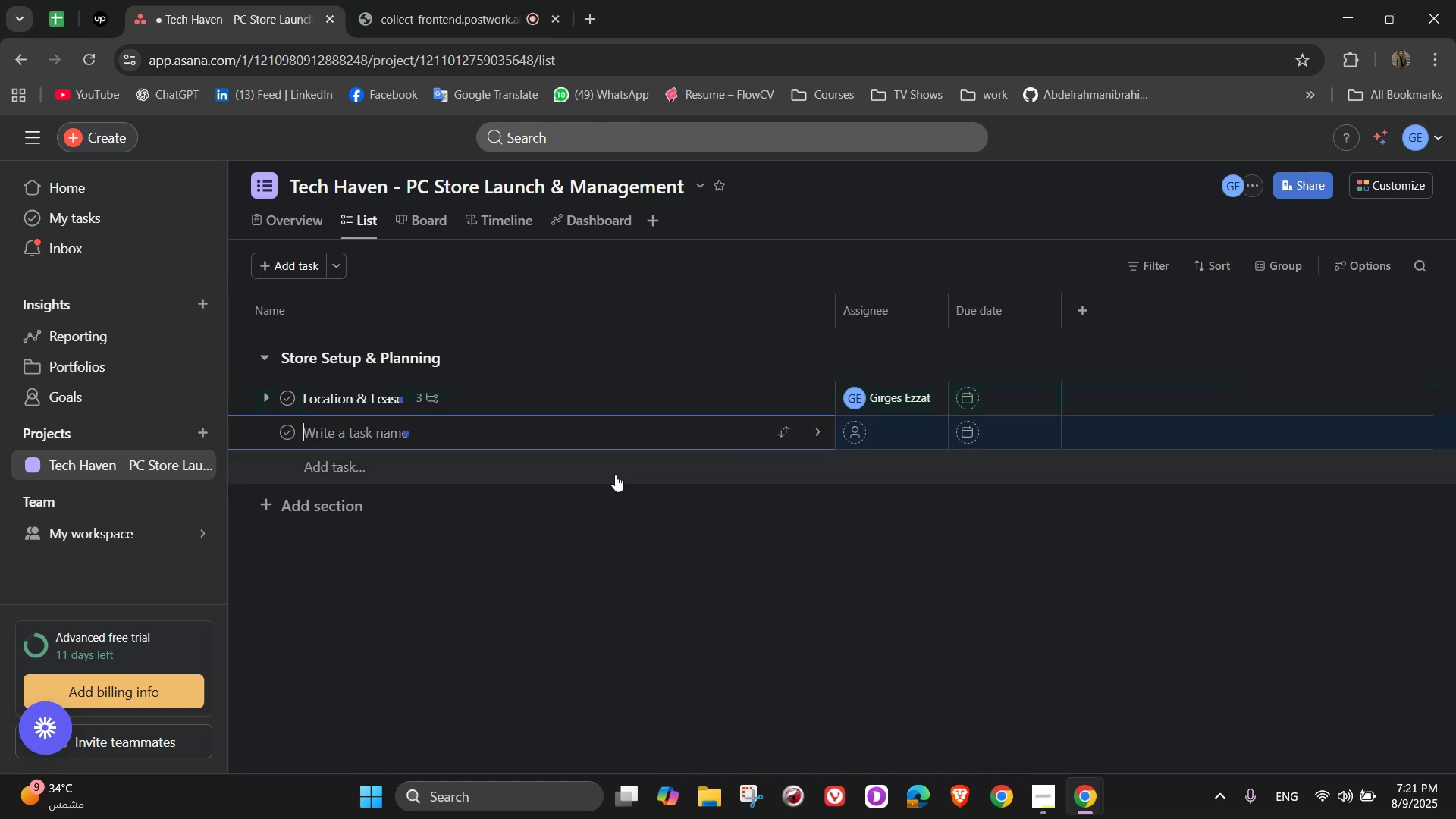 
wait(12.98)
 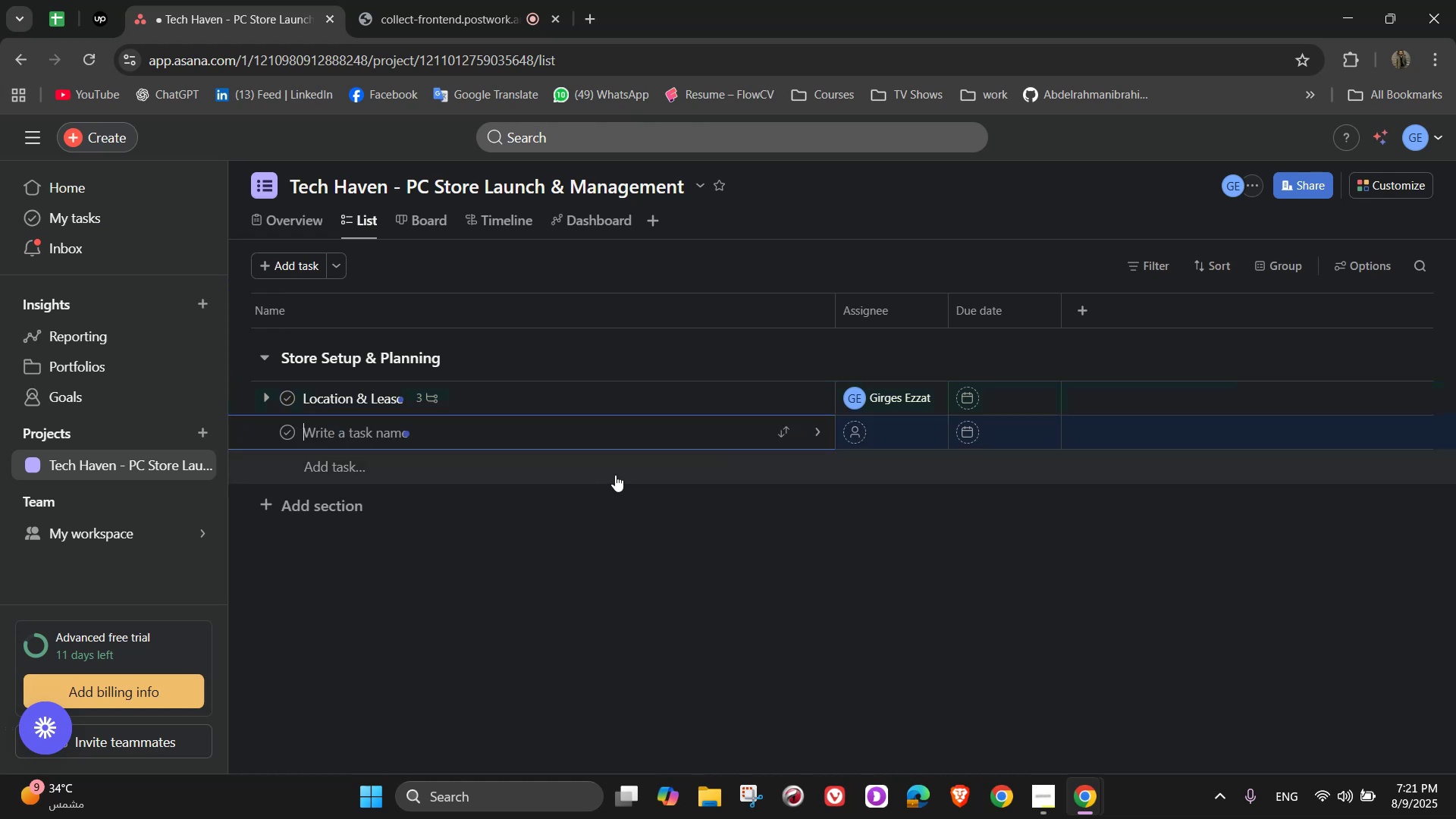 
left_click([826, 404])
 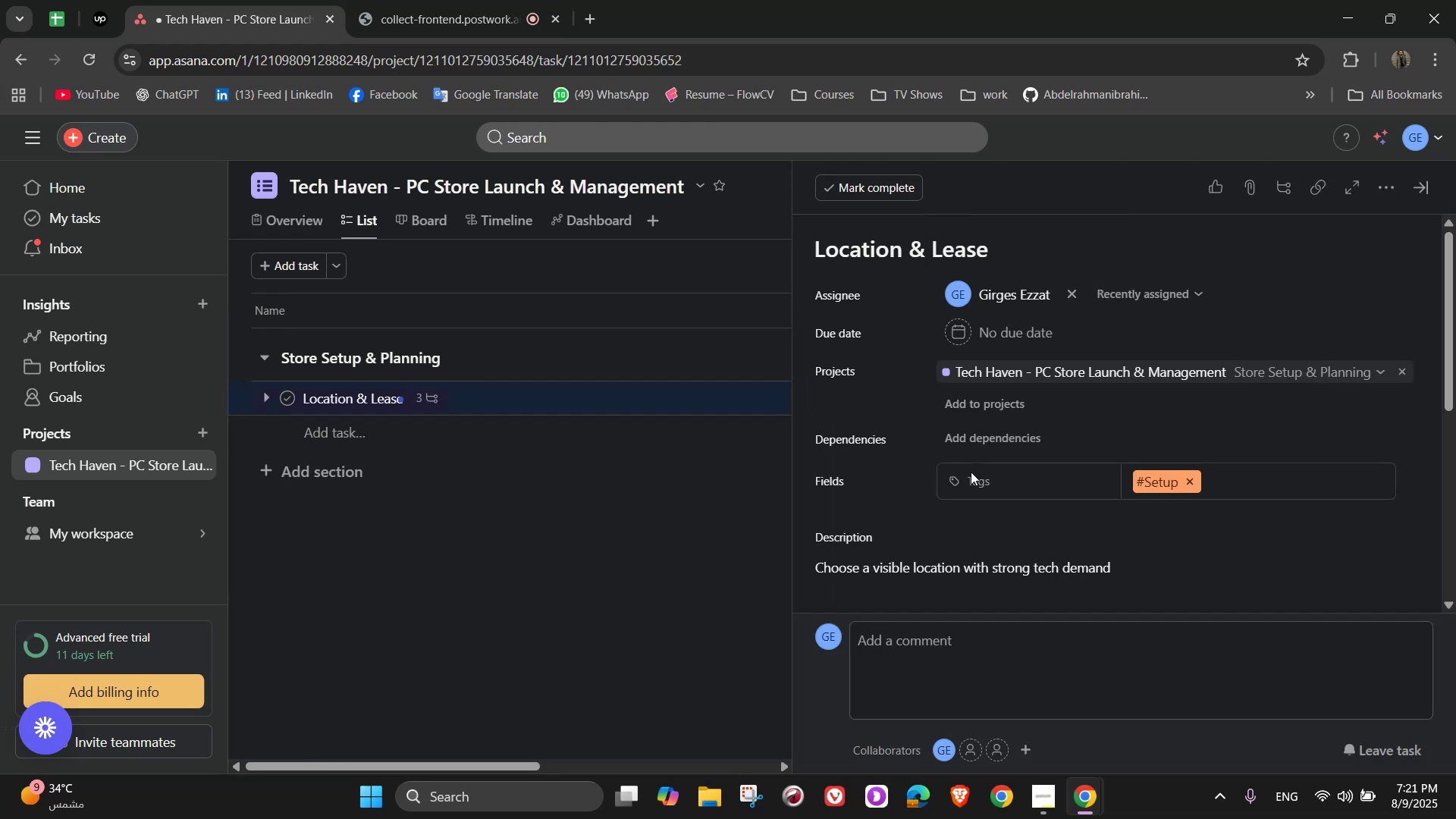 
scroll: coordinate [994, 489], scroll_direction: down, amount: 4.0
 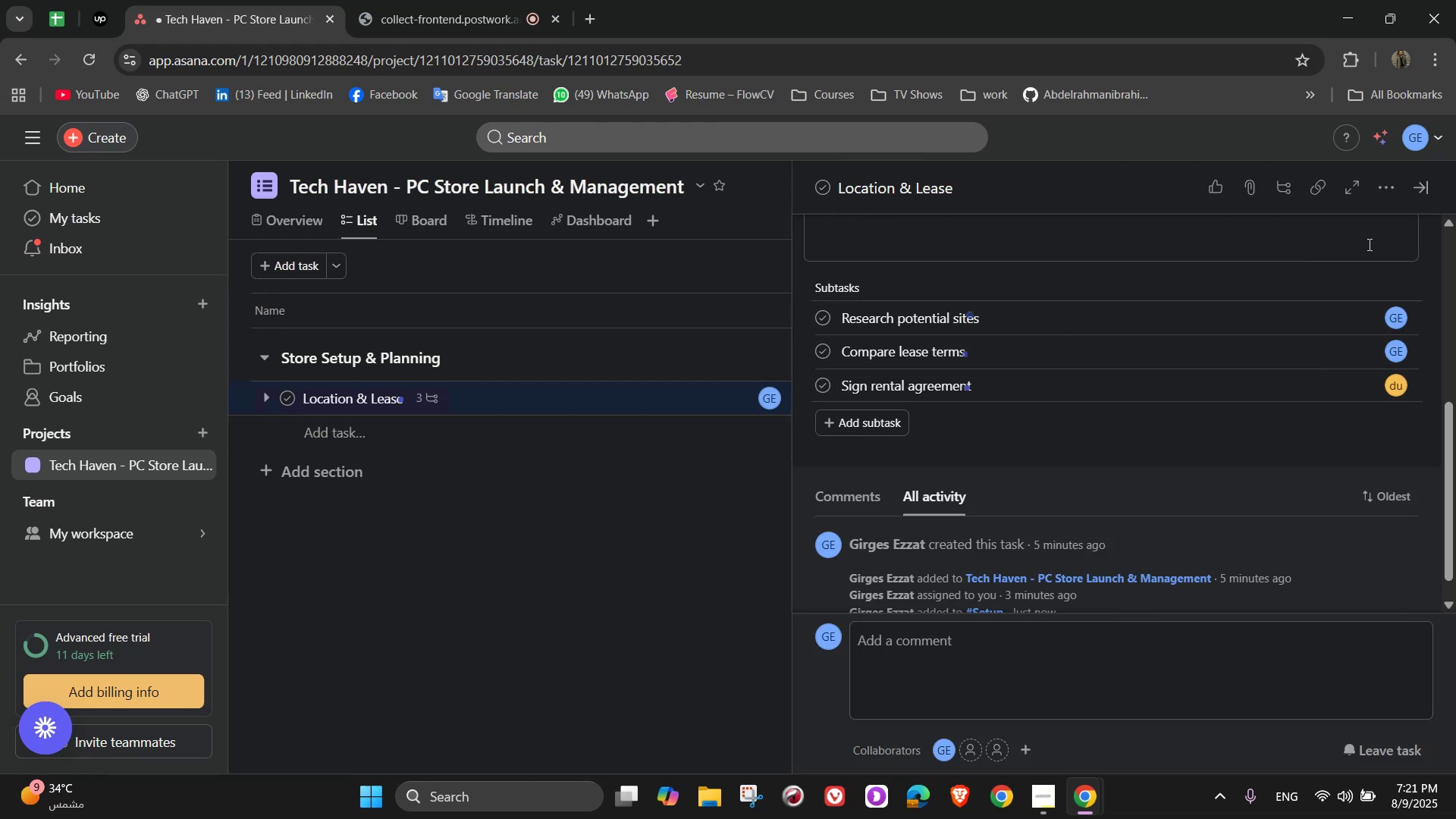 
left_click([1415, 198])
 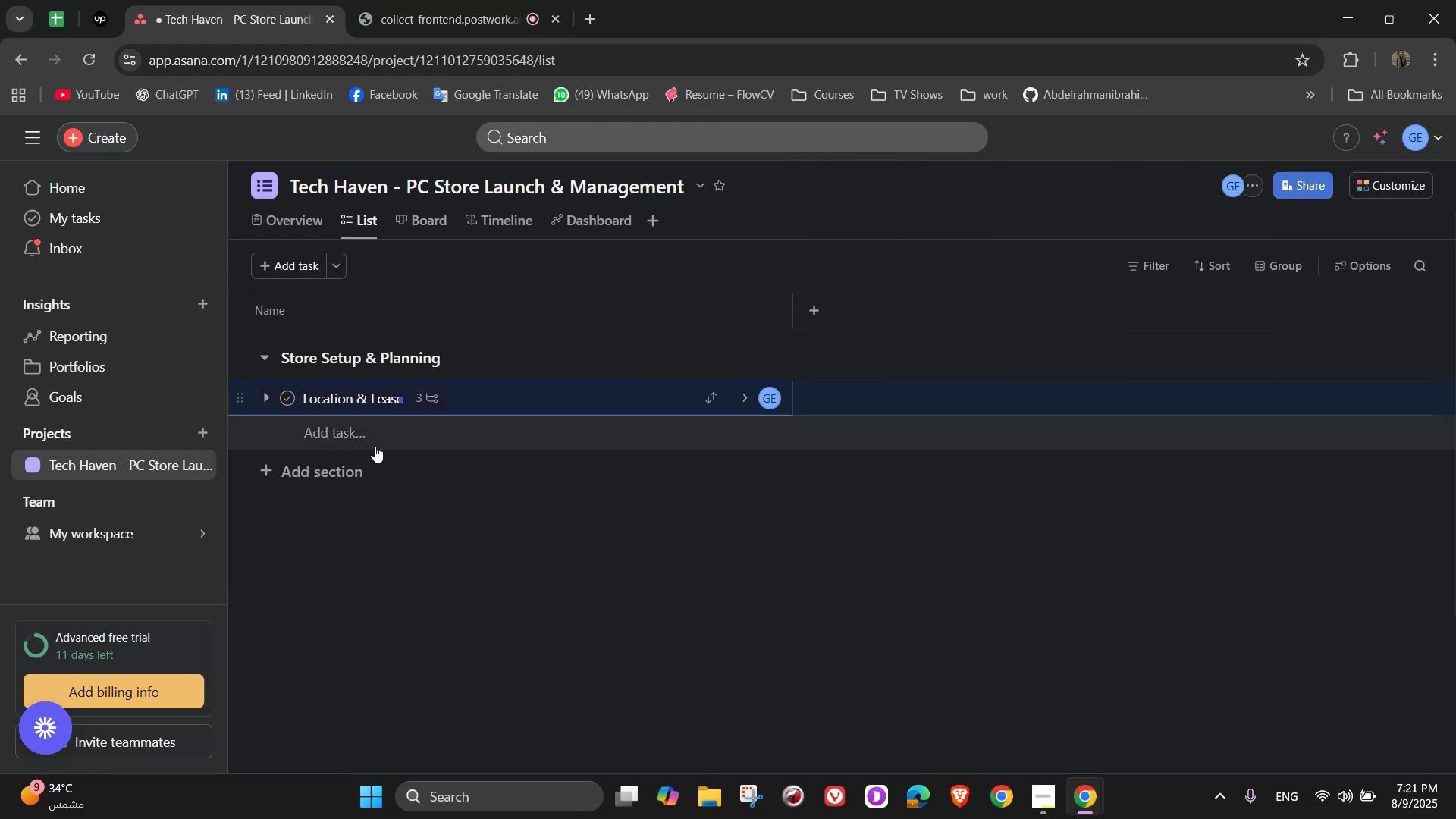 
left_click([375, 446])
 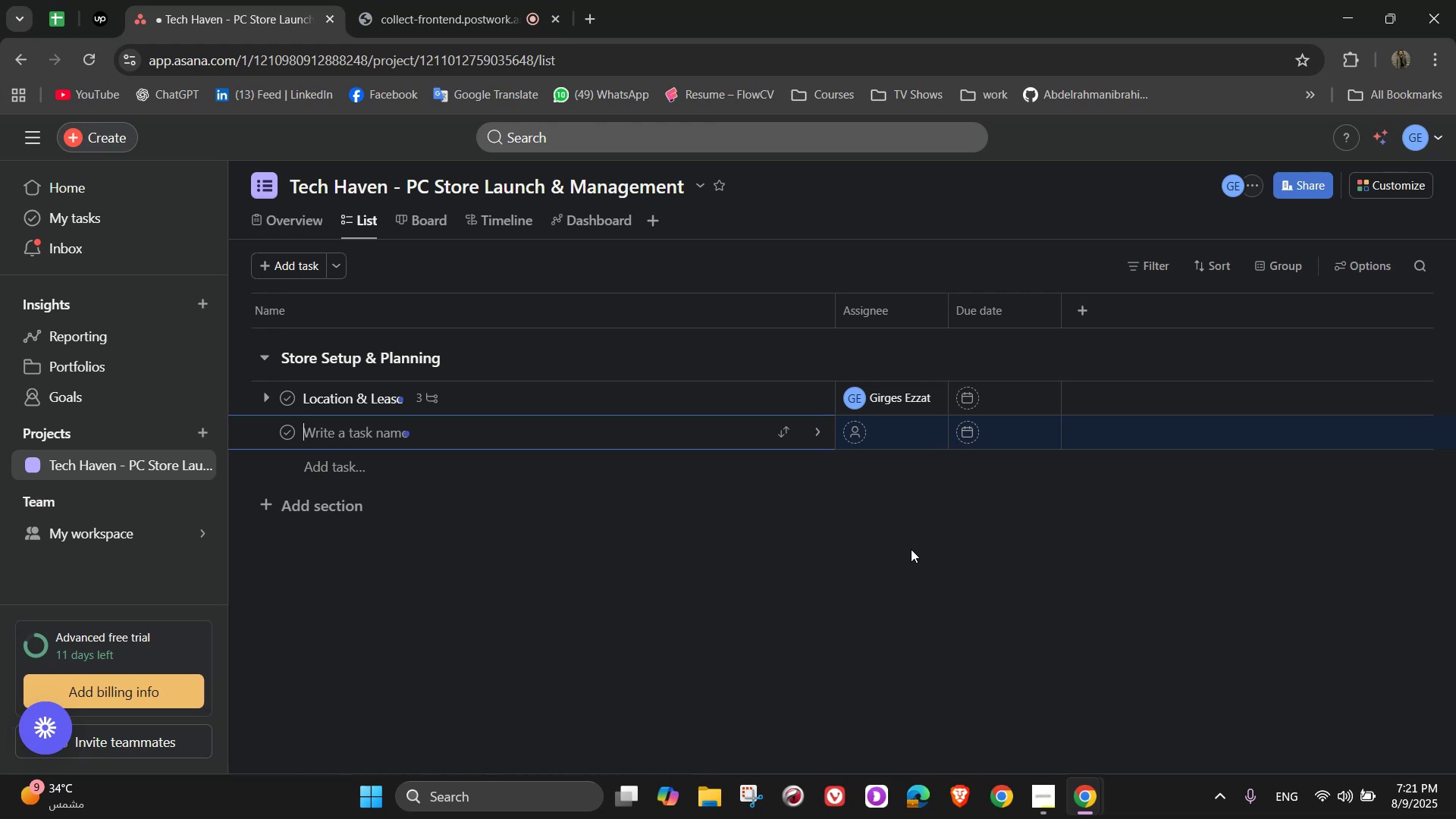 
wait(7.51)
 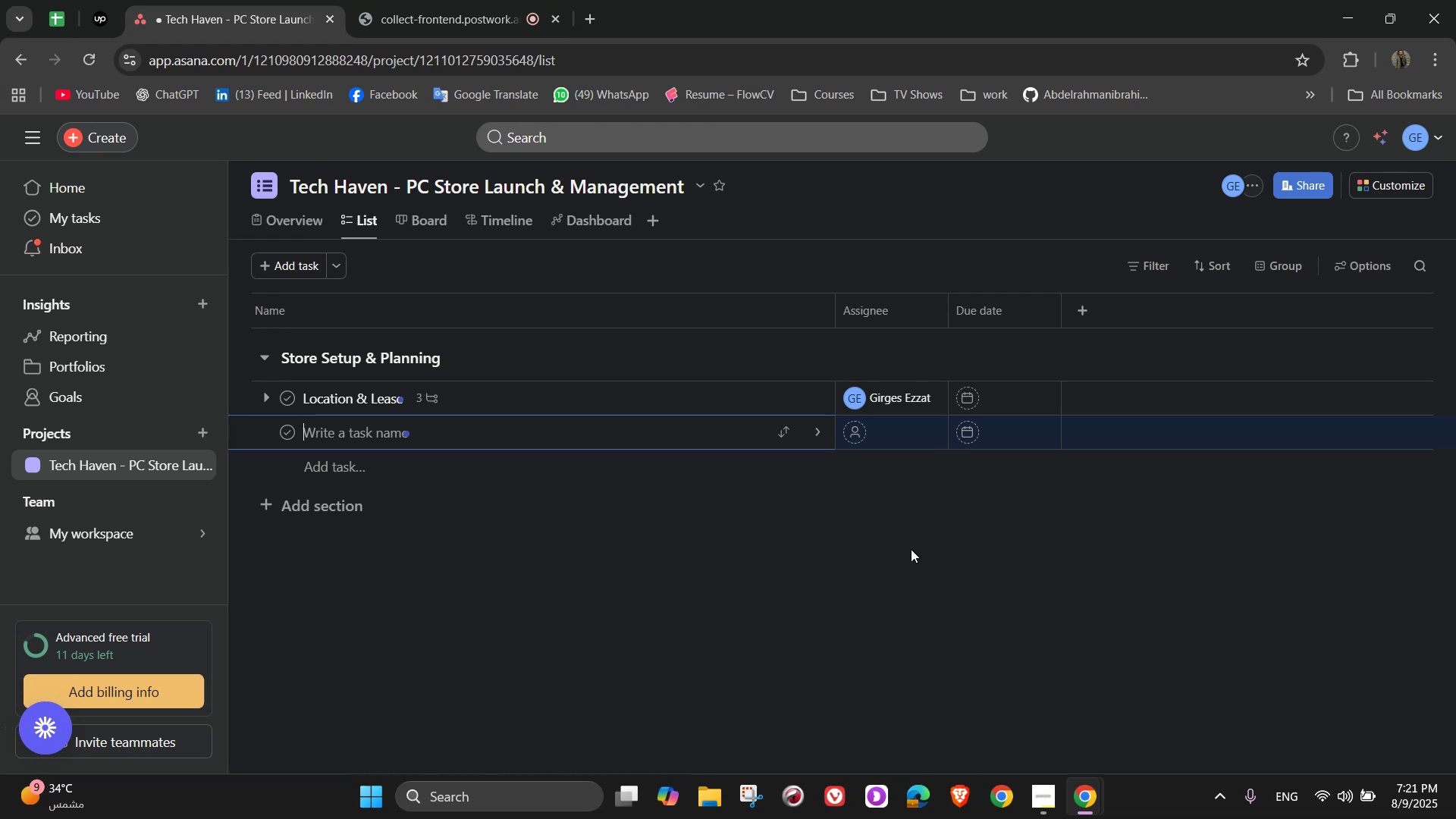 
type(Store Layout Design )
key(Backspace)
 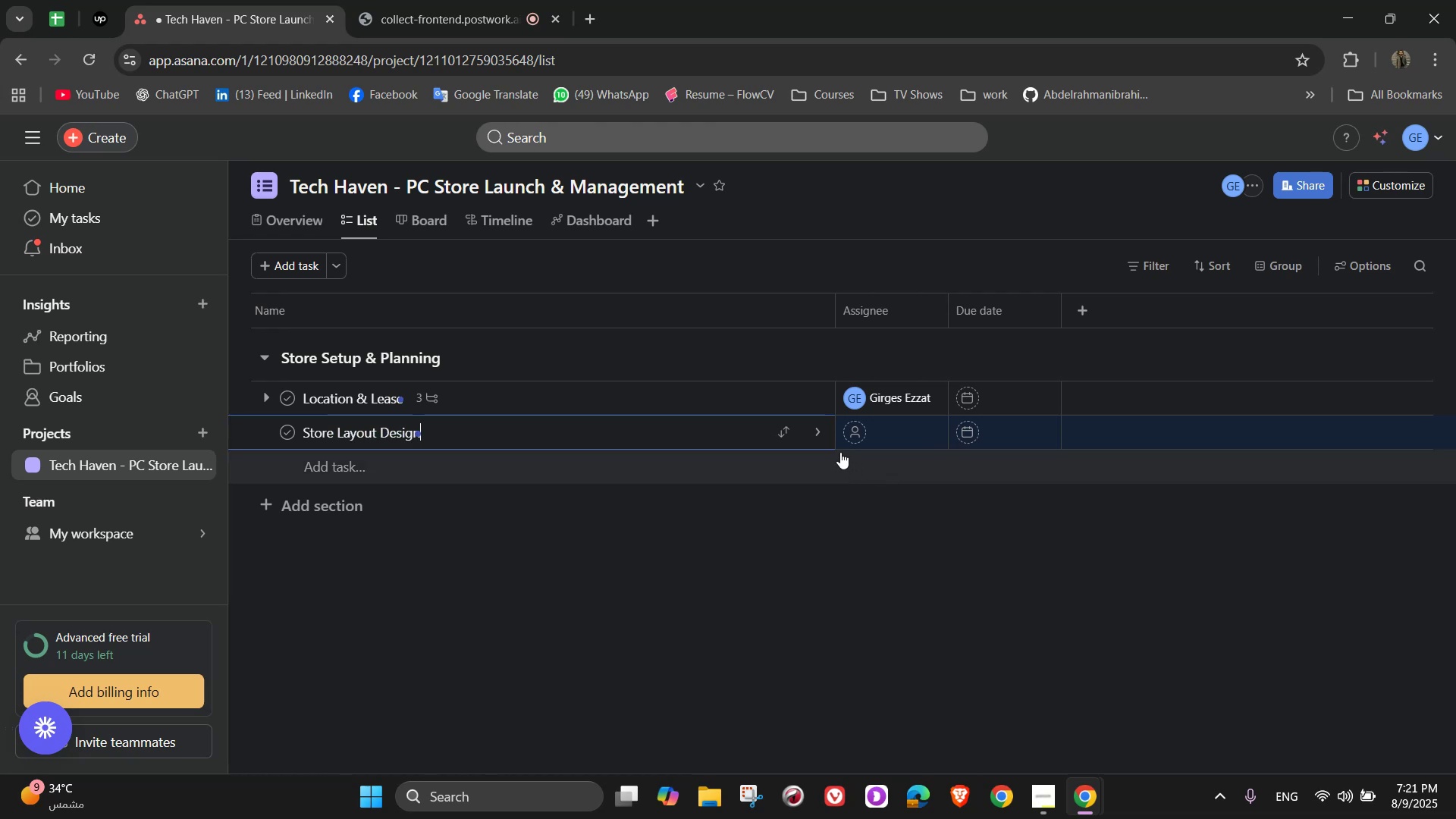 
left_click([828, 431])
 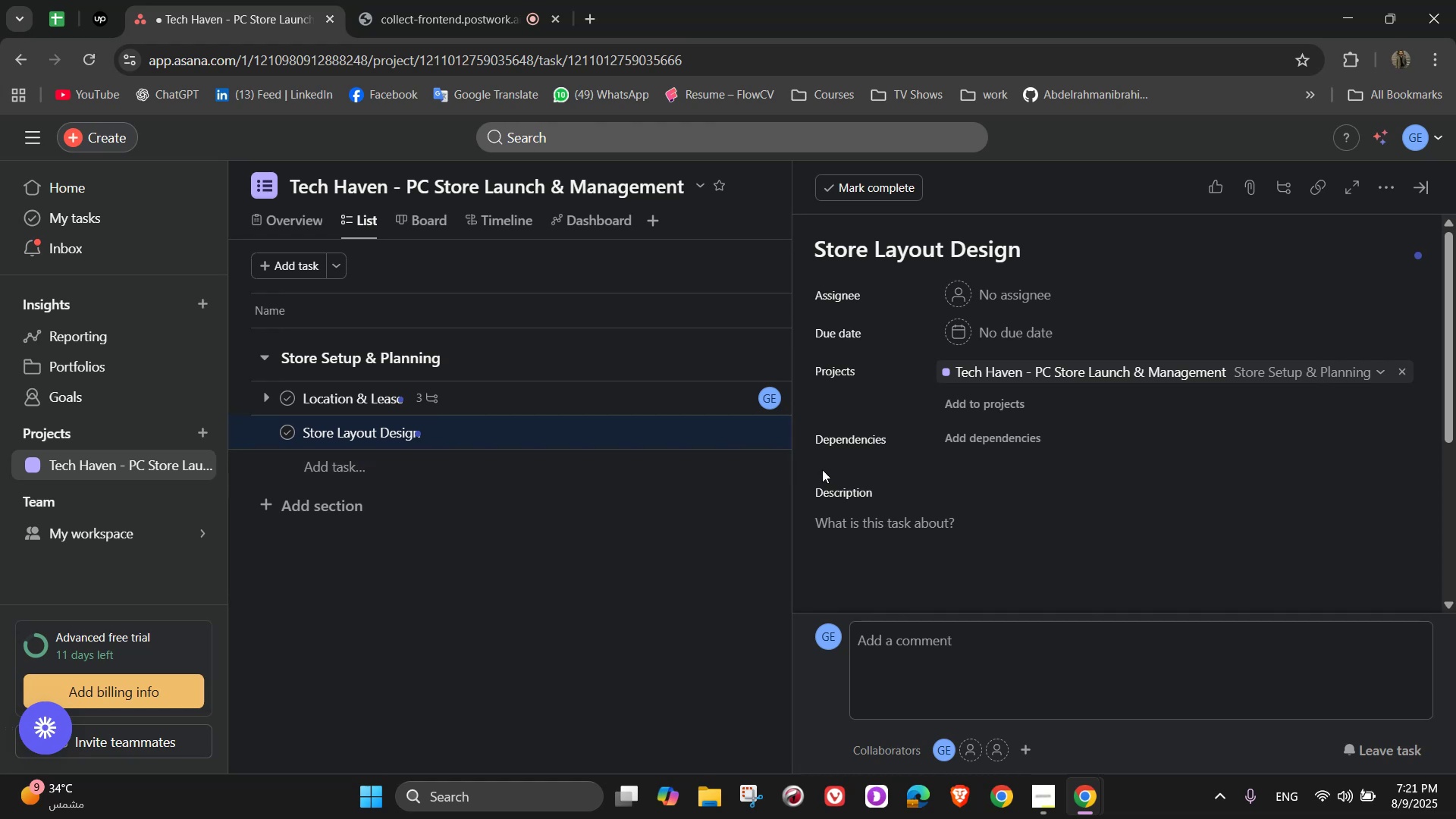 
wait(7.22)
 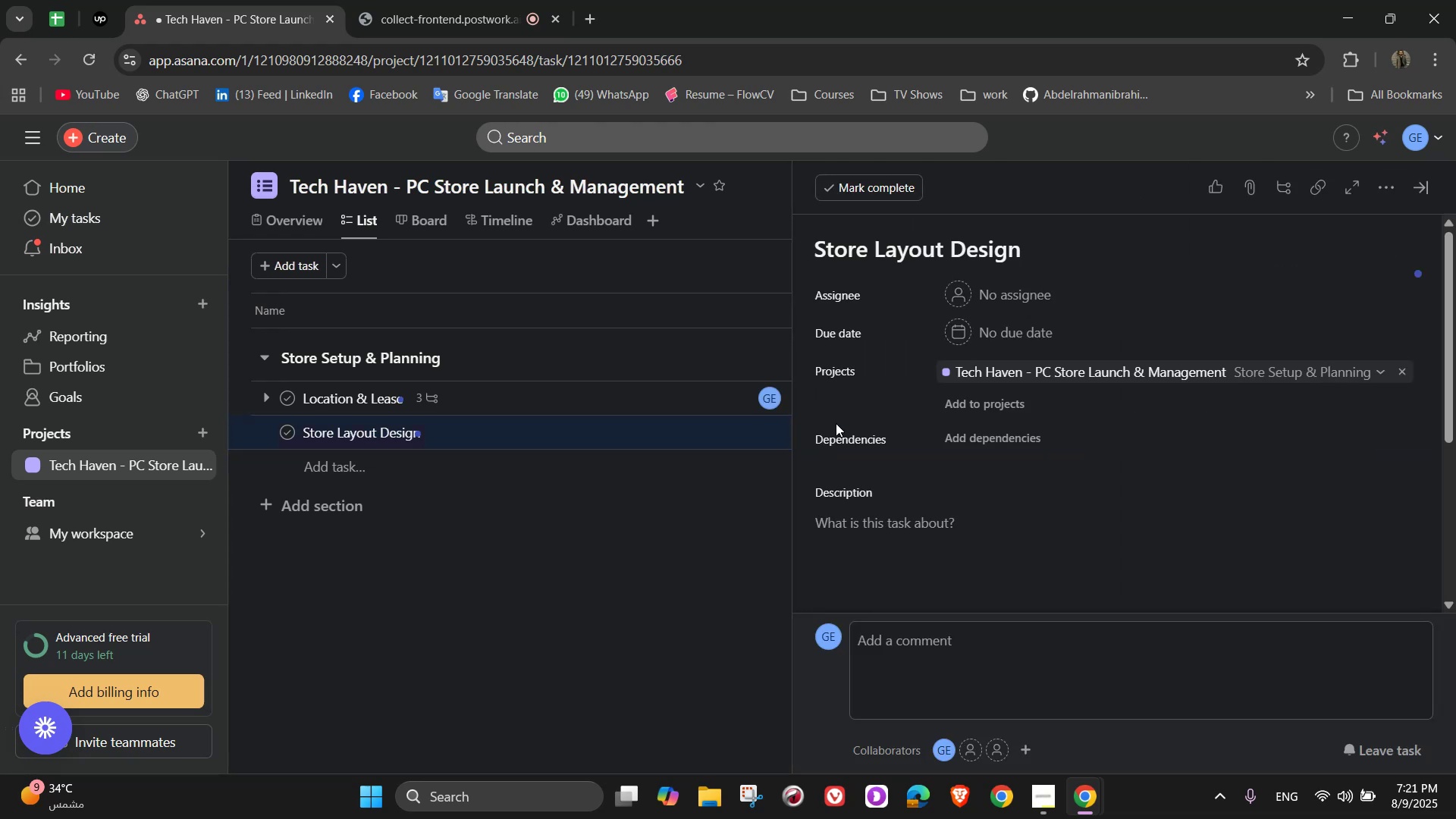 
left_click([990, 304])
 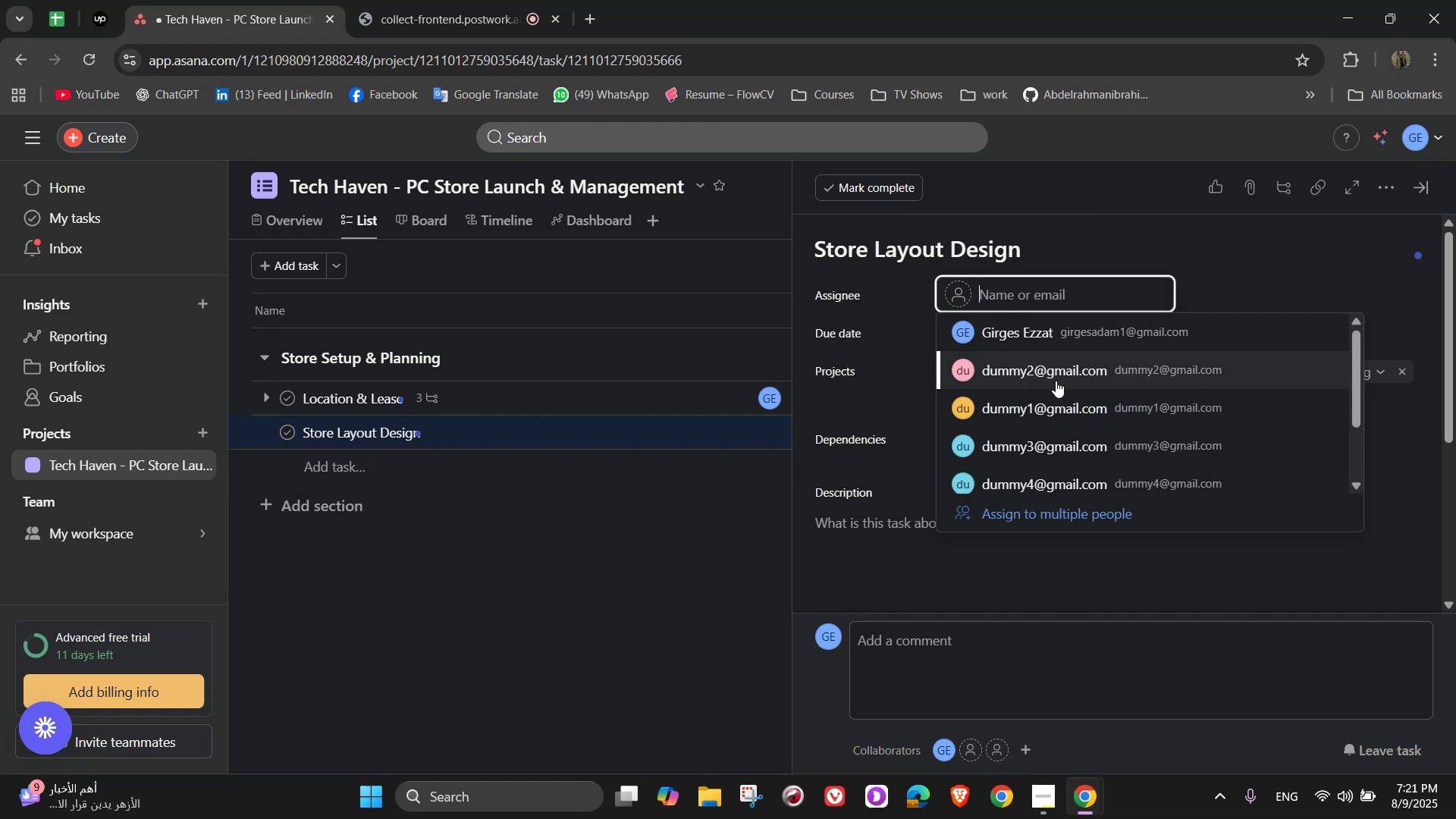 
left_click([1056, 406])
 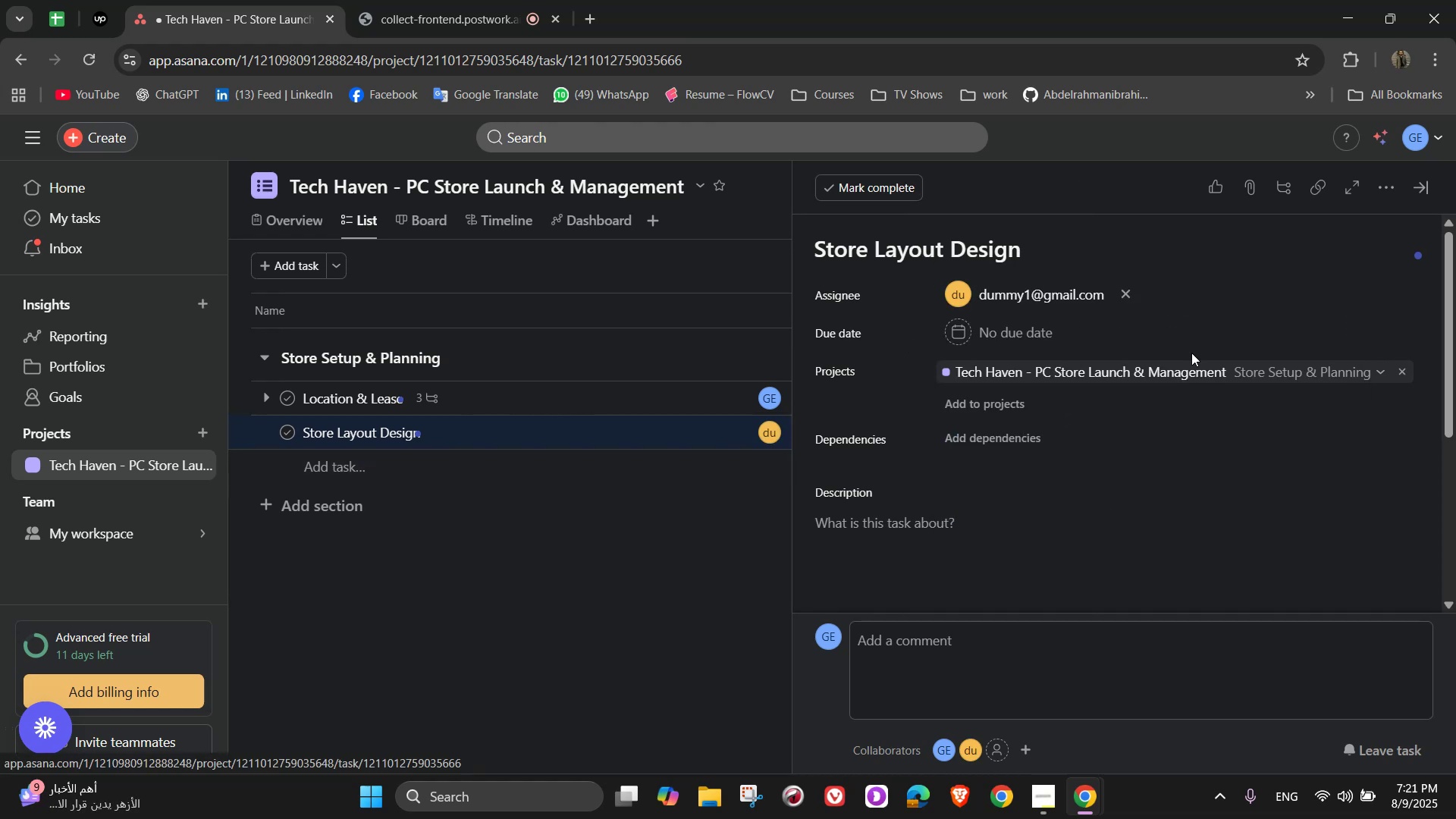 
left_click([1382, 191])
 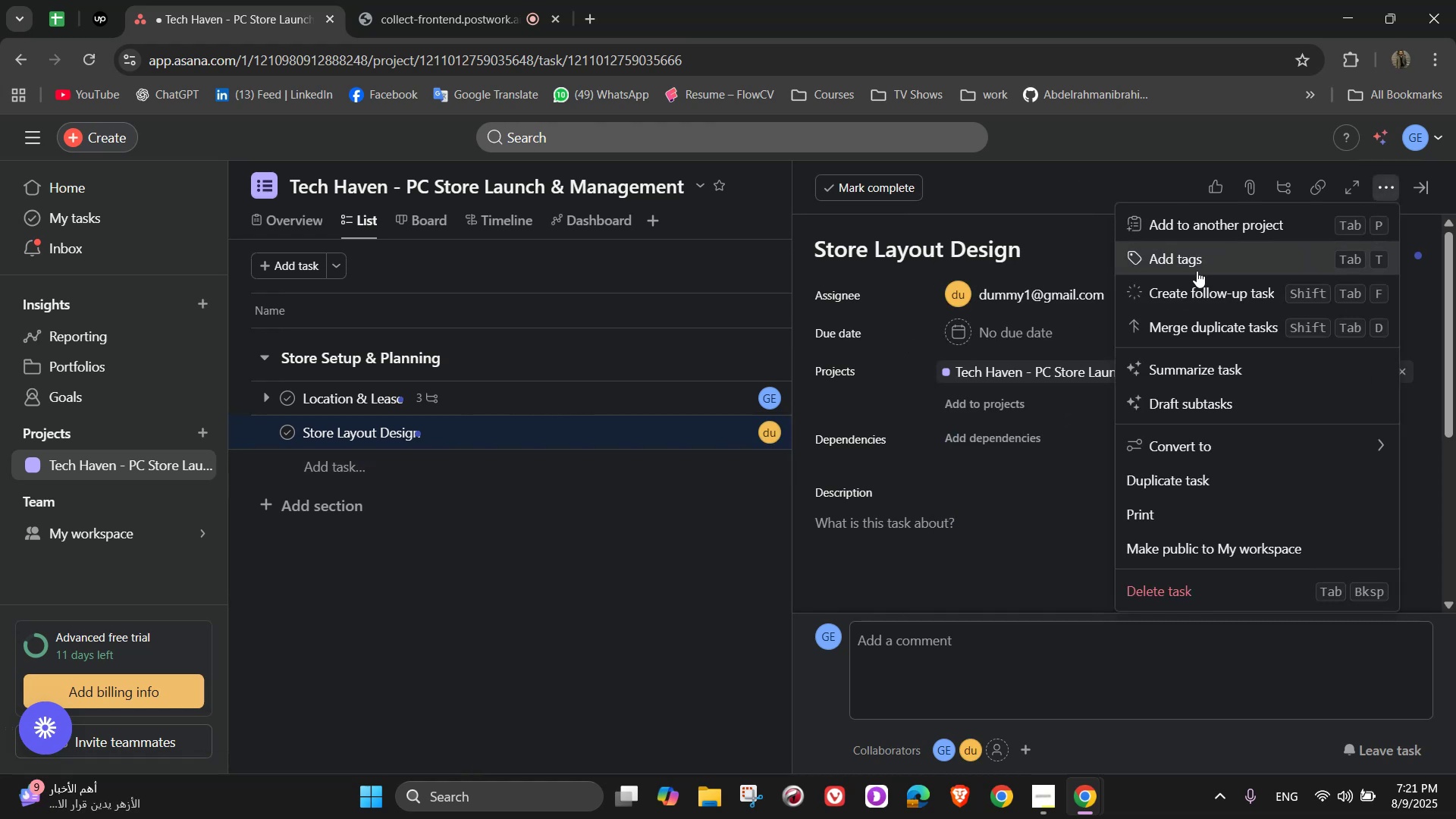 
left_click([1197, 272])
 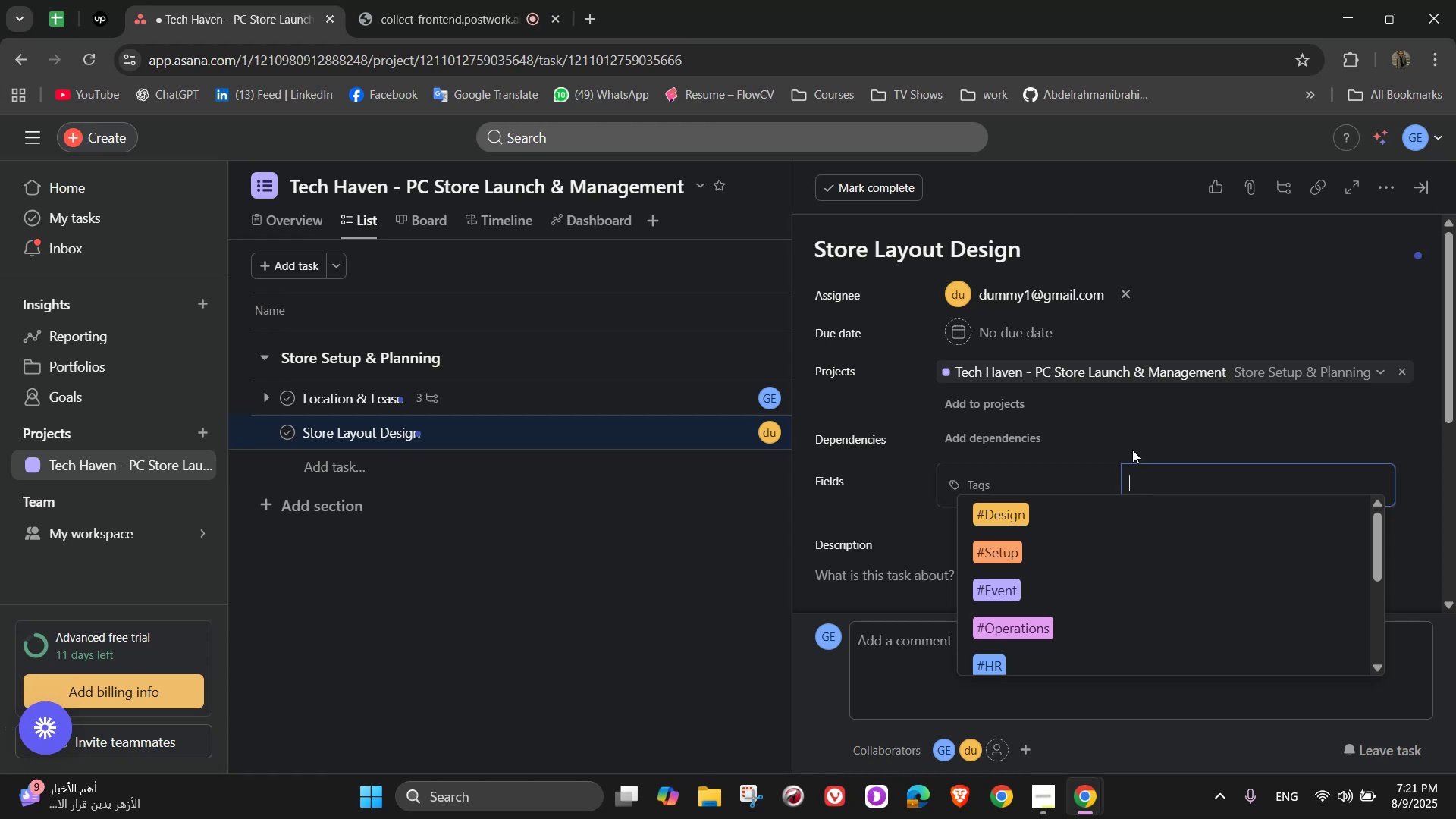 
left_click([1068, 521])
 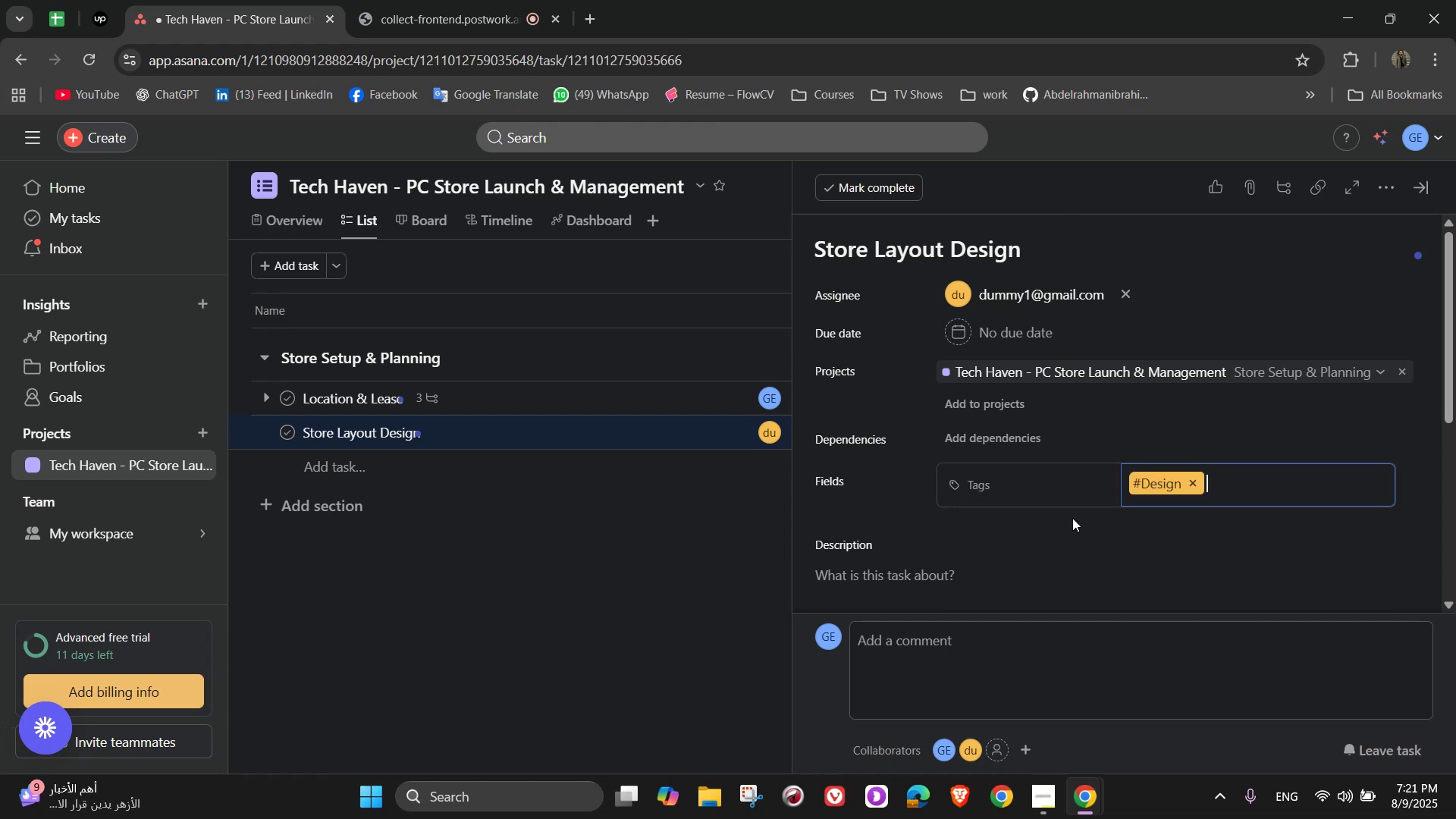 
scroll: coordinate [1112, 520], scroll_direction: down, amount: 2.0
 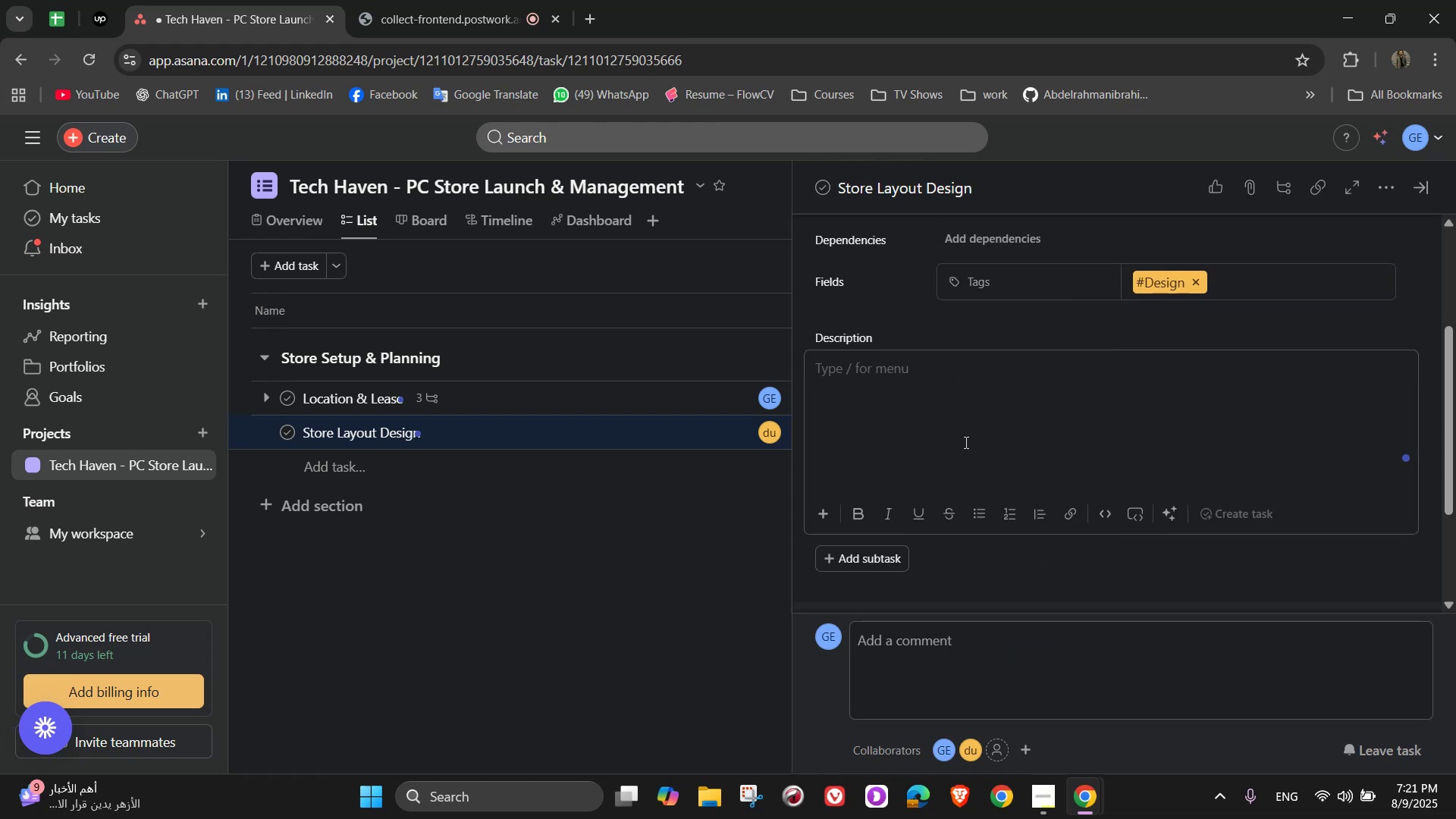 
wait(8.35)
 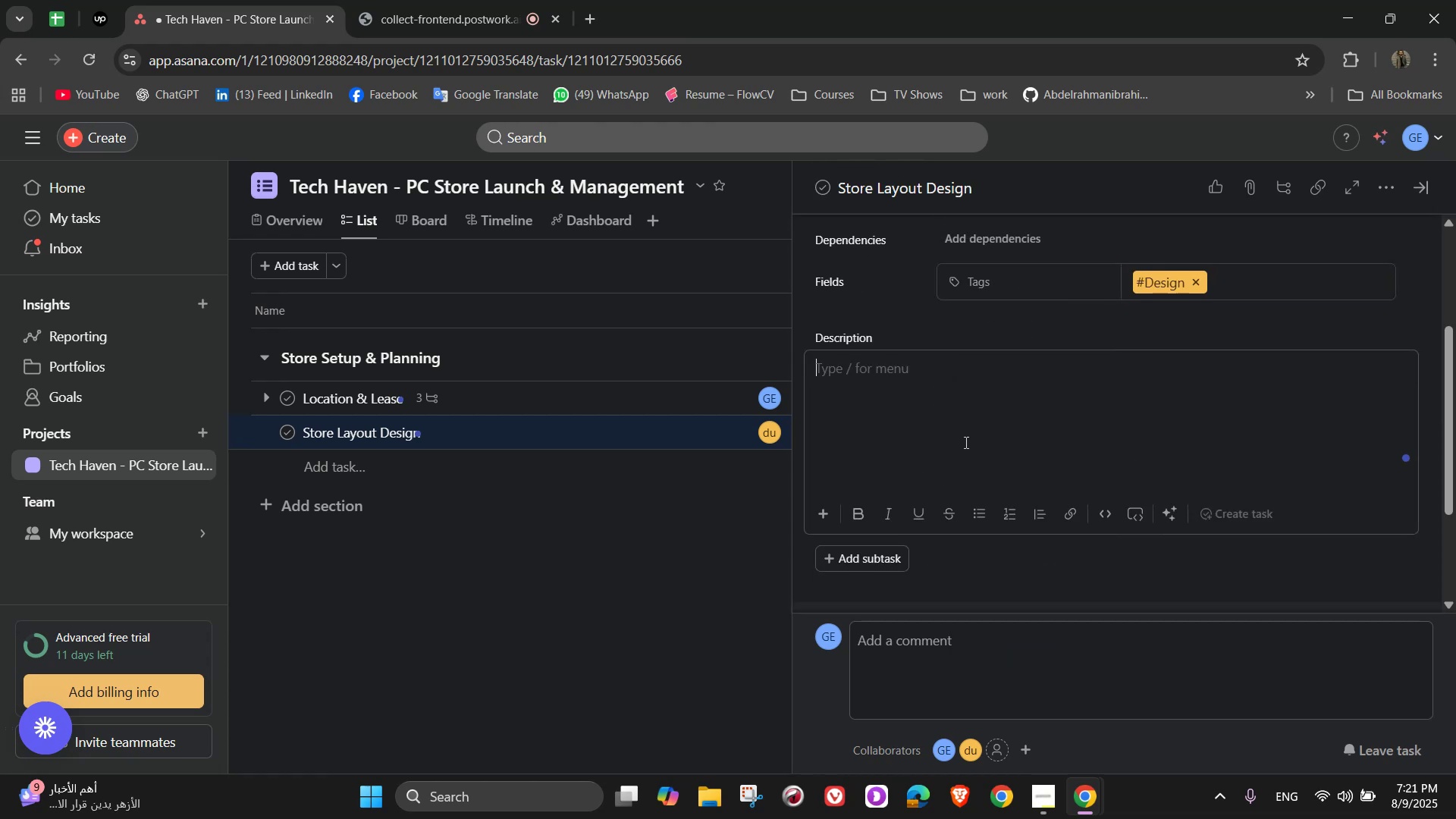 
type(Store)
 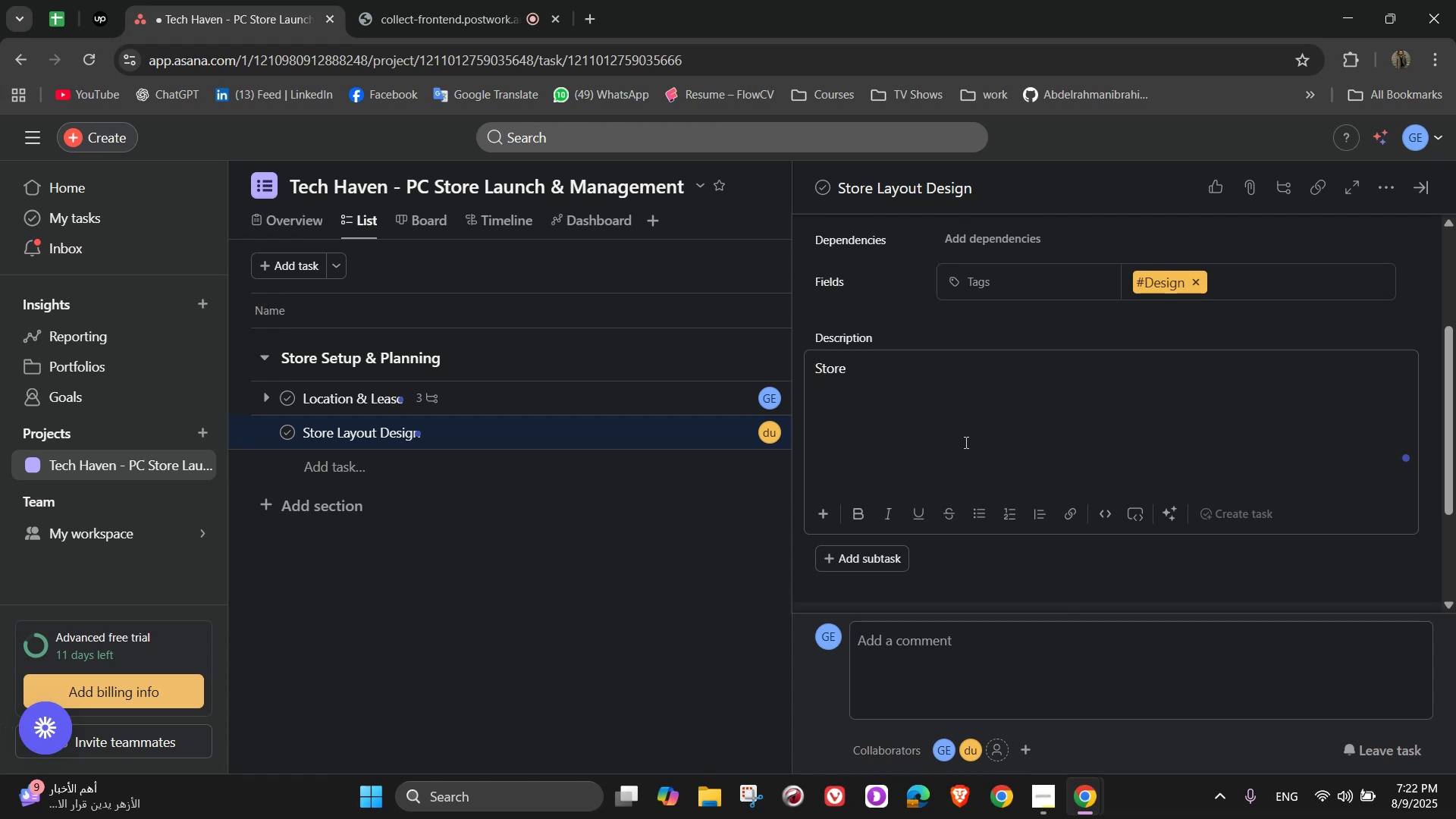 
wait(5.29)
 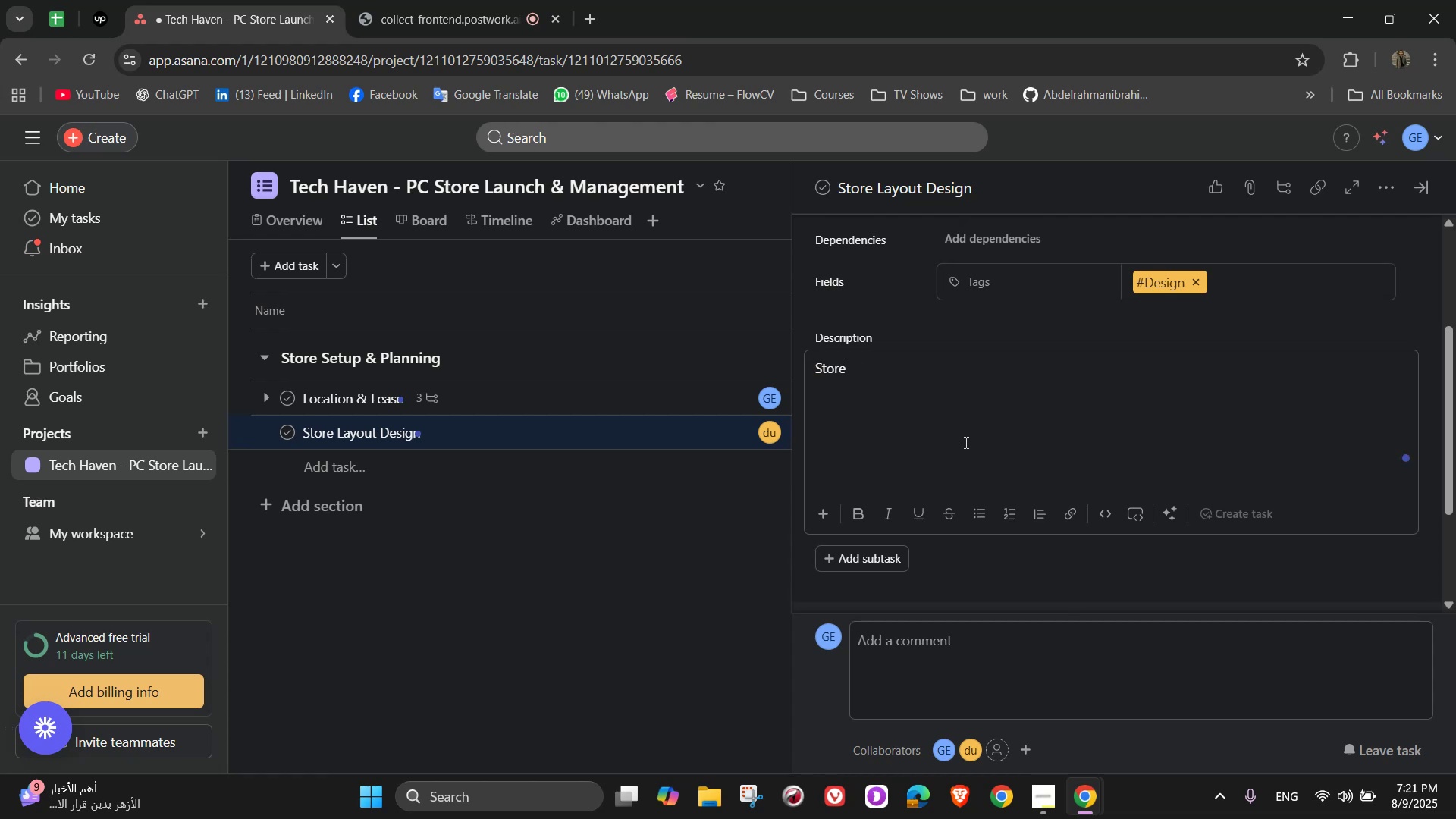 
type( l)
key(Backspace)
key(Backspace)
key(Backspace)
key(Backspace)
key(Backspace)
key(Backspace)
key(Backspace)
key(Backspace)
type(Plan an effier)
key(Backspace)
type(nc)
key(Backspace)
type(t)
key(Backspace)
key(Backspace)
key(Backspace)
key(Backspace)
type(icient)
 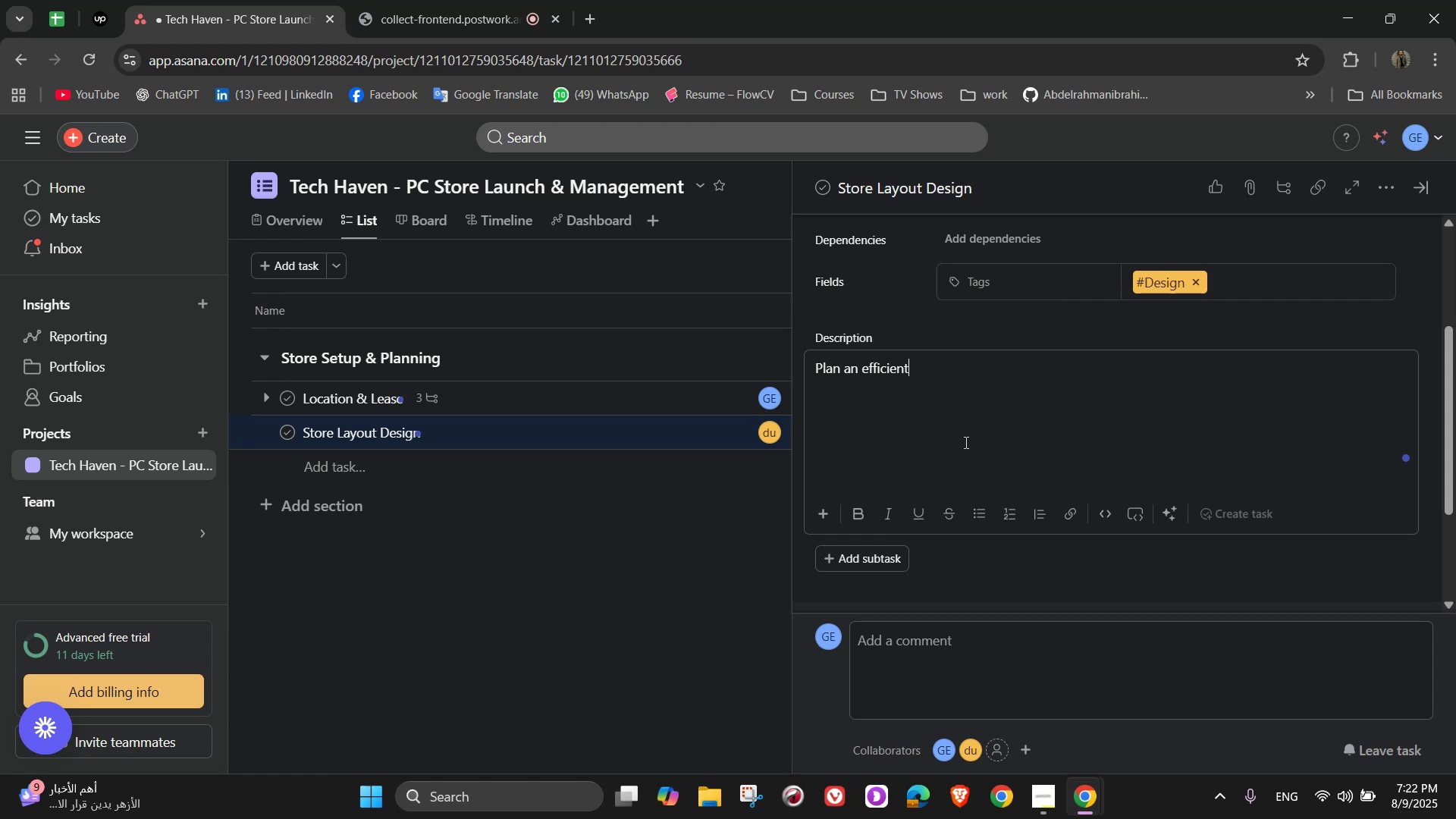 
wait(8.53)
 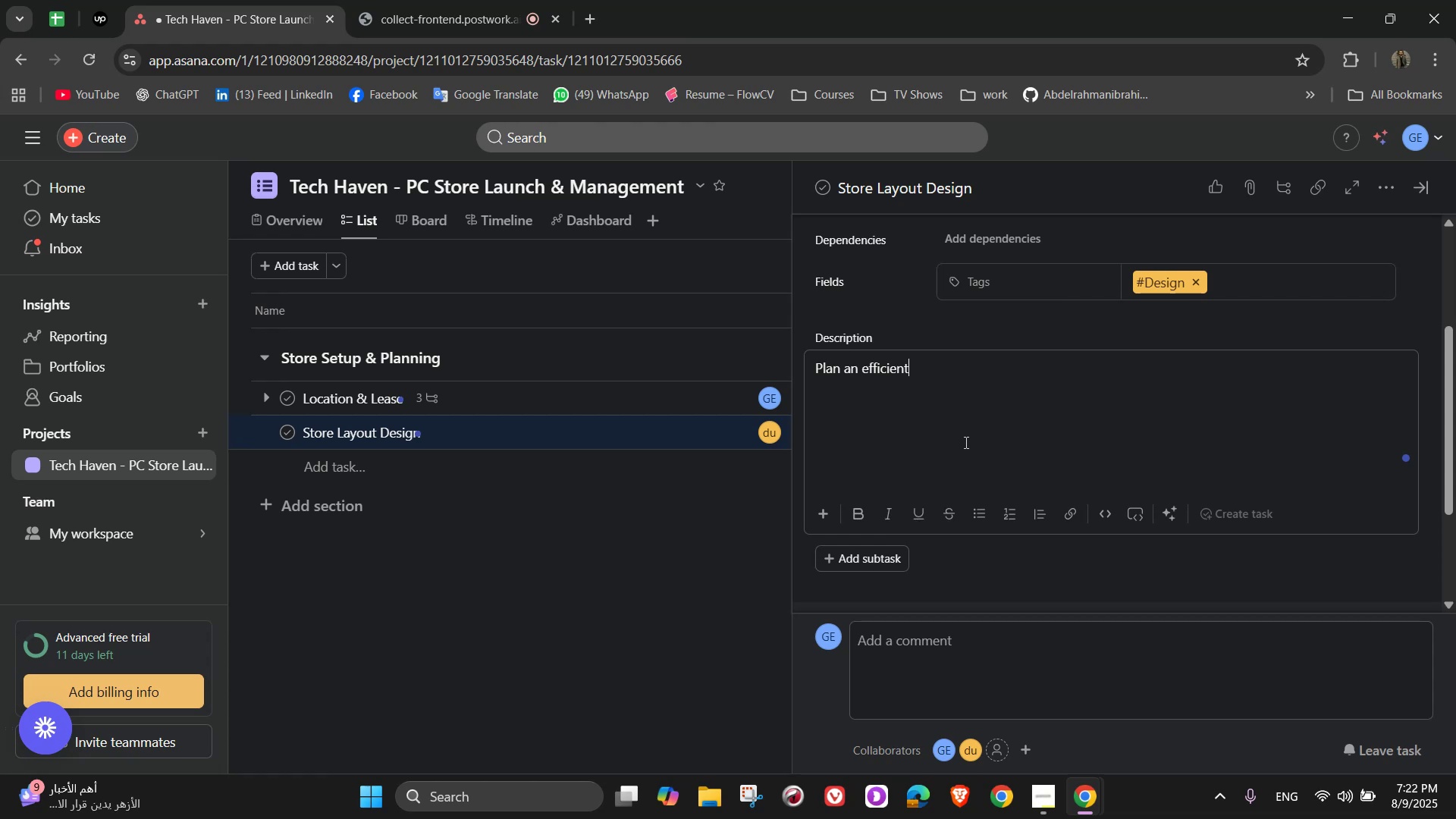 
type( and )
 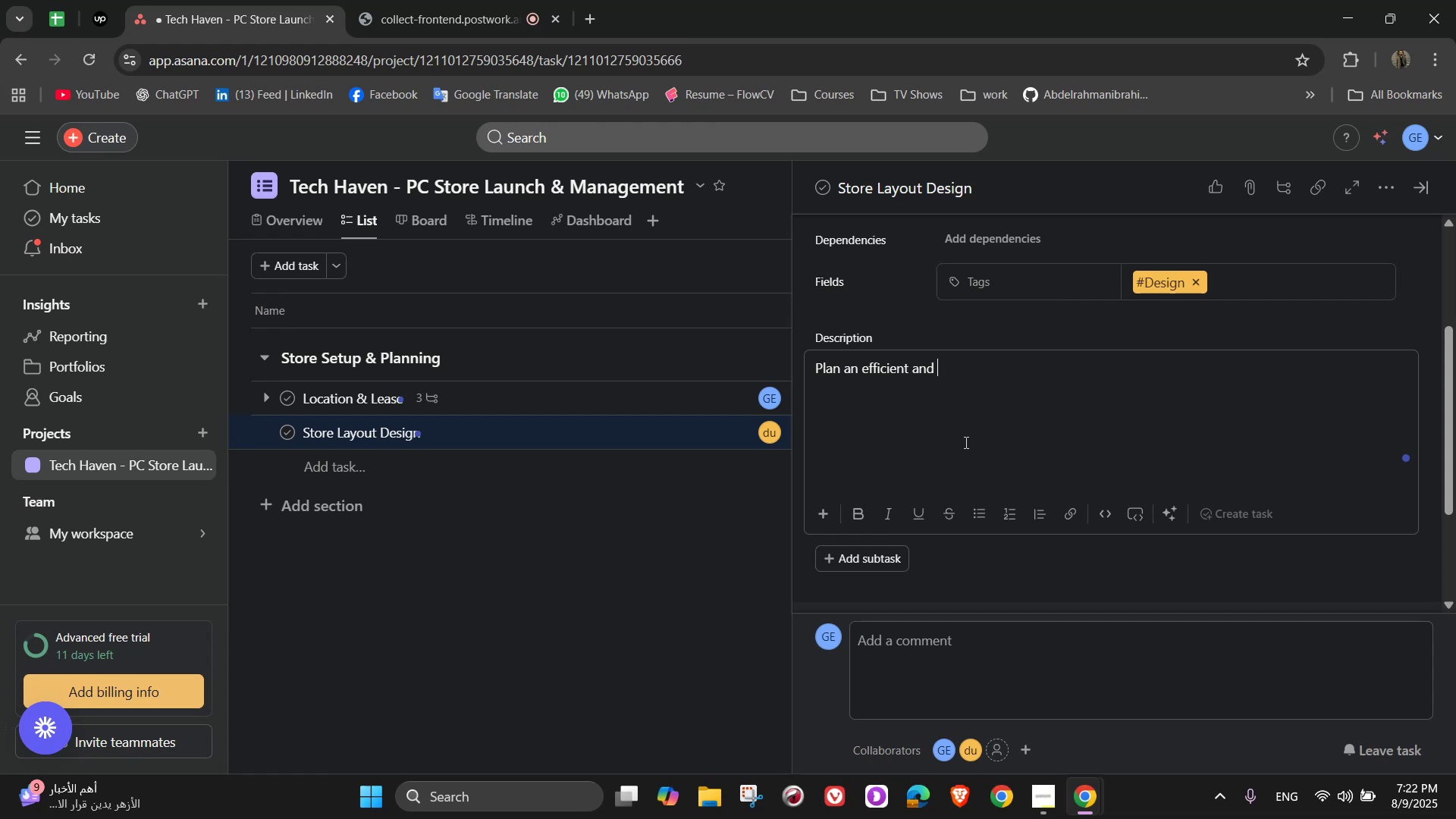 
type(customer-friendlt)
key(Backspace)
type(y store layout)
 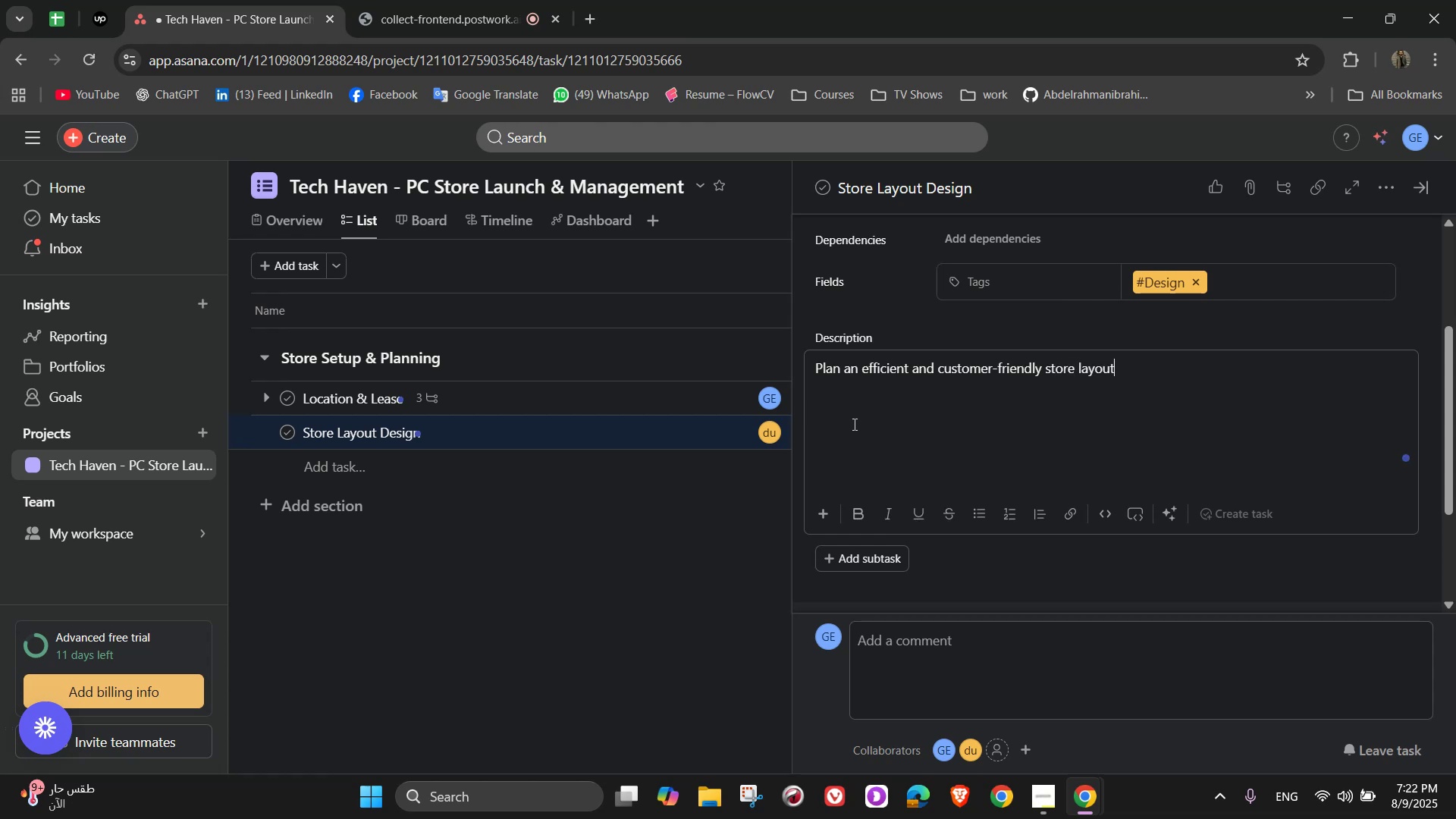 
scroll: coordinate [1049, 444], scroll_direction: down, amount: 2.0
 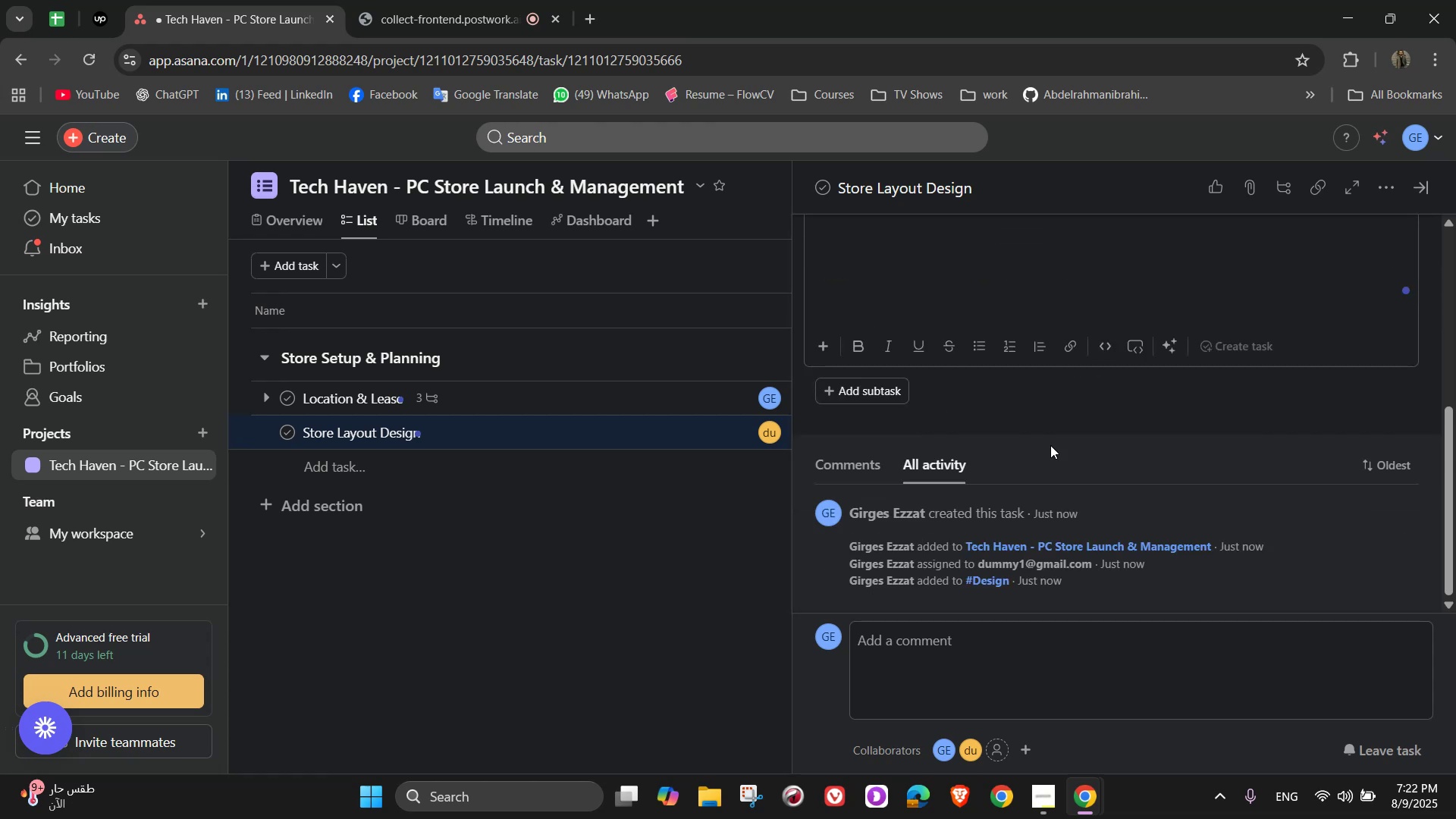 
scroll: coordinate [1048, 460], scroll_direction: up, amount: 1.0
 